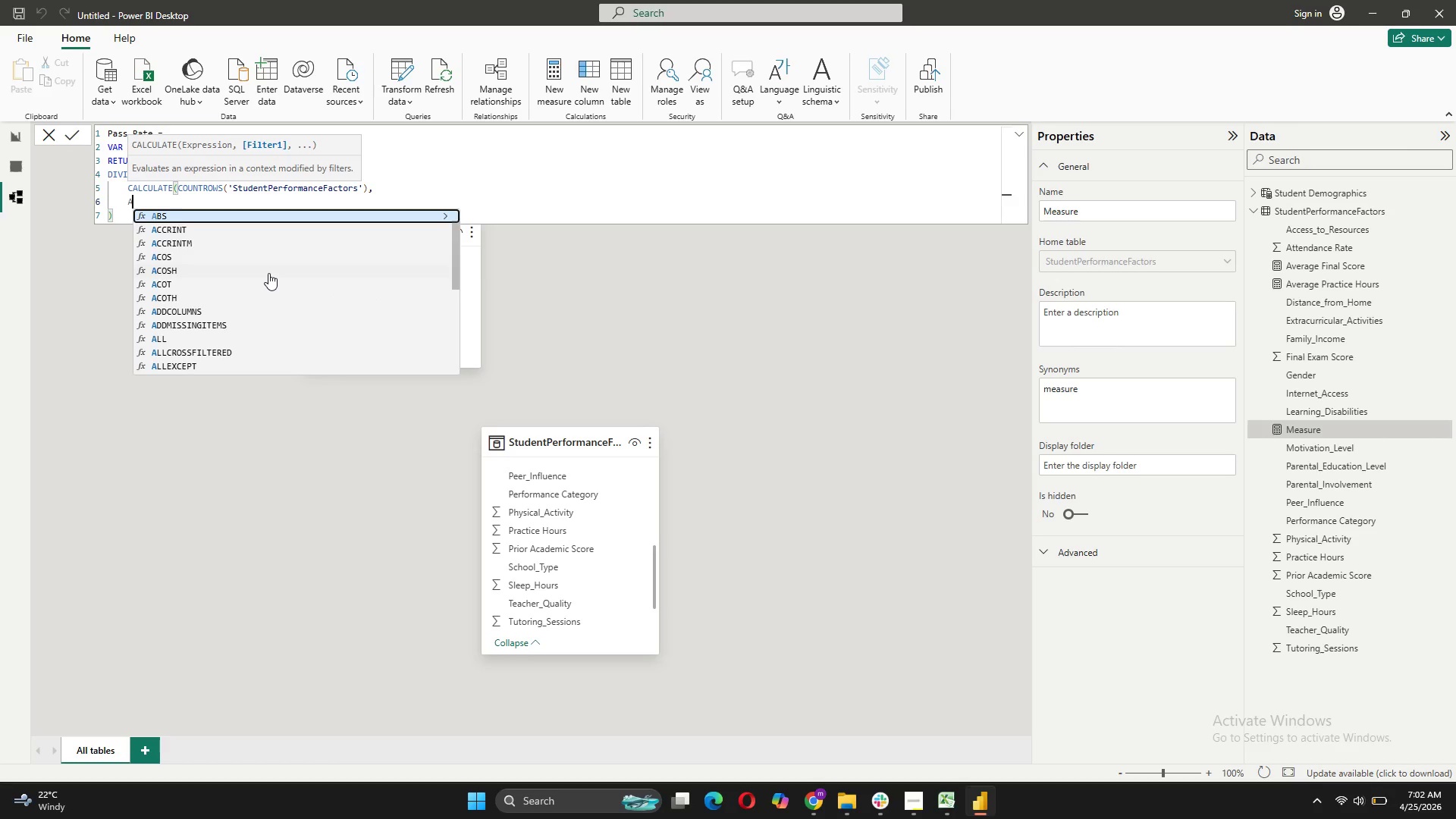 
key(Backspace)
 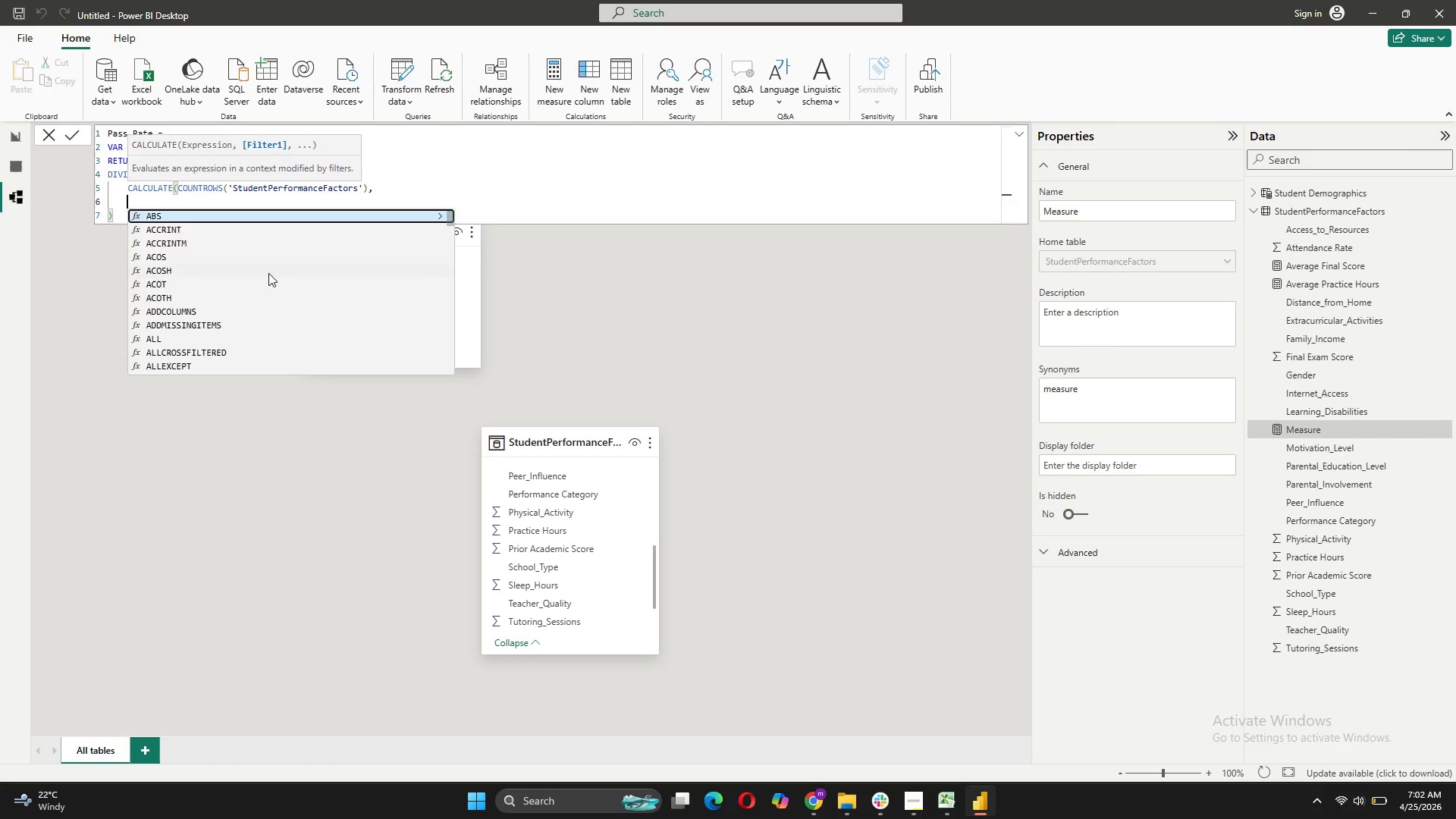 
key(Tab)
 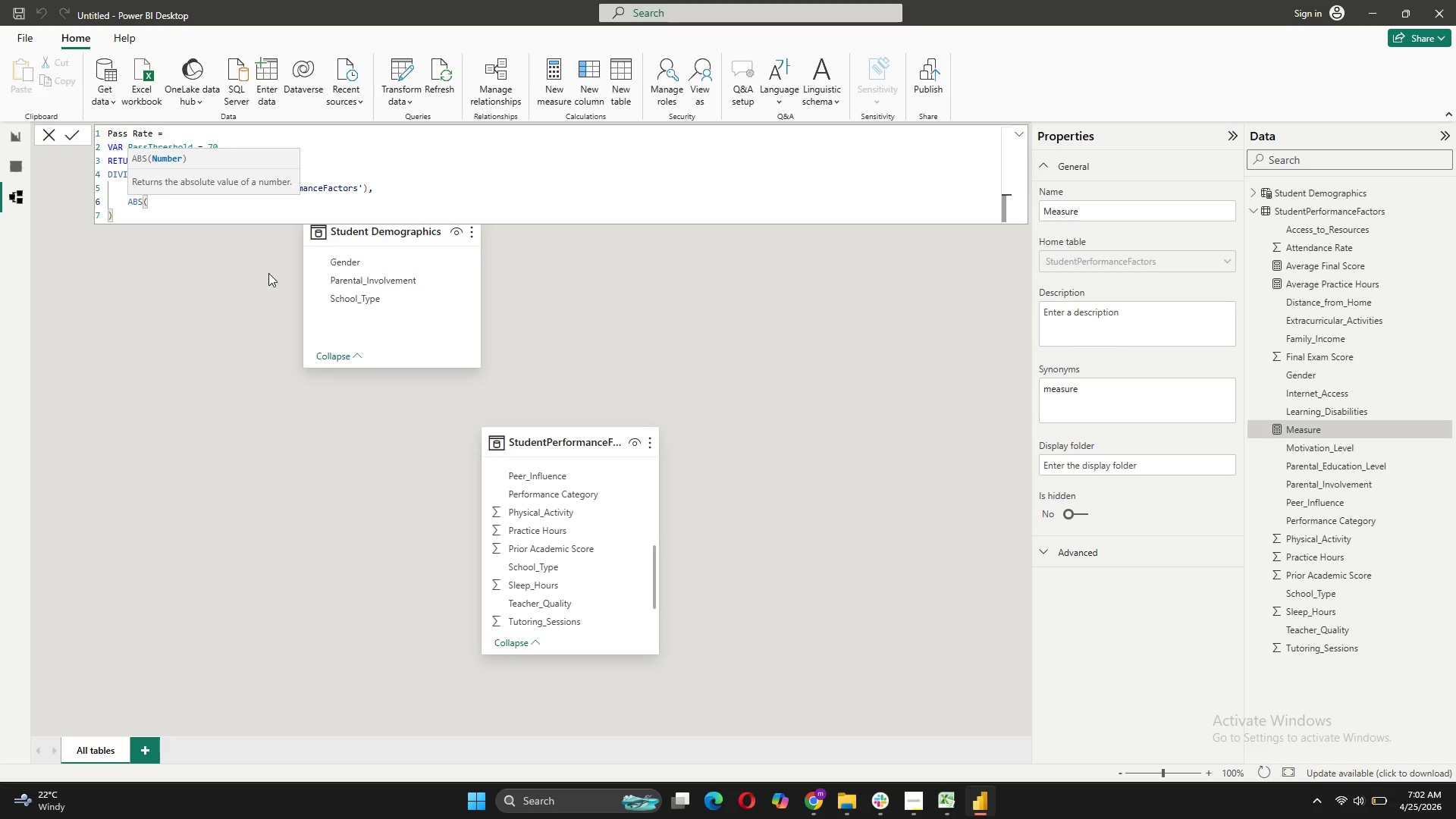 
key(Backspace)
 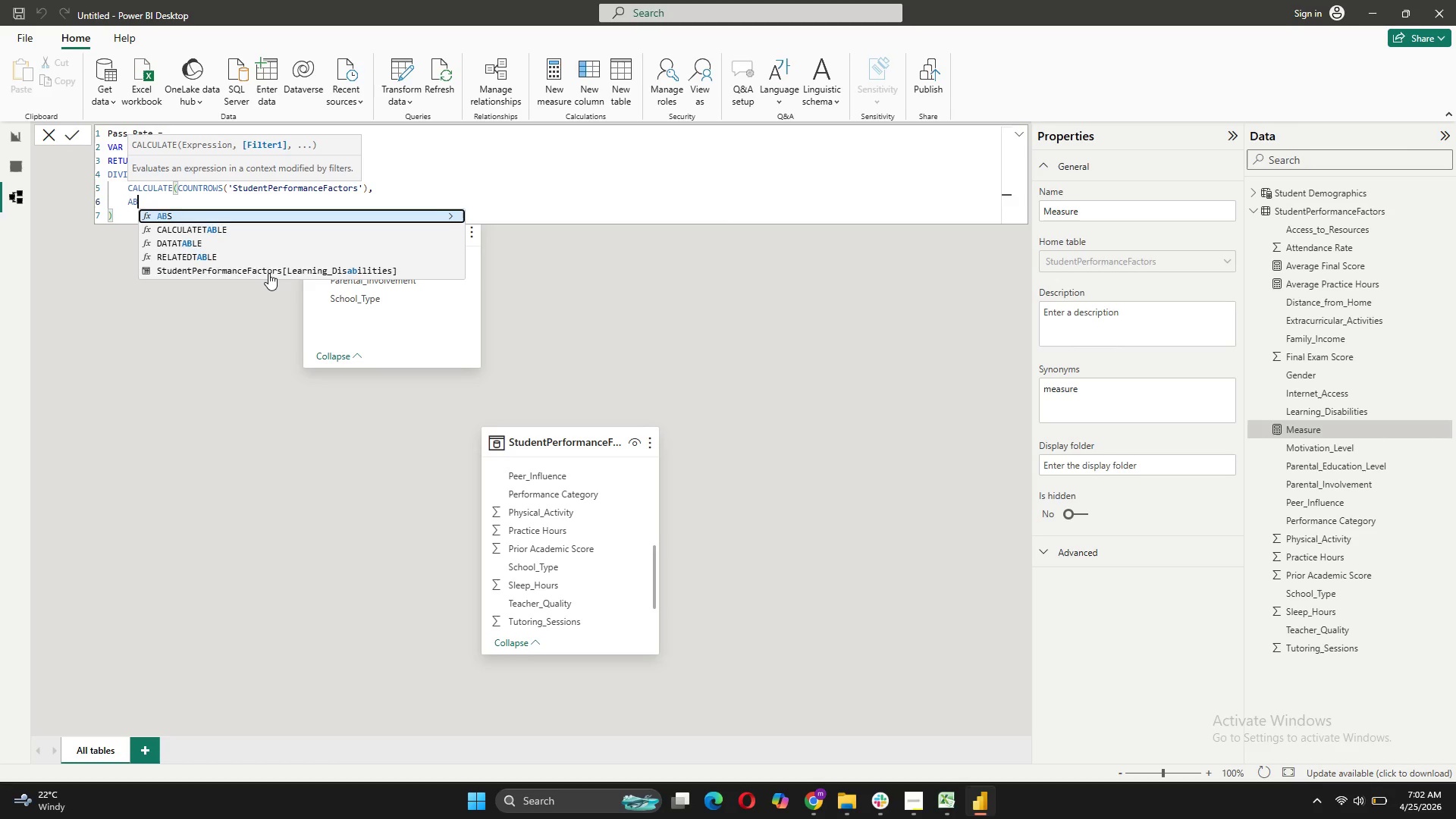 
key(Backspace)
 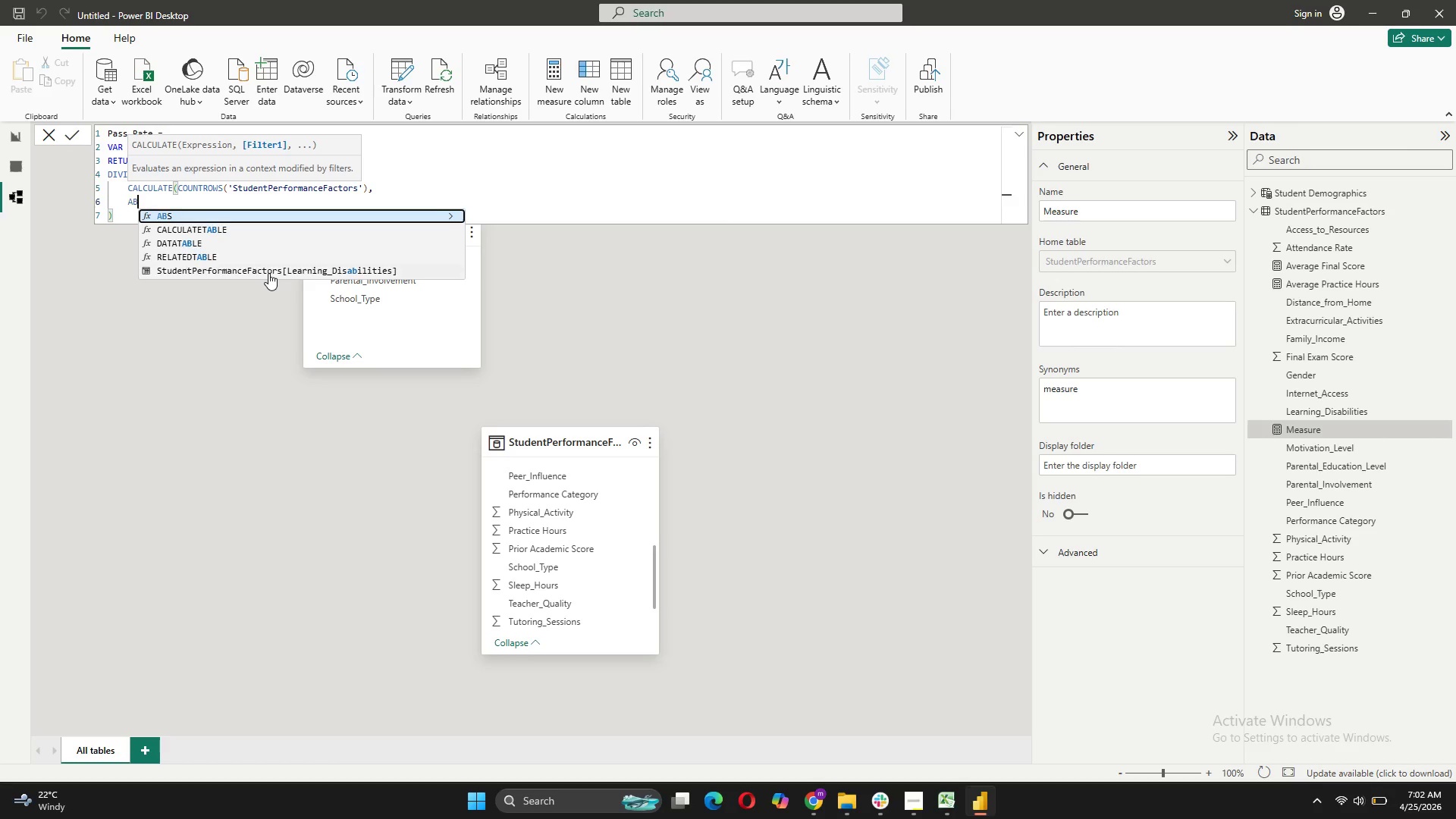 
key(Backspace)
 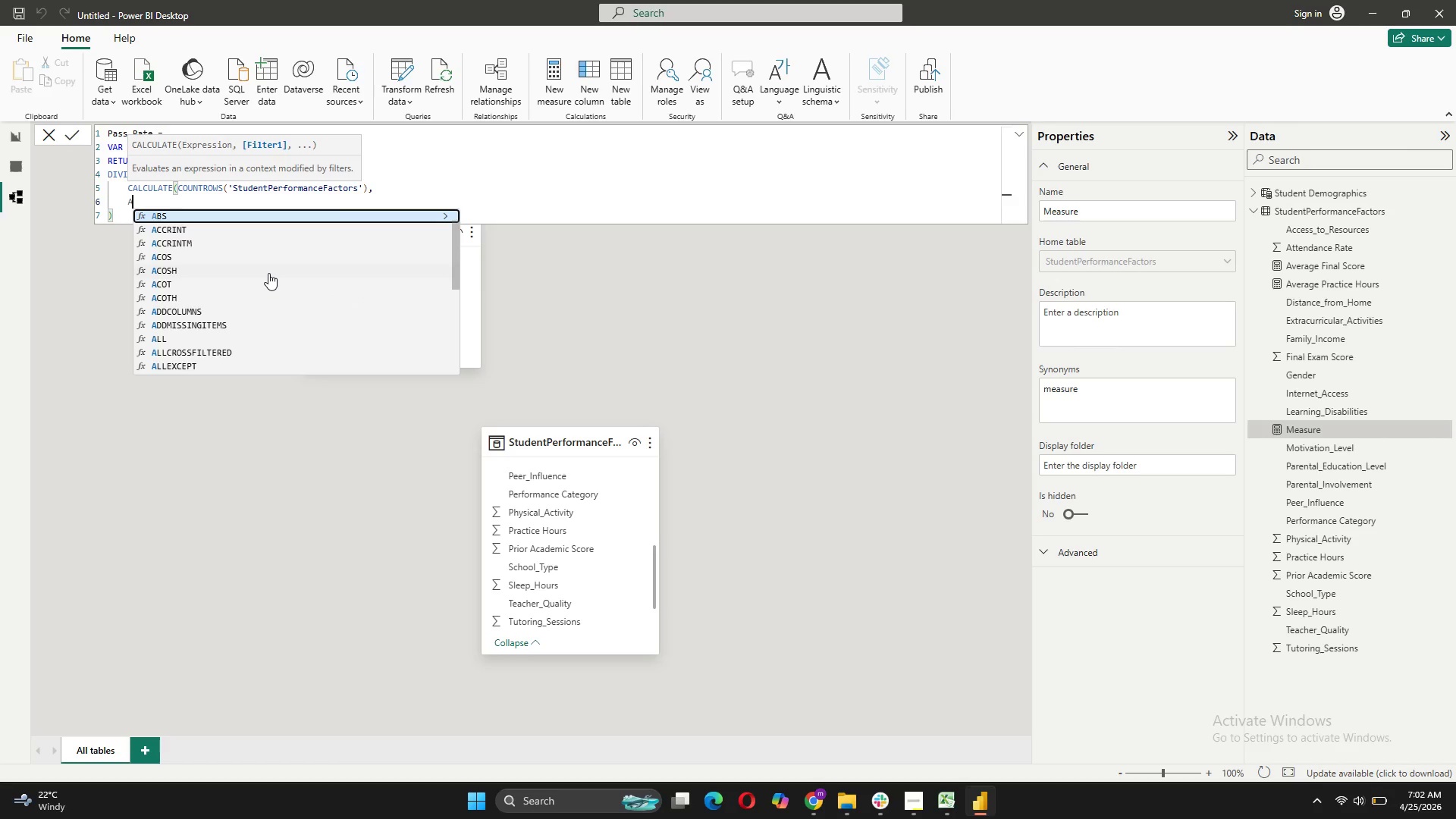 
key(Backspace)
 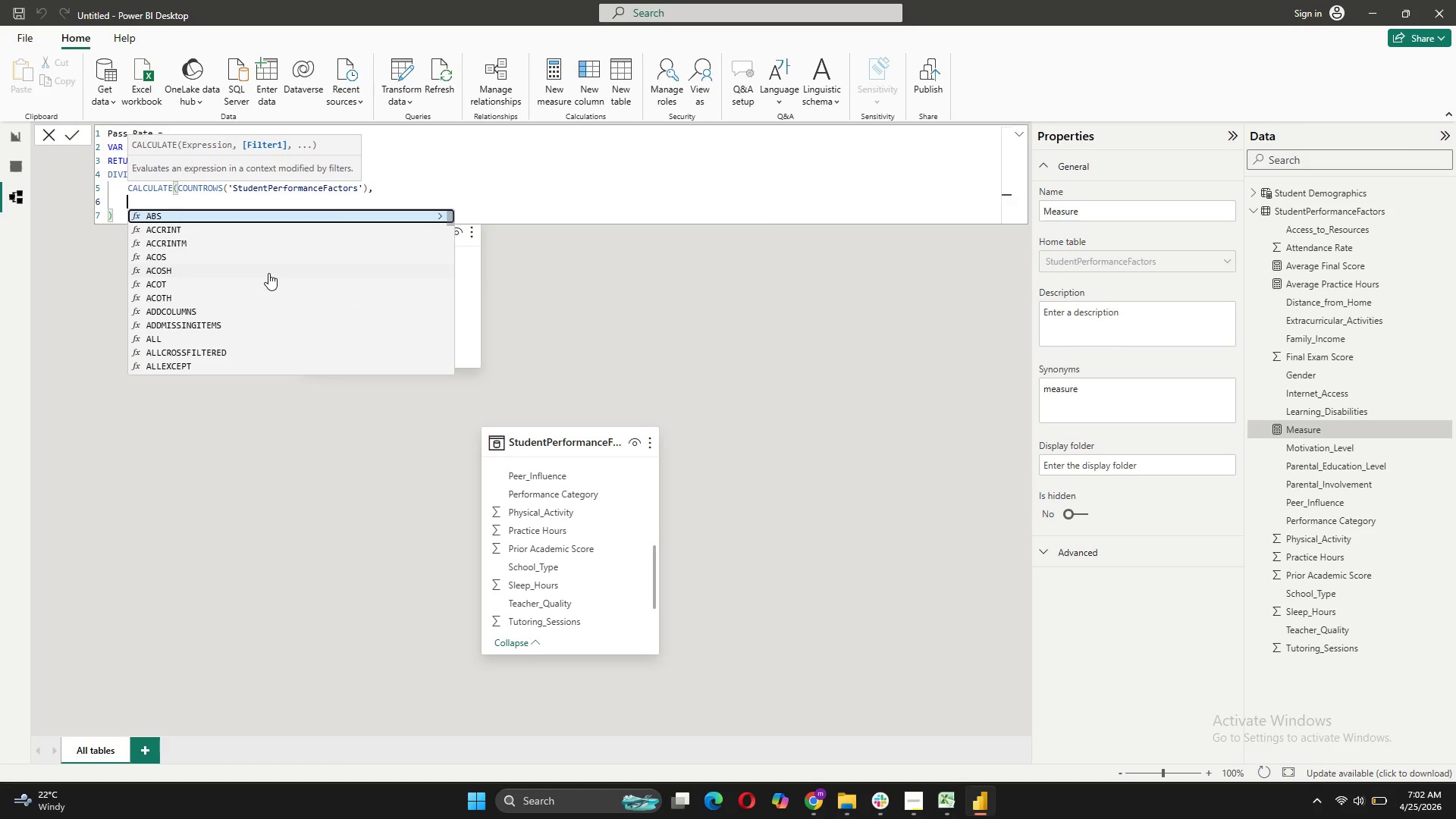 
key(Space)
 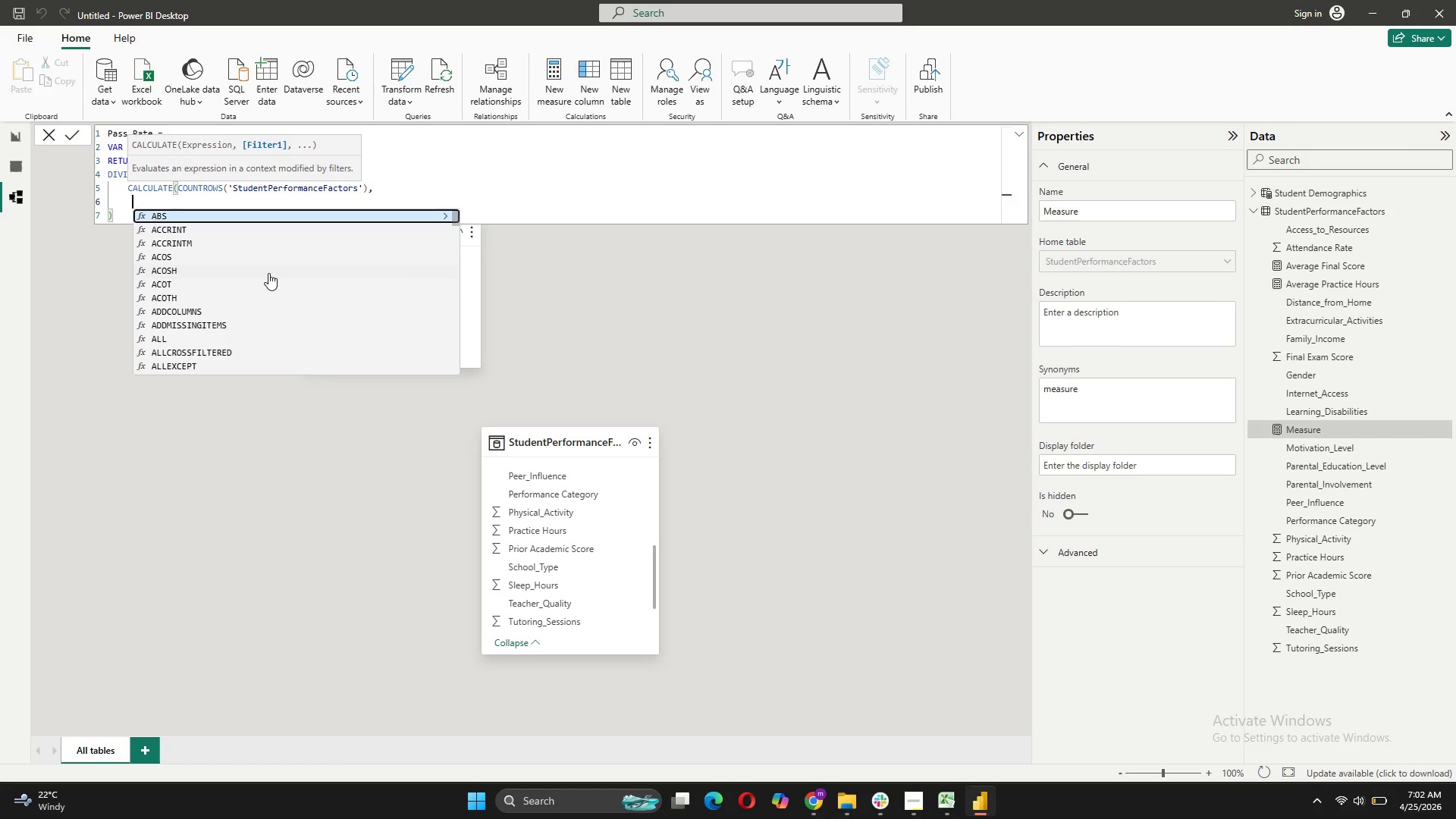 
key(Space)
 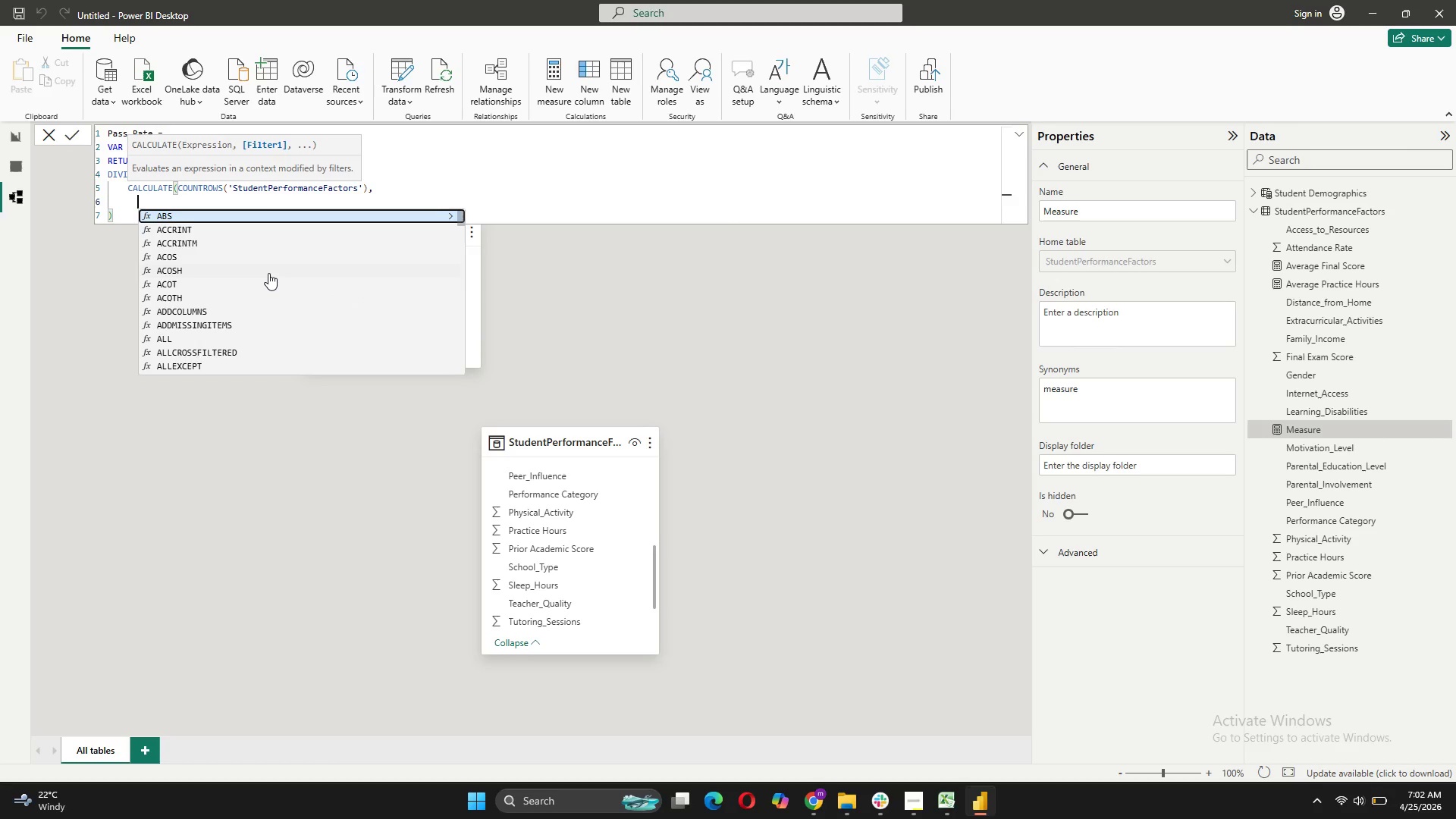 
key(Space)
 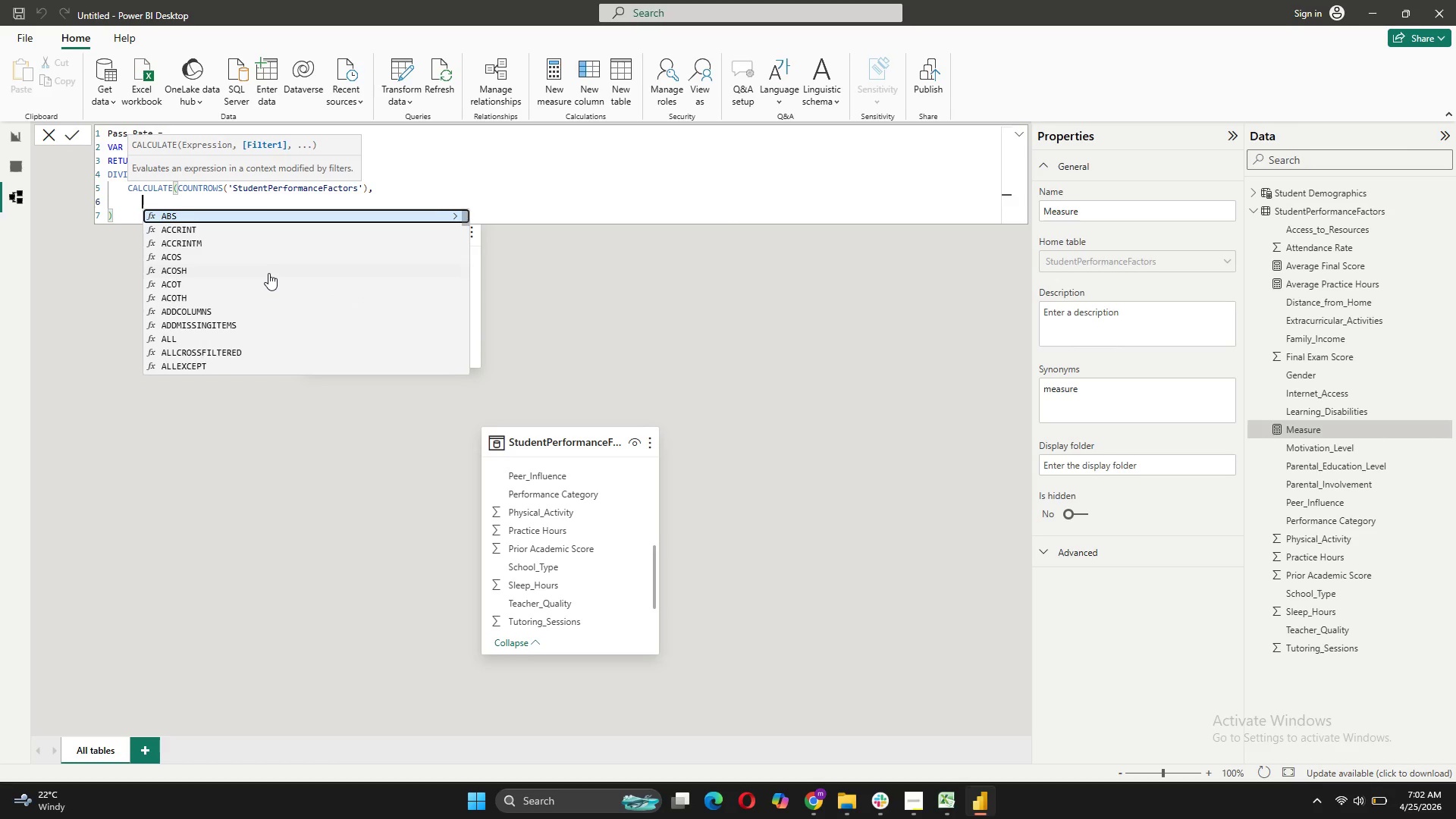 
key(Space)
 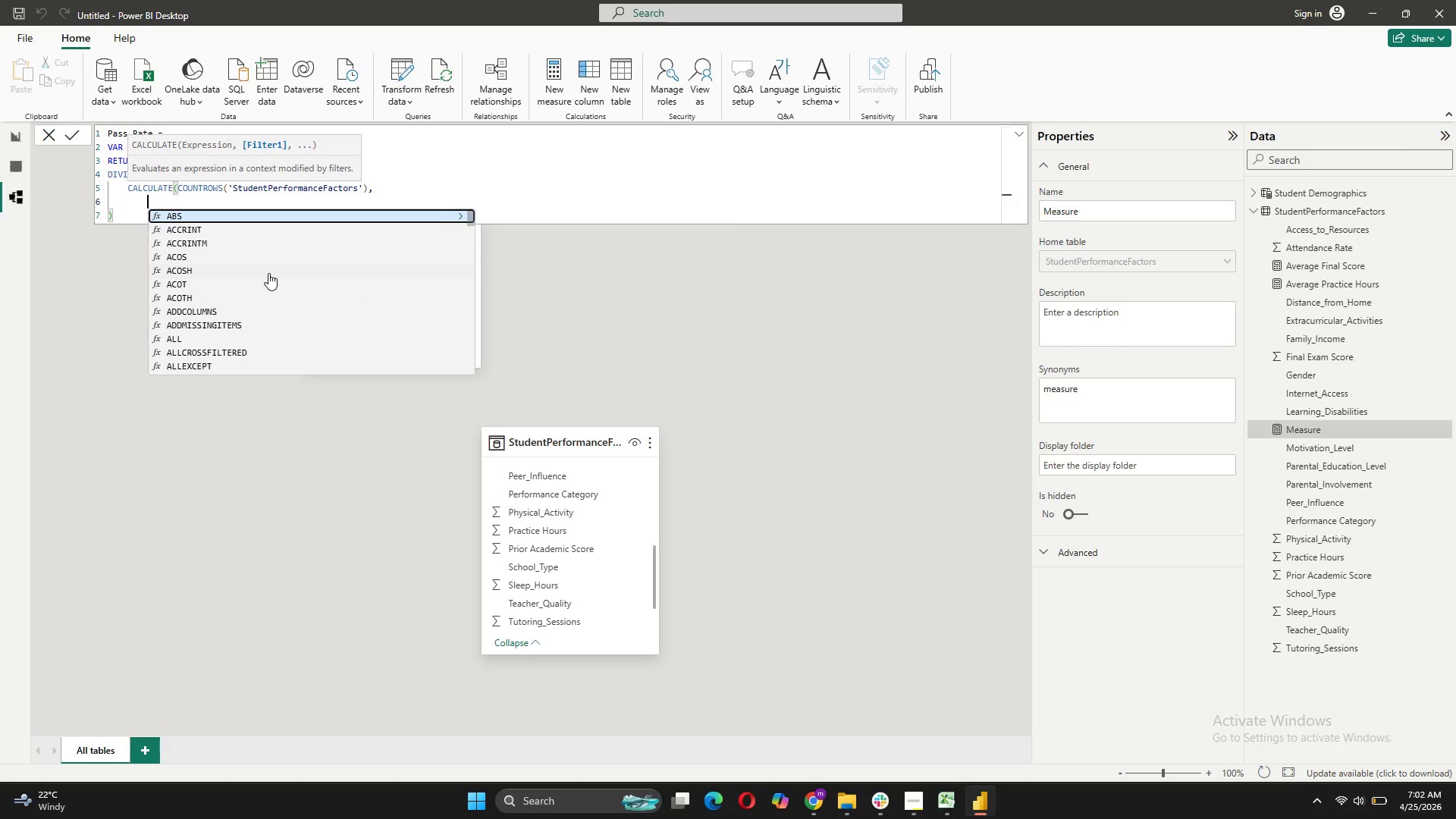 
key(Space)
 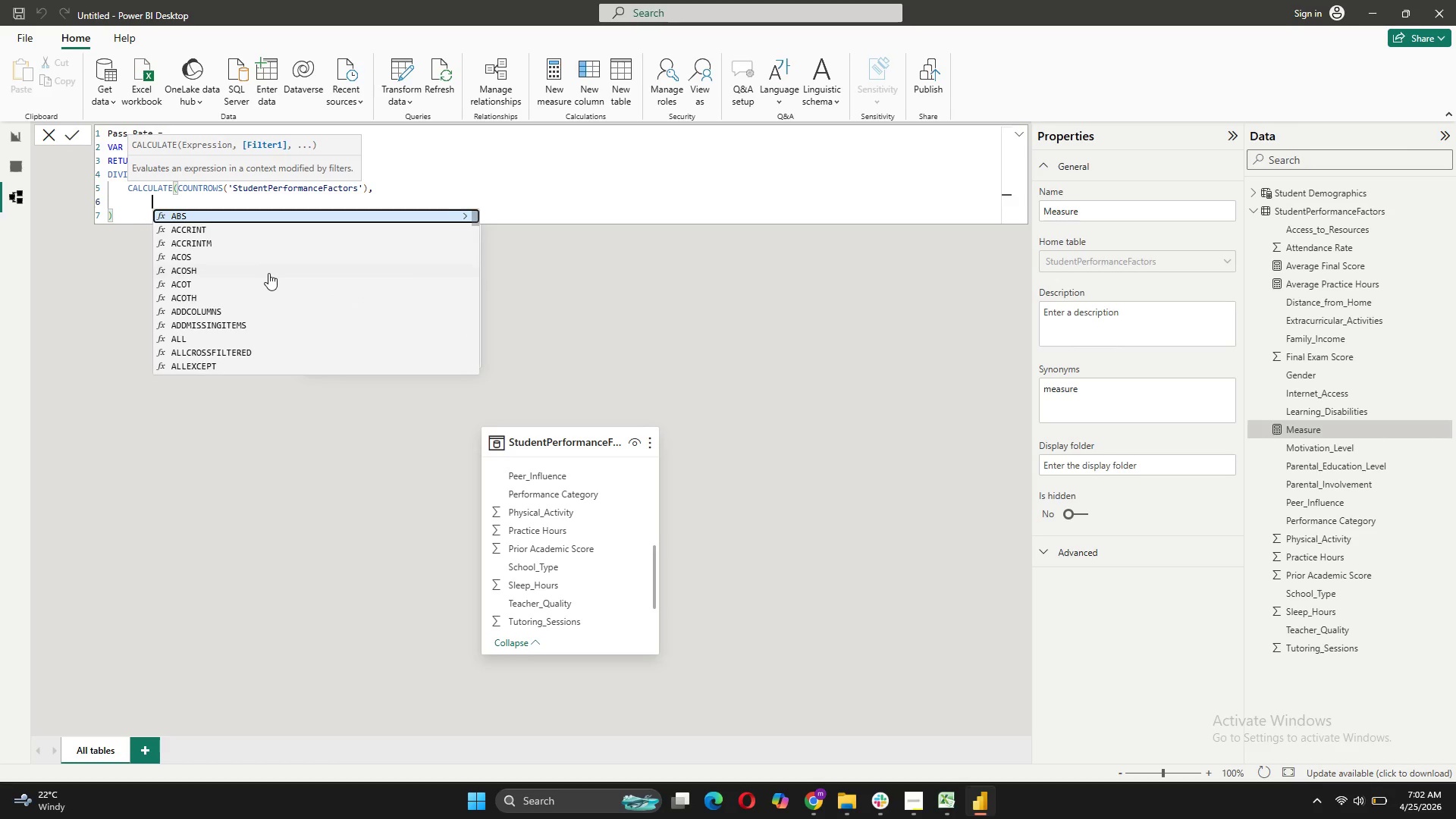 
key(Space)
 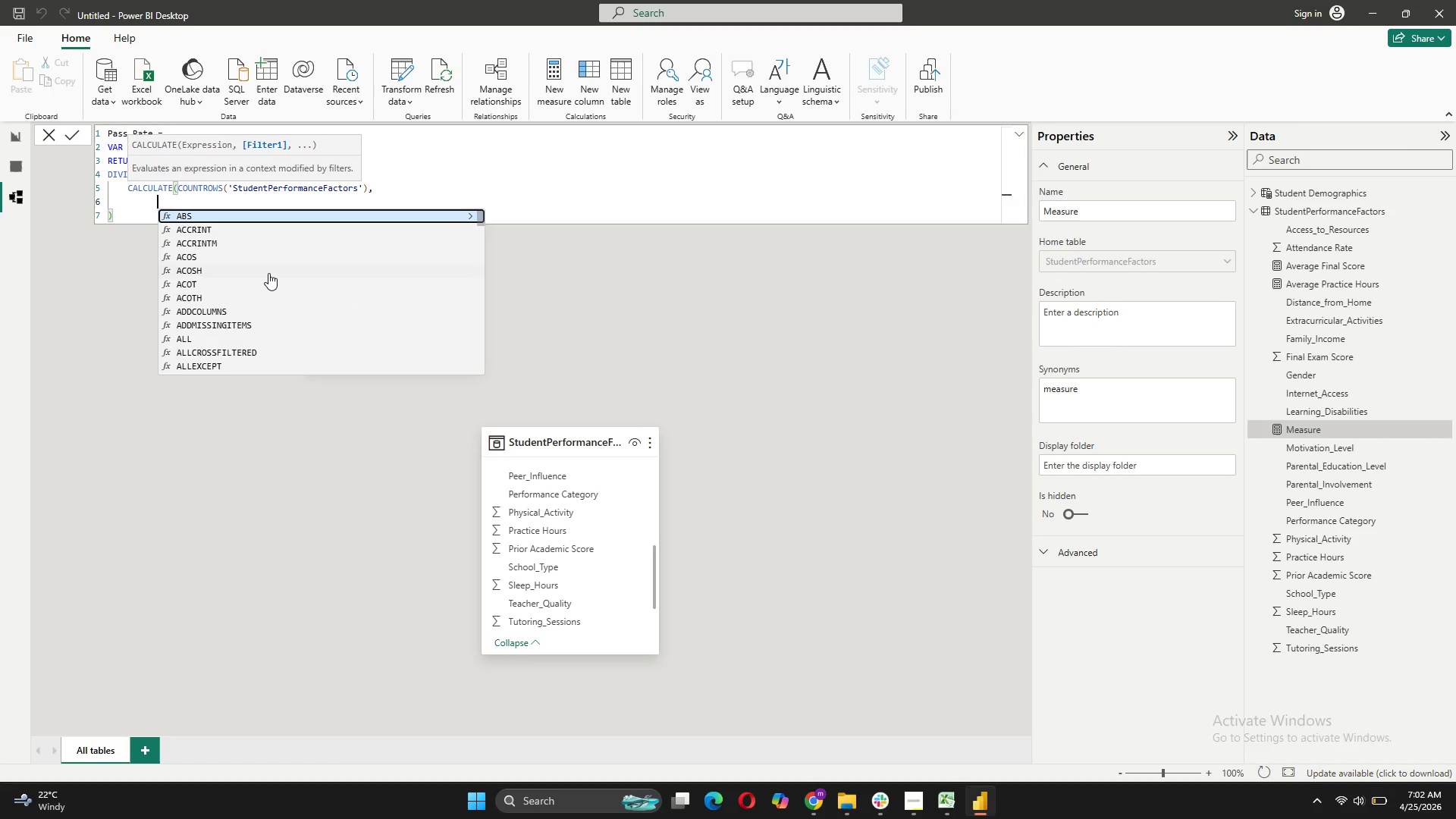 
key(Space)
 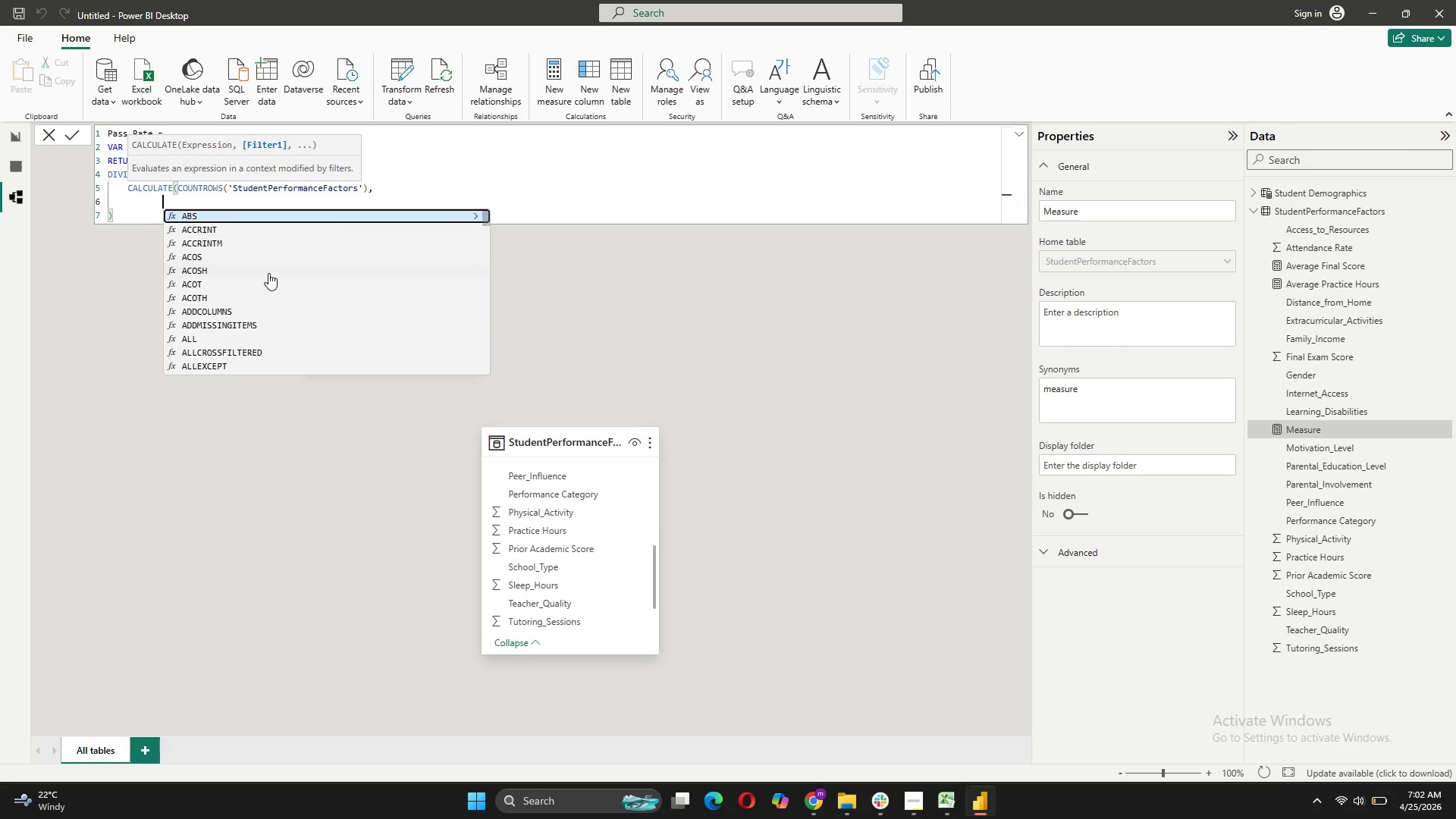 
key(Space)
 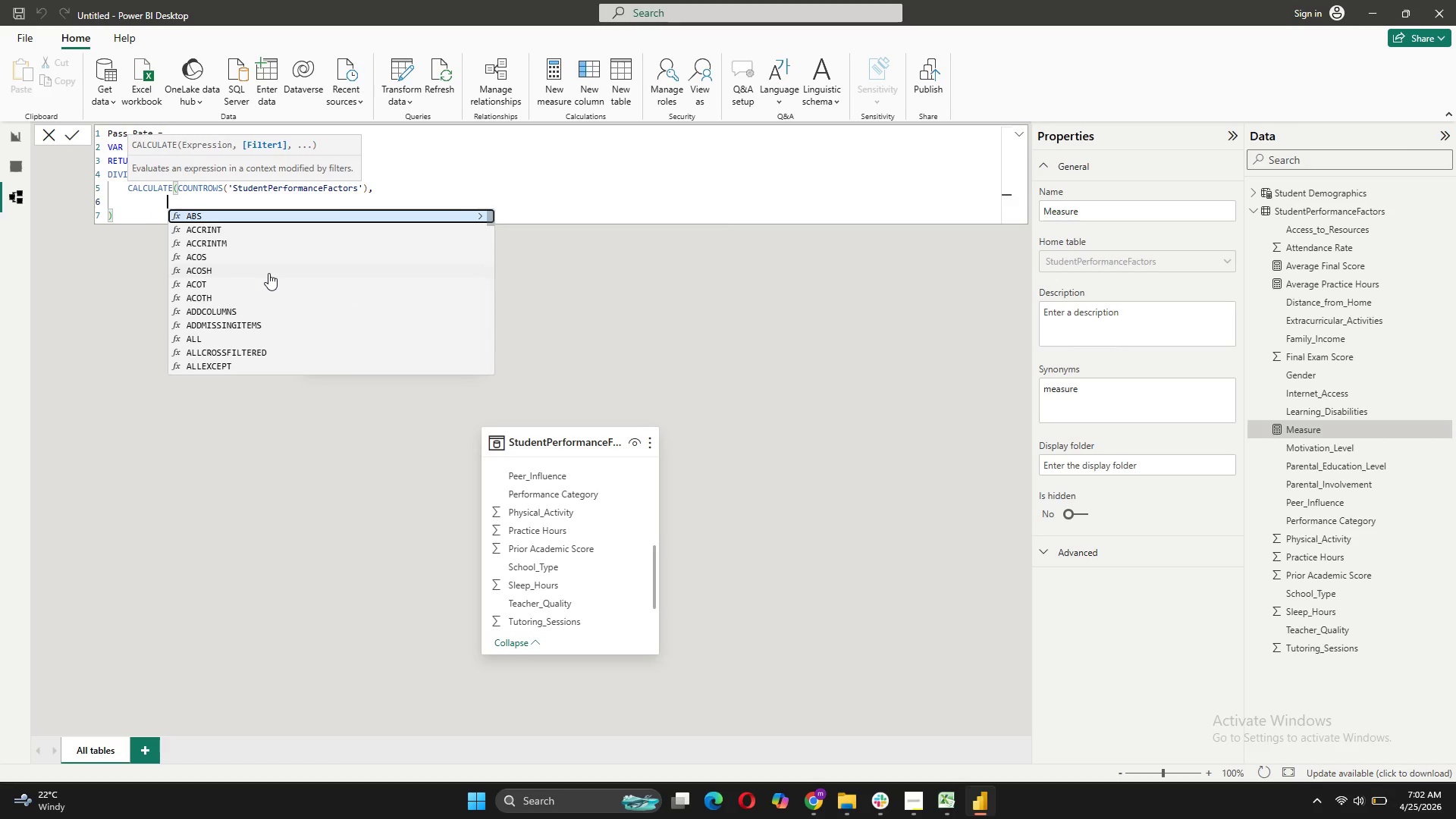 
key(Space)
 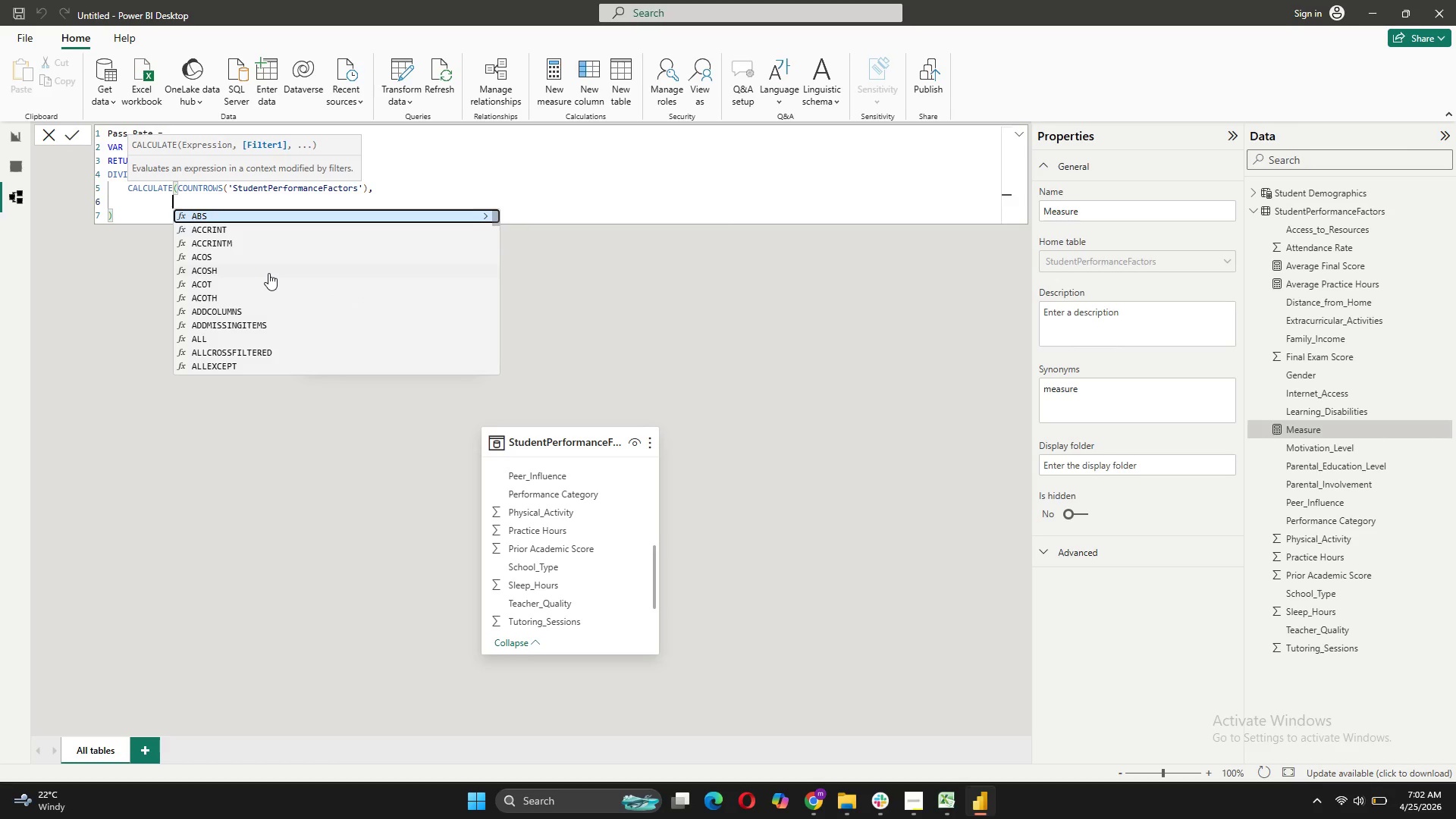 
key(Quote)
 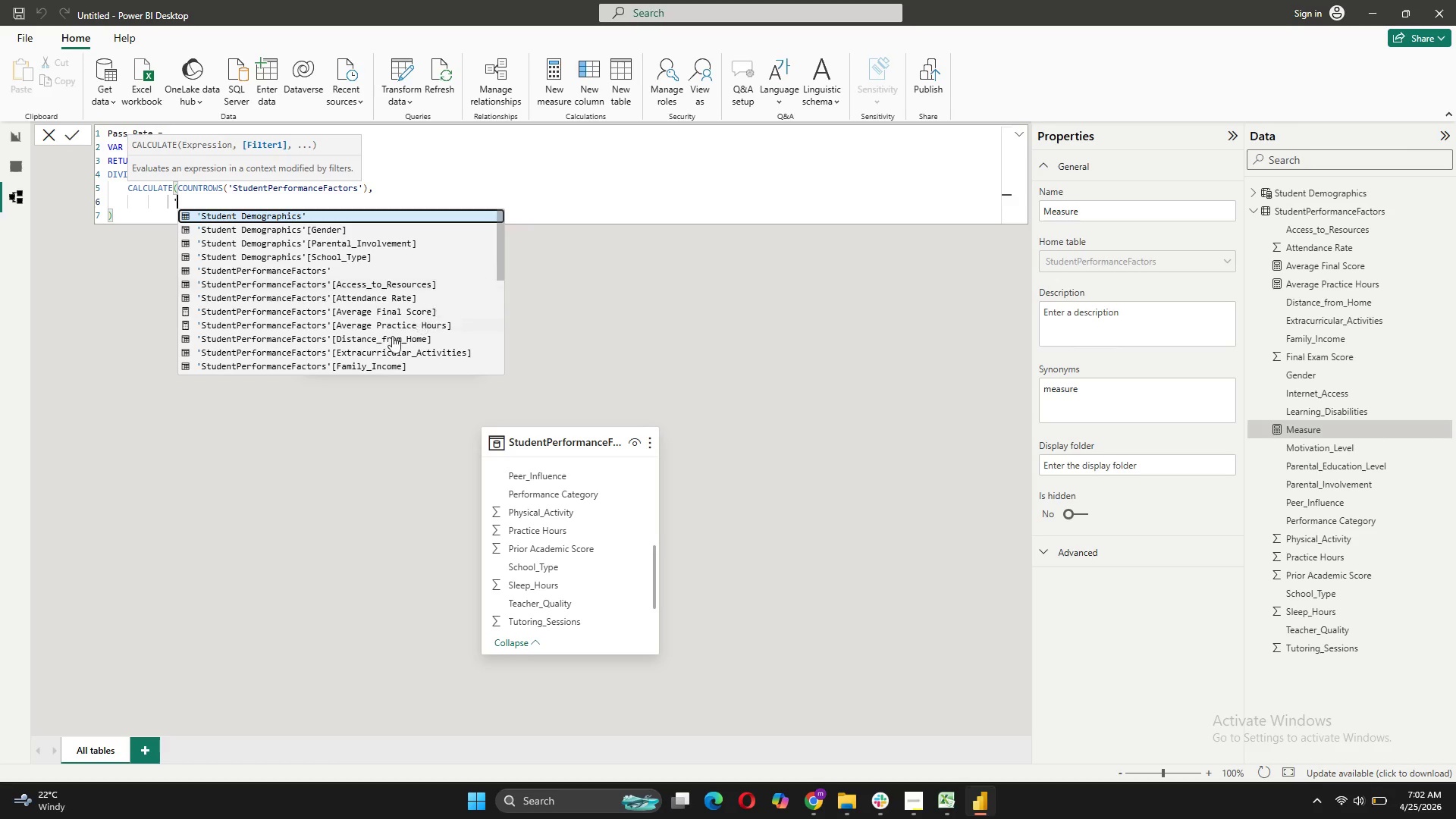 
scroll: coordinate [379, 338], scroll_direction: down, amount: 2.0
 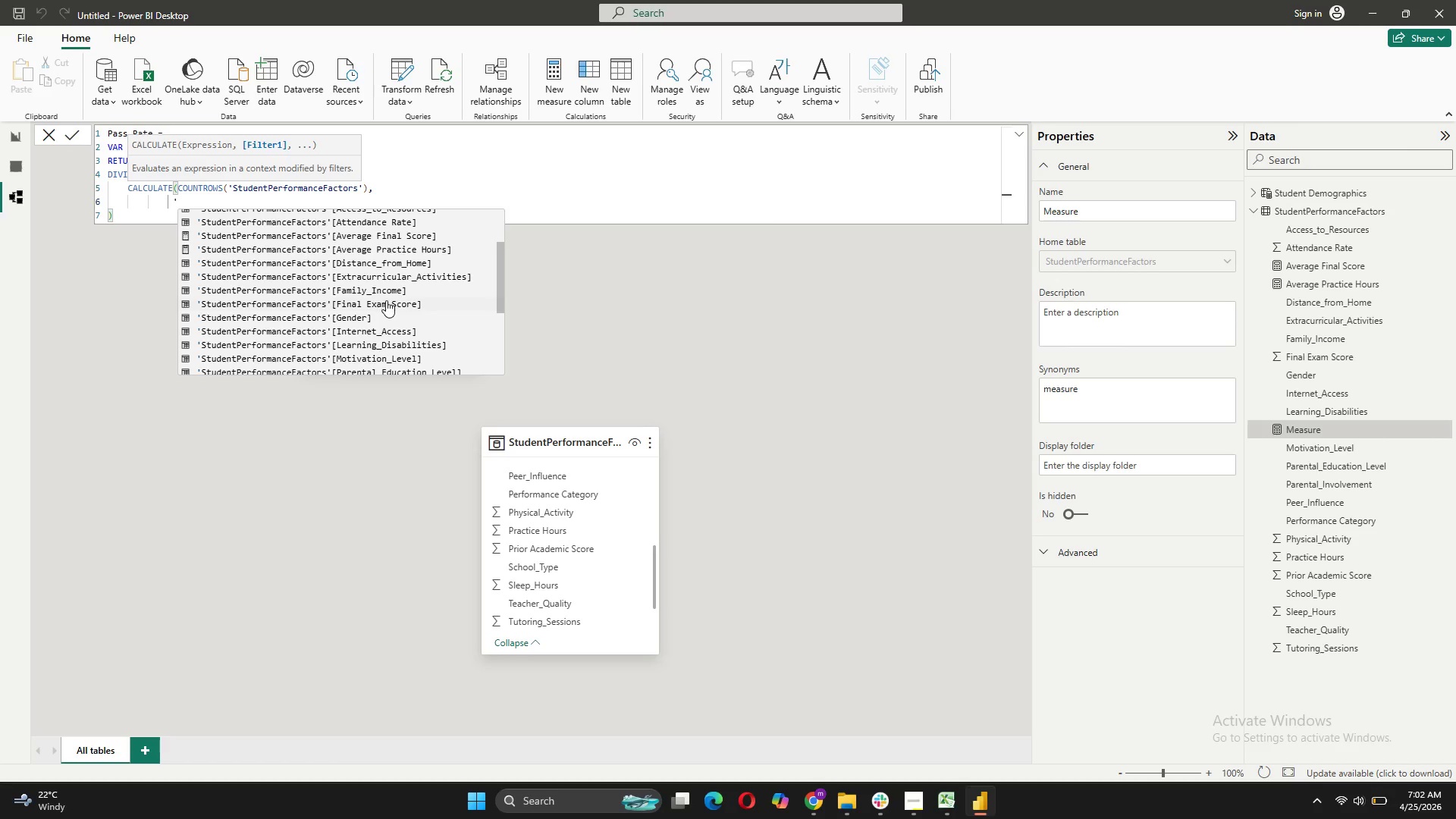 
left_click([386, 301])
 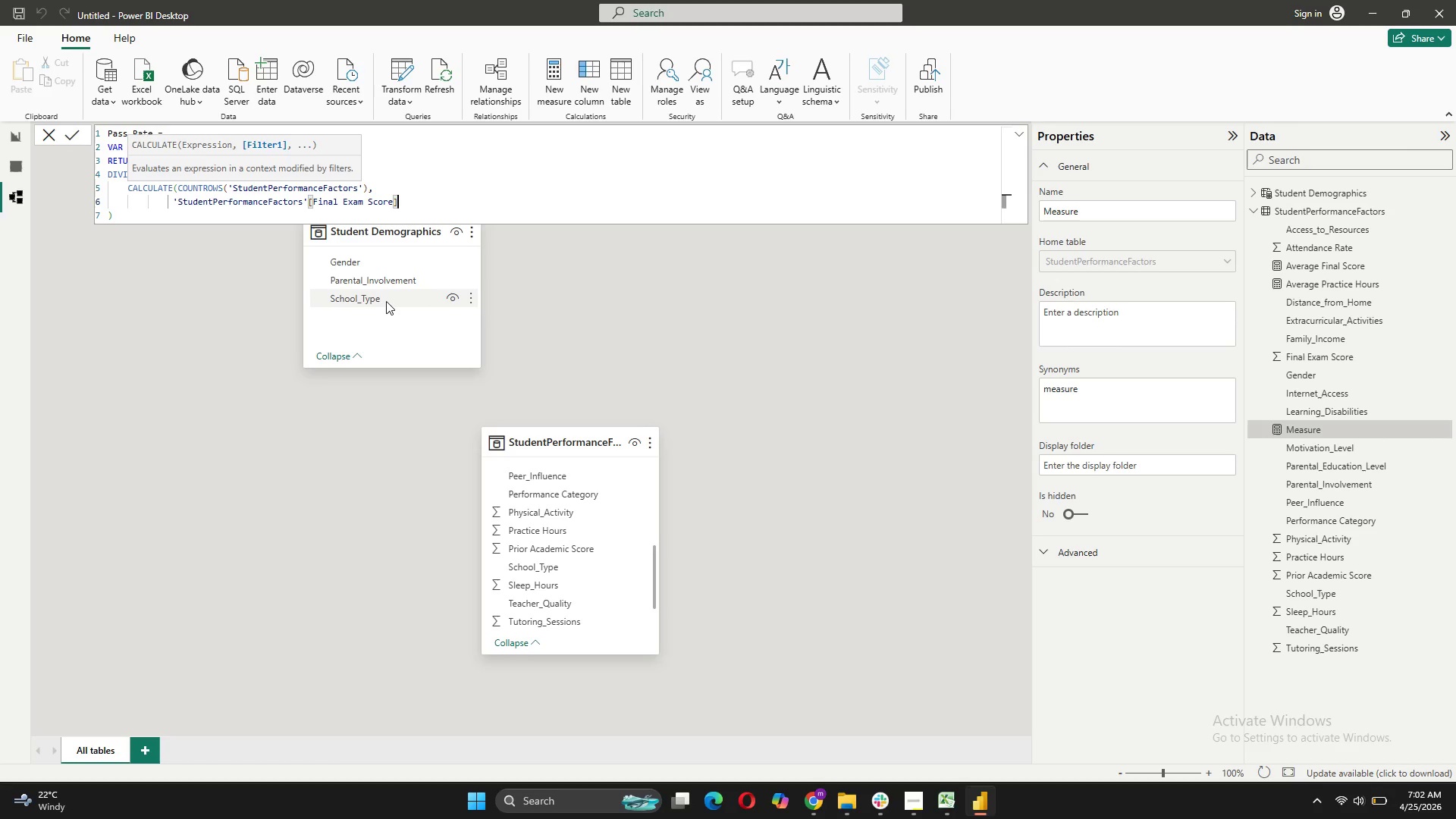 
type( >= p)
key(Backspace)
type(Pas)
key(Tab)
type(),)
 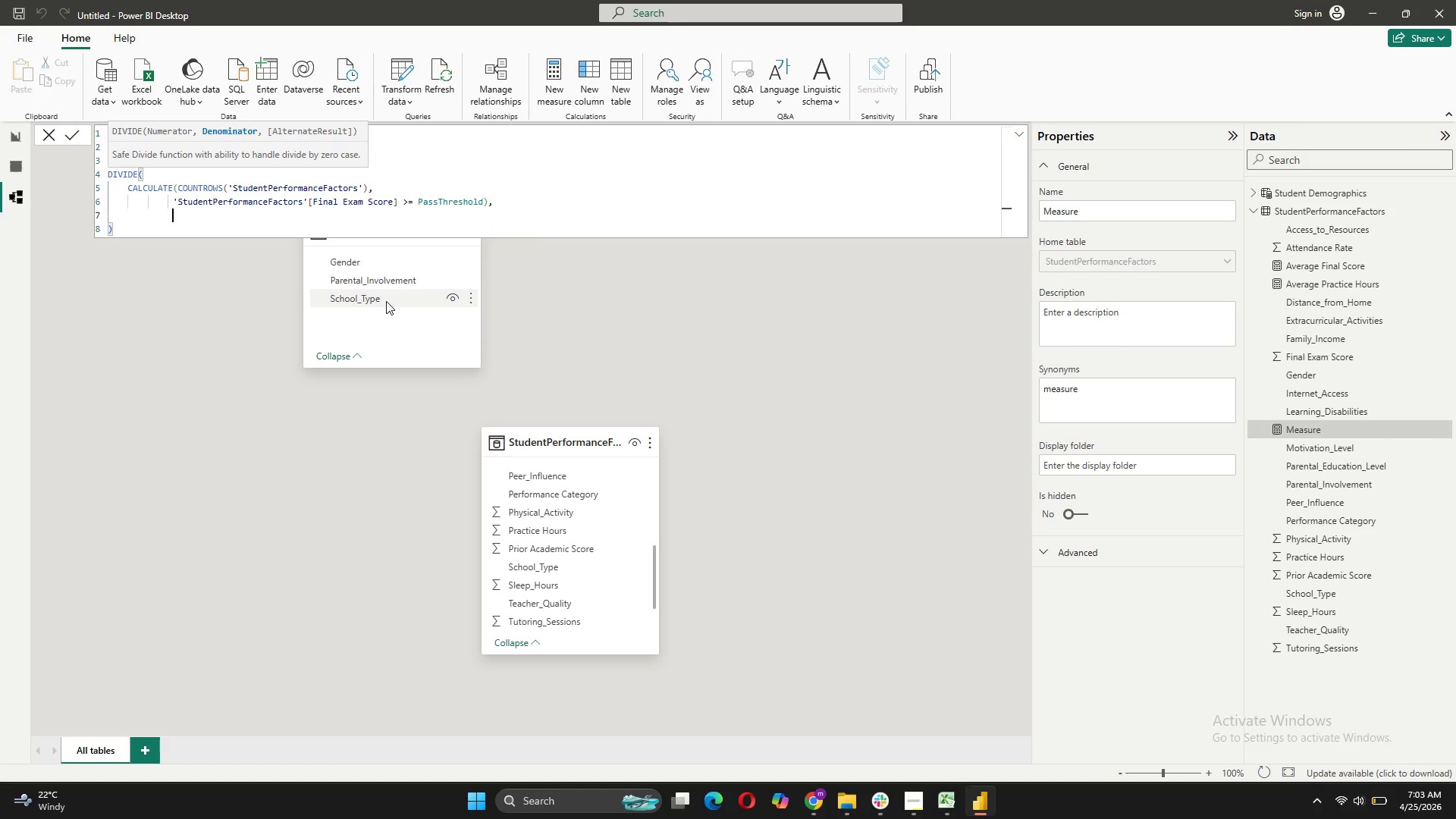 
 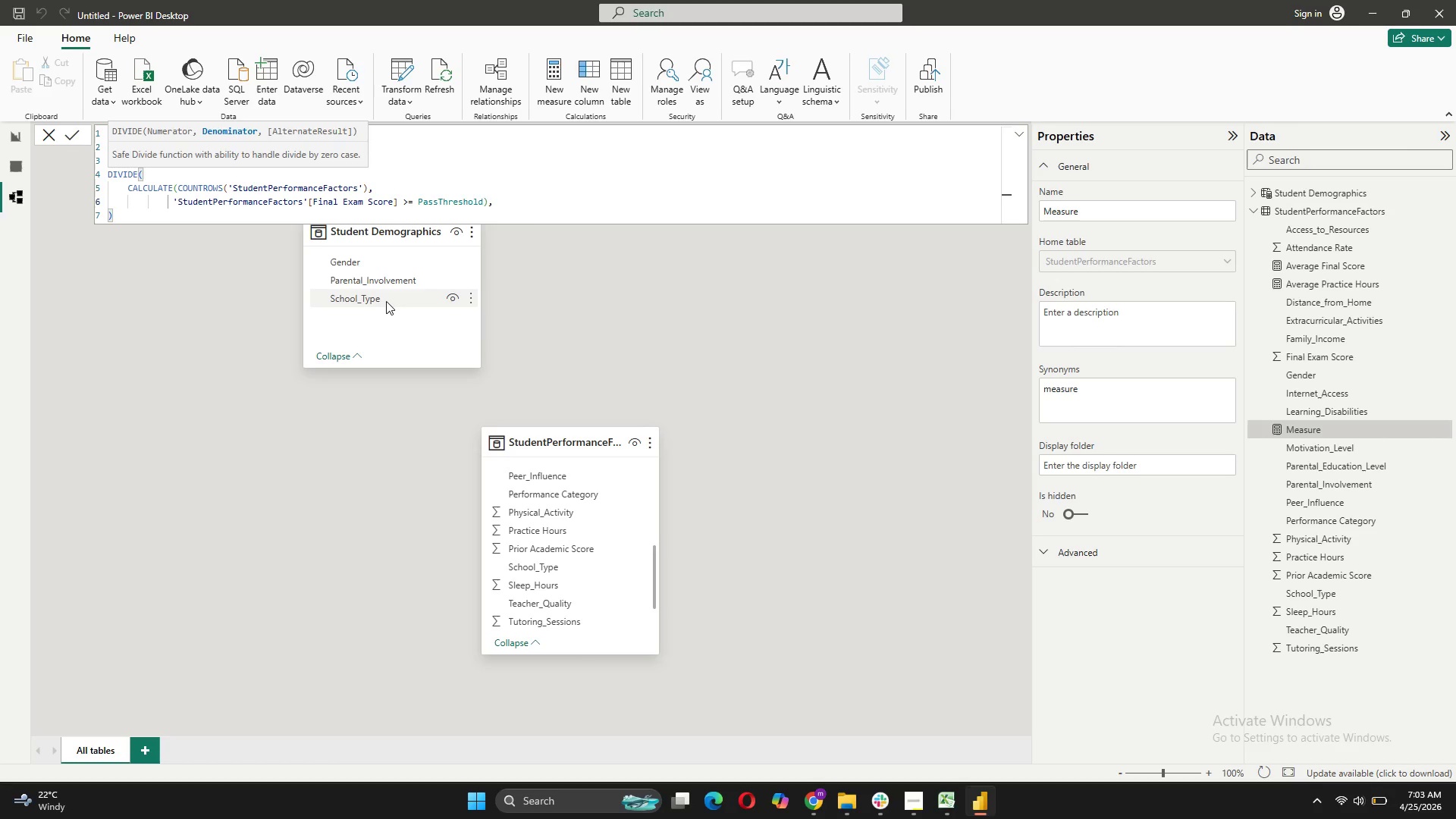 
key(Shift+Enter)
 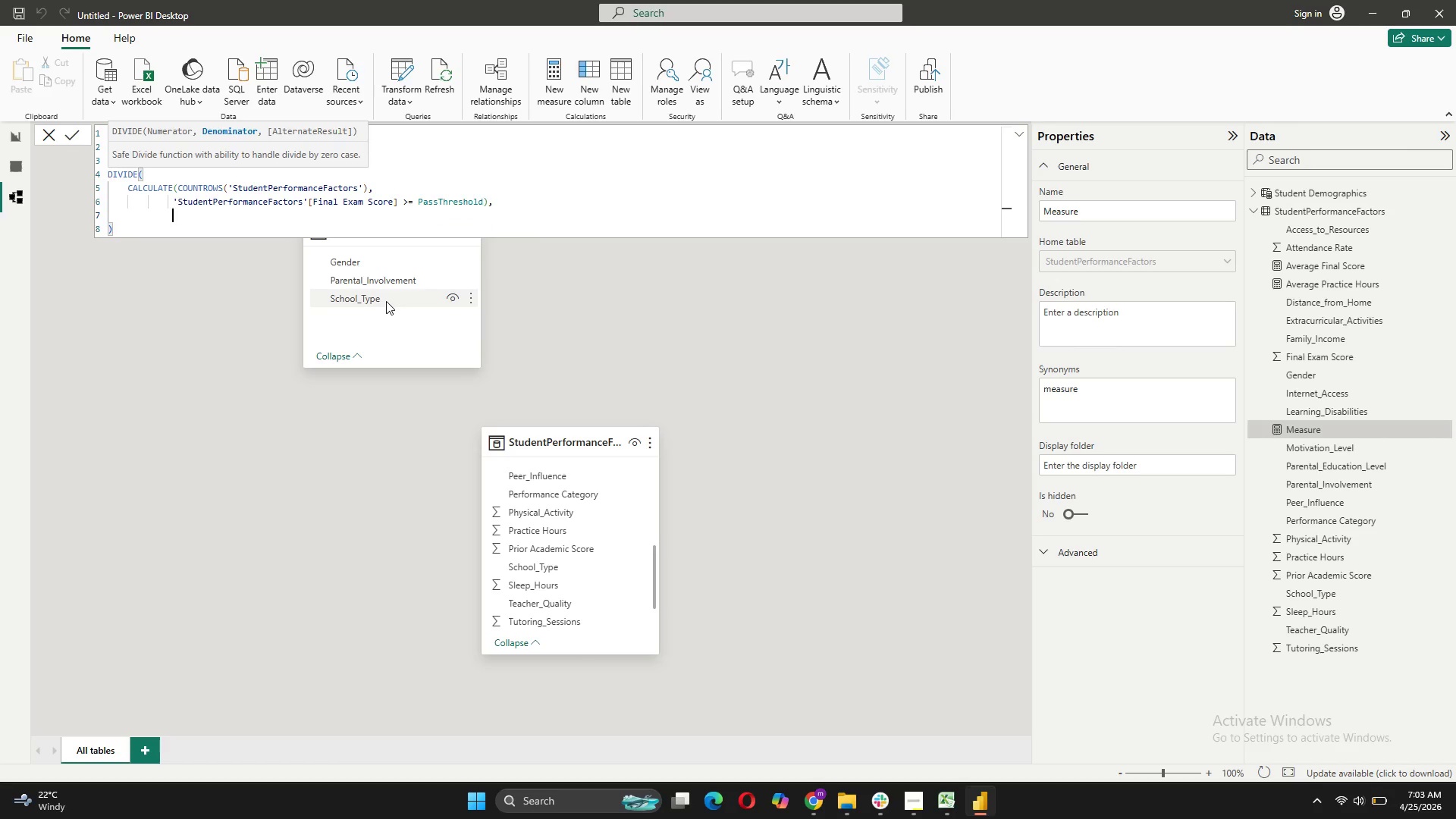 
key(Backspace)
key(Backspace)
key(Backspace)
type(Count)
 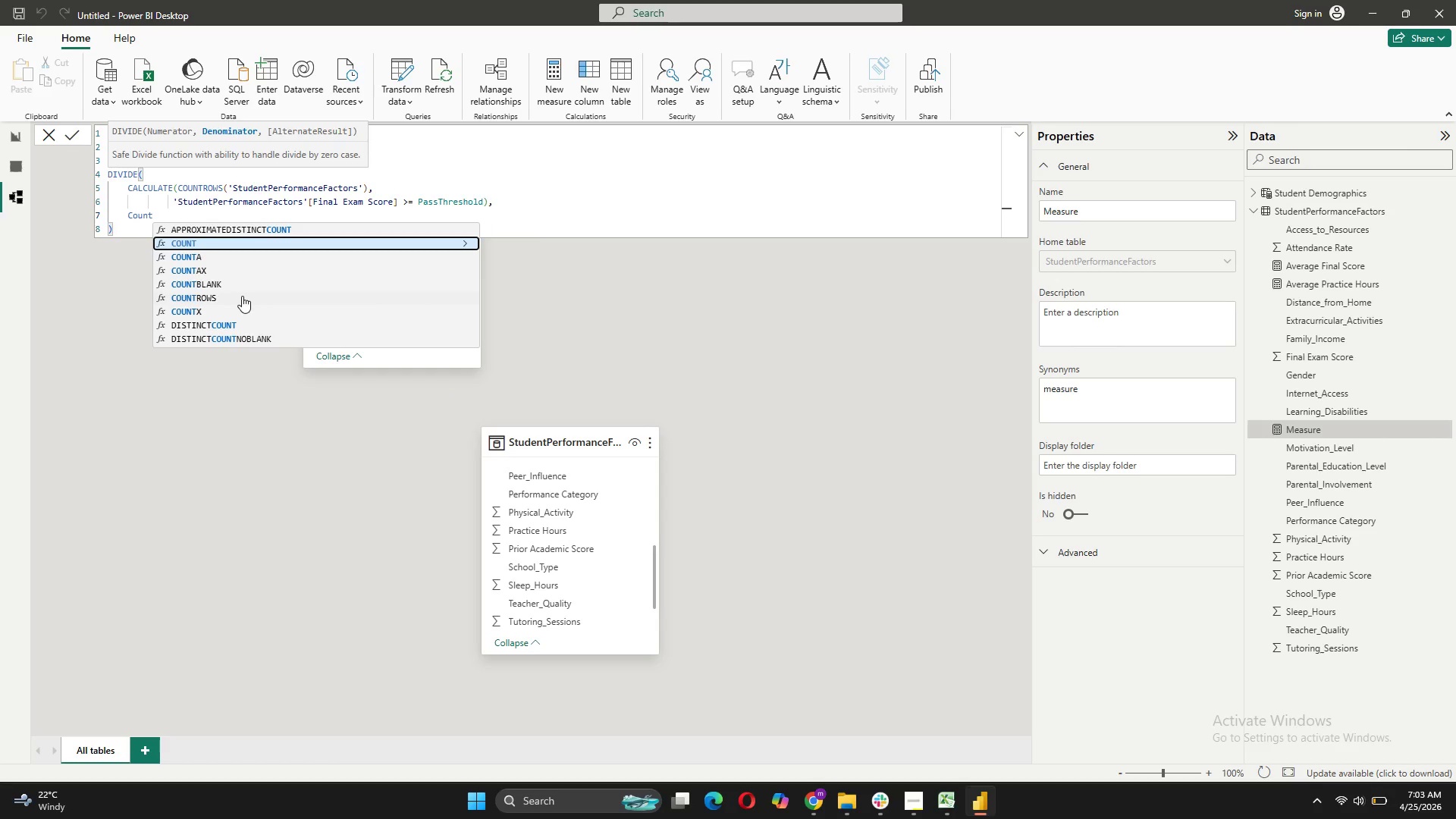 
left_click([240, 296])
 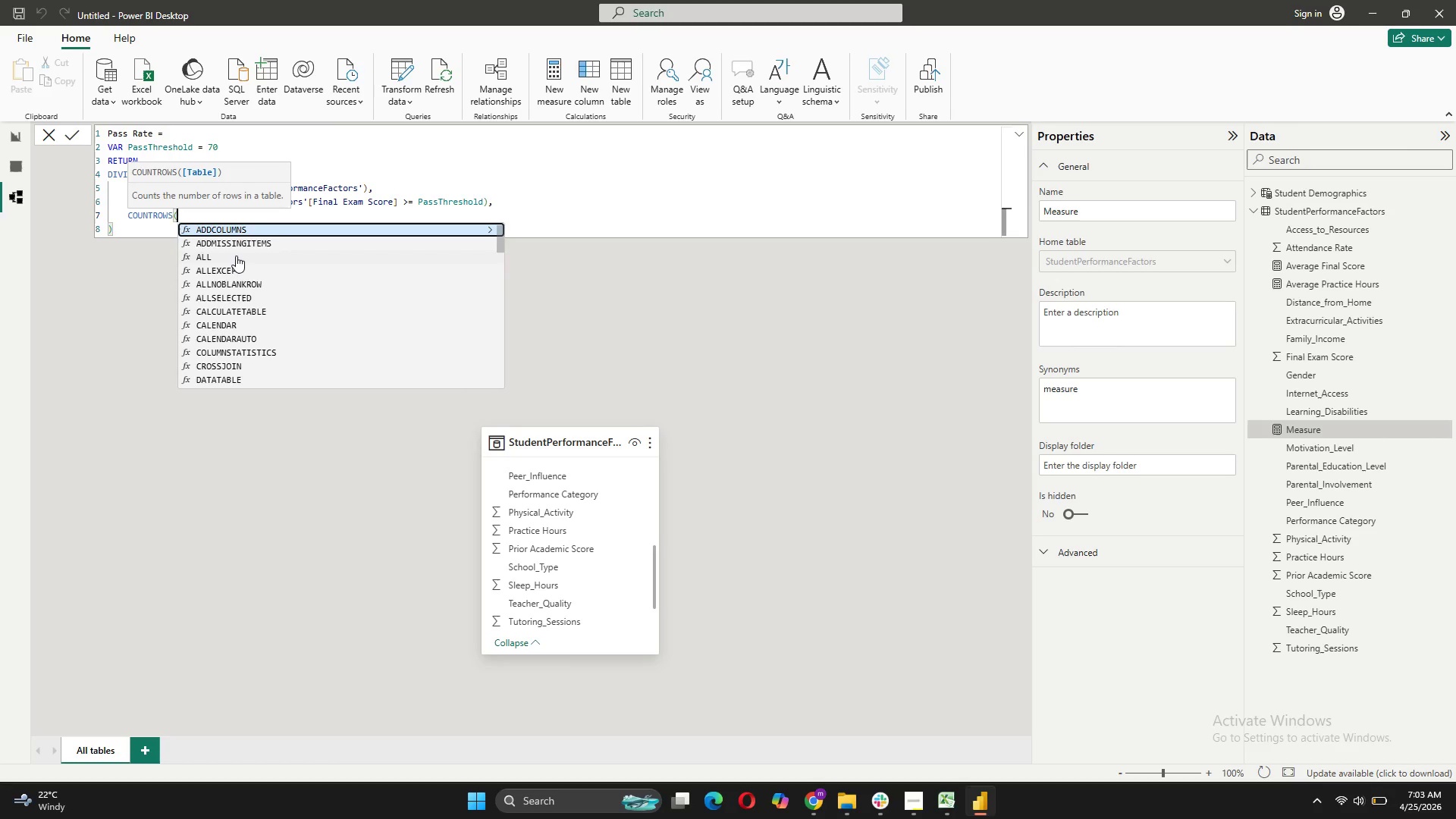 
key(Quote)
 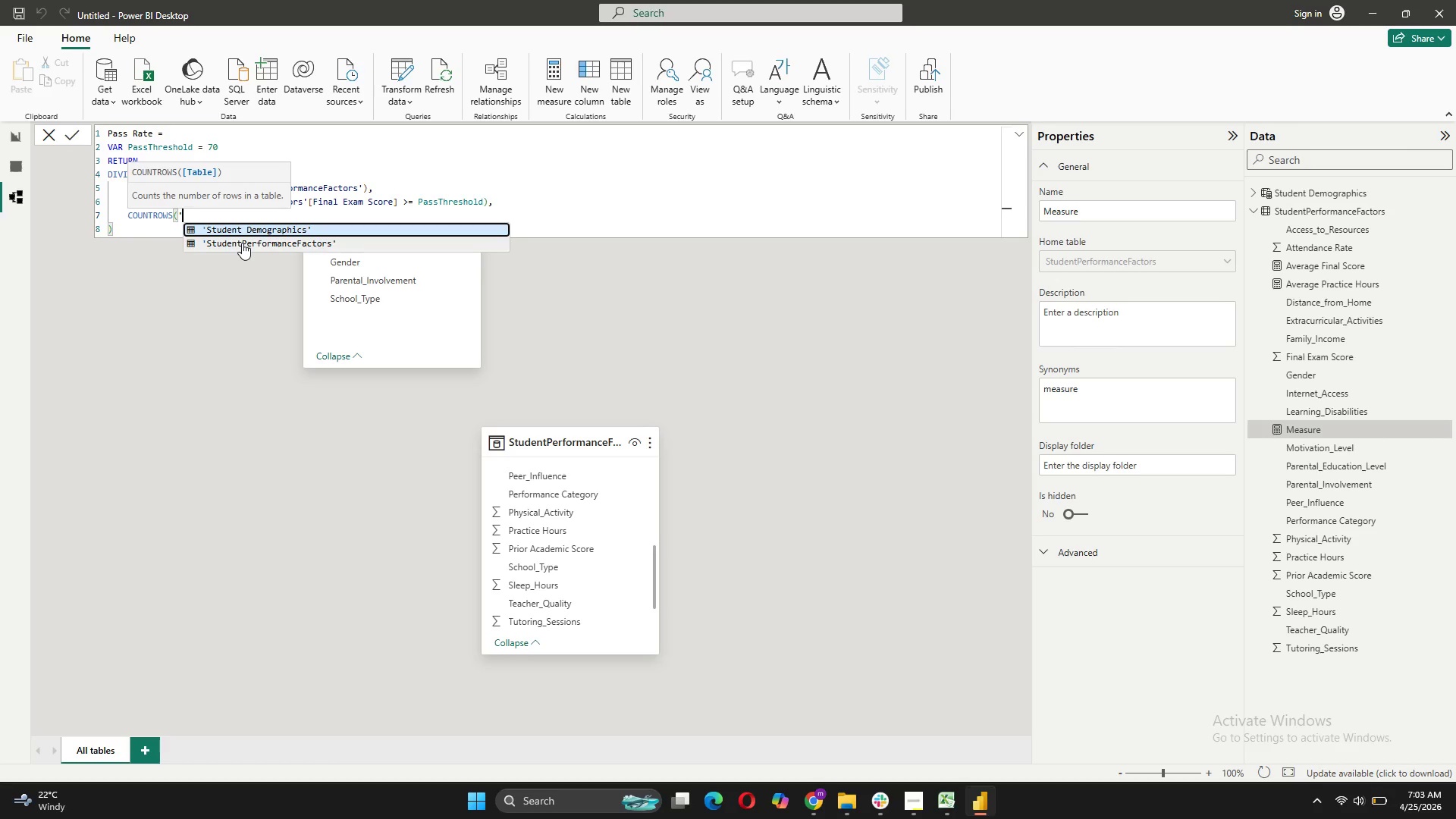 
left_click([242, 243])
 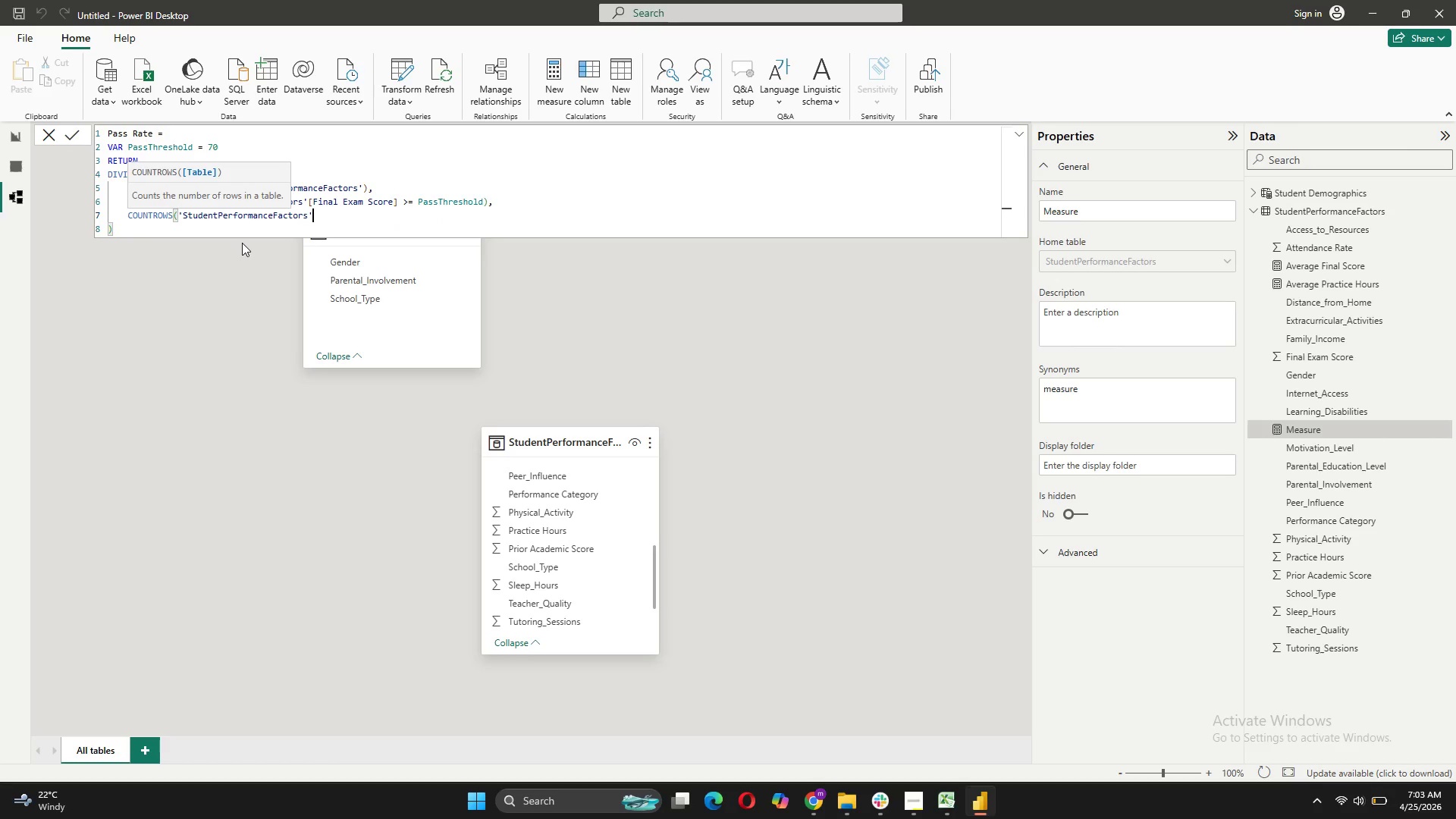 
key(Shift+0)
 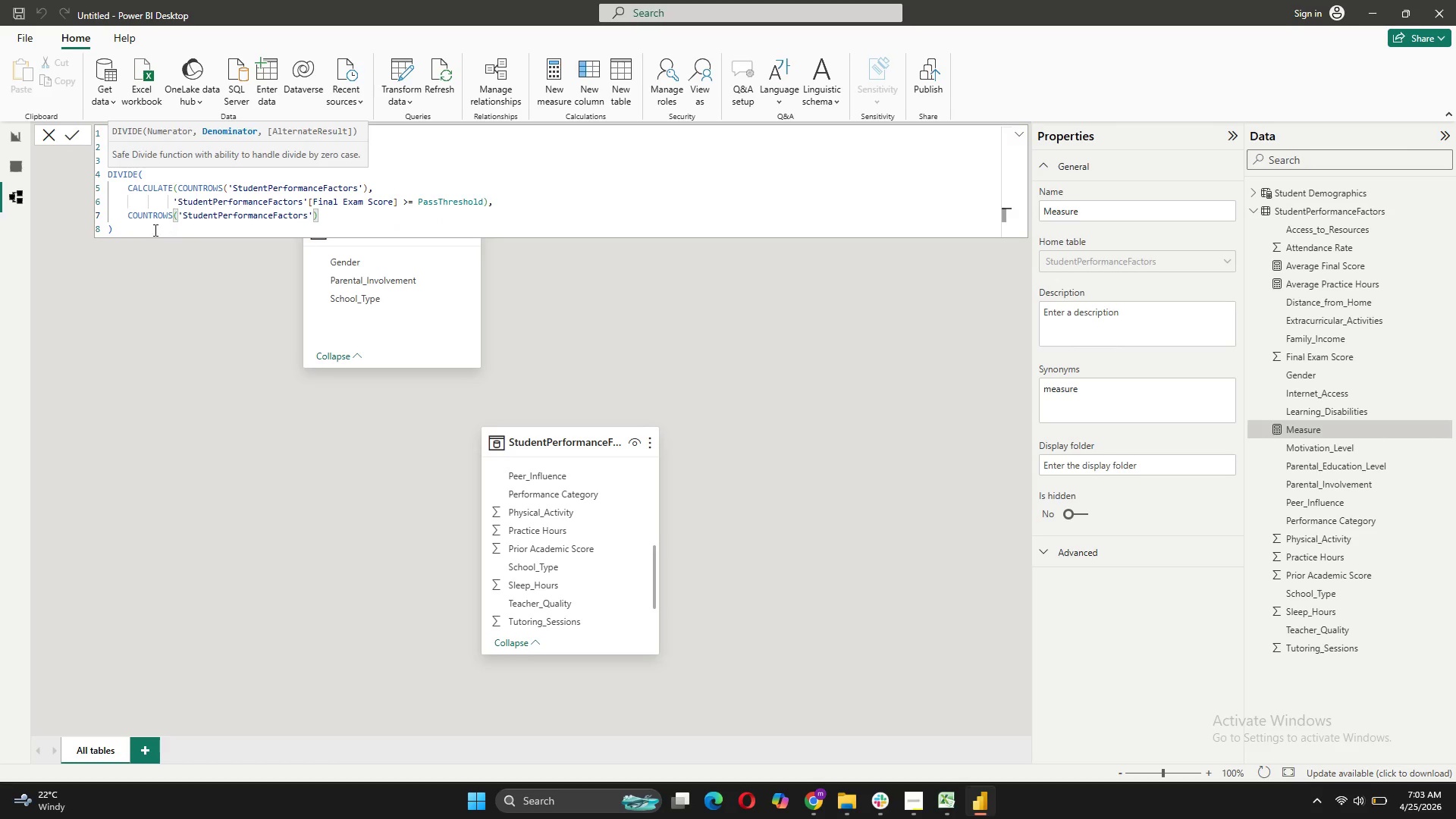 
left_click([145, 230])
 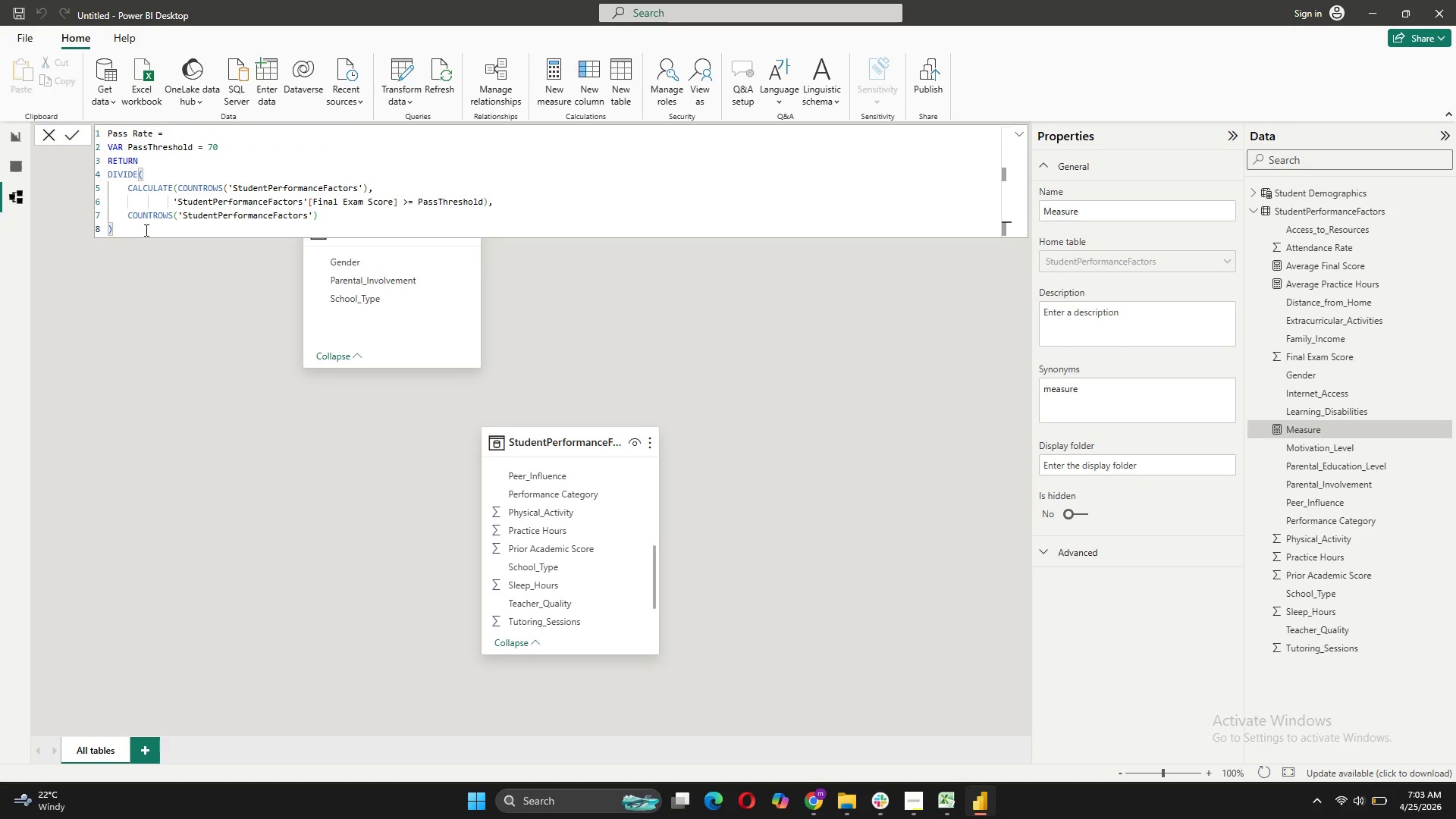 
type(* 100)
 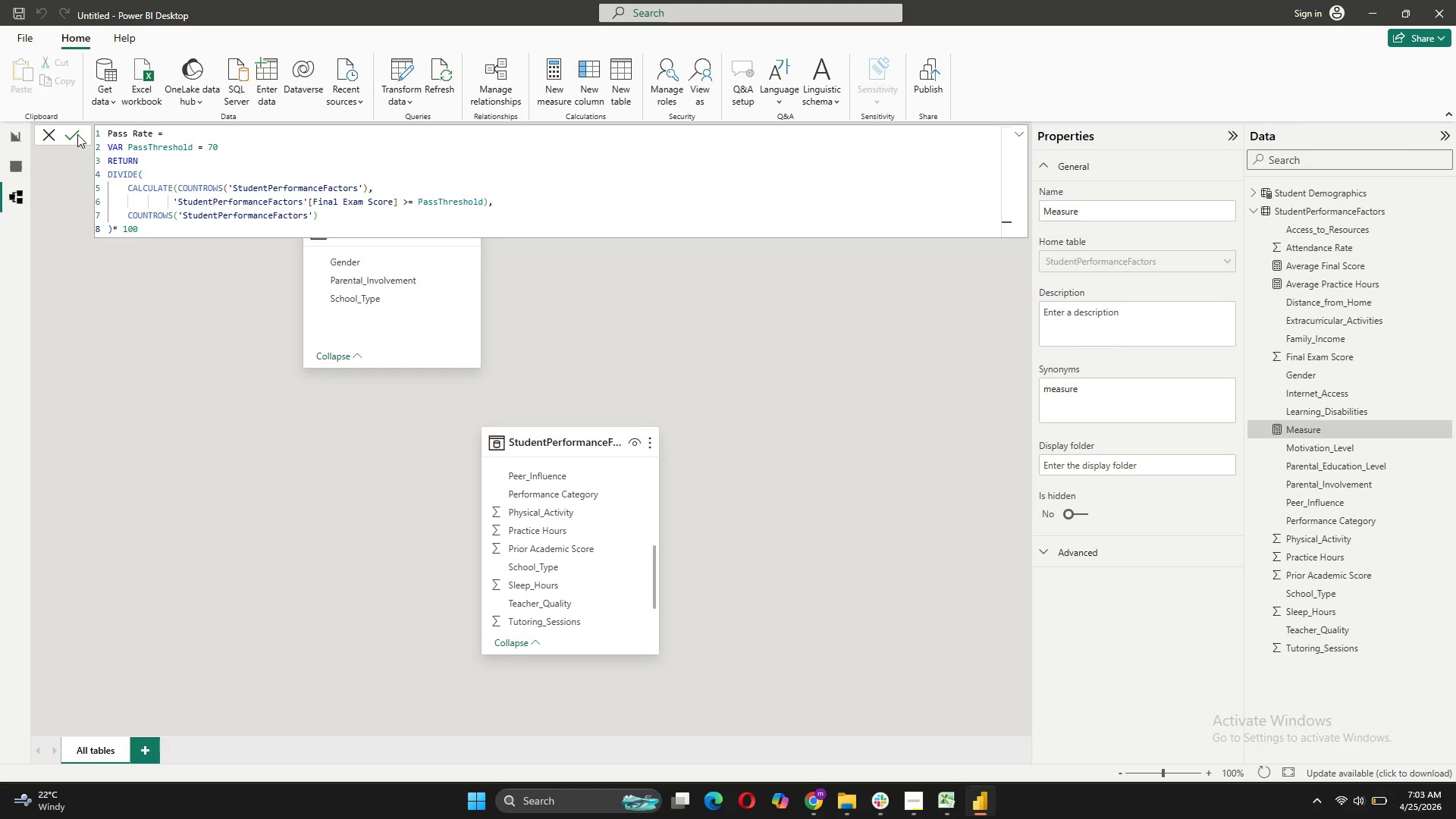 
wait(6.19)
 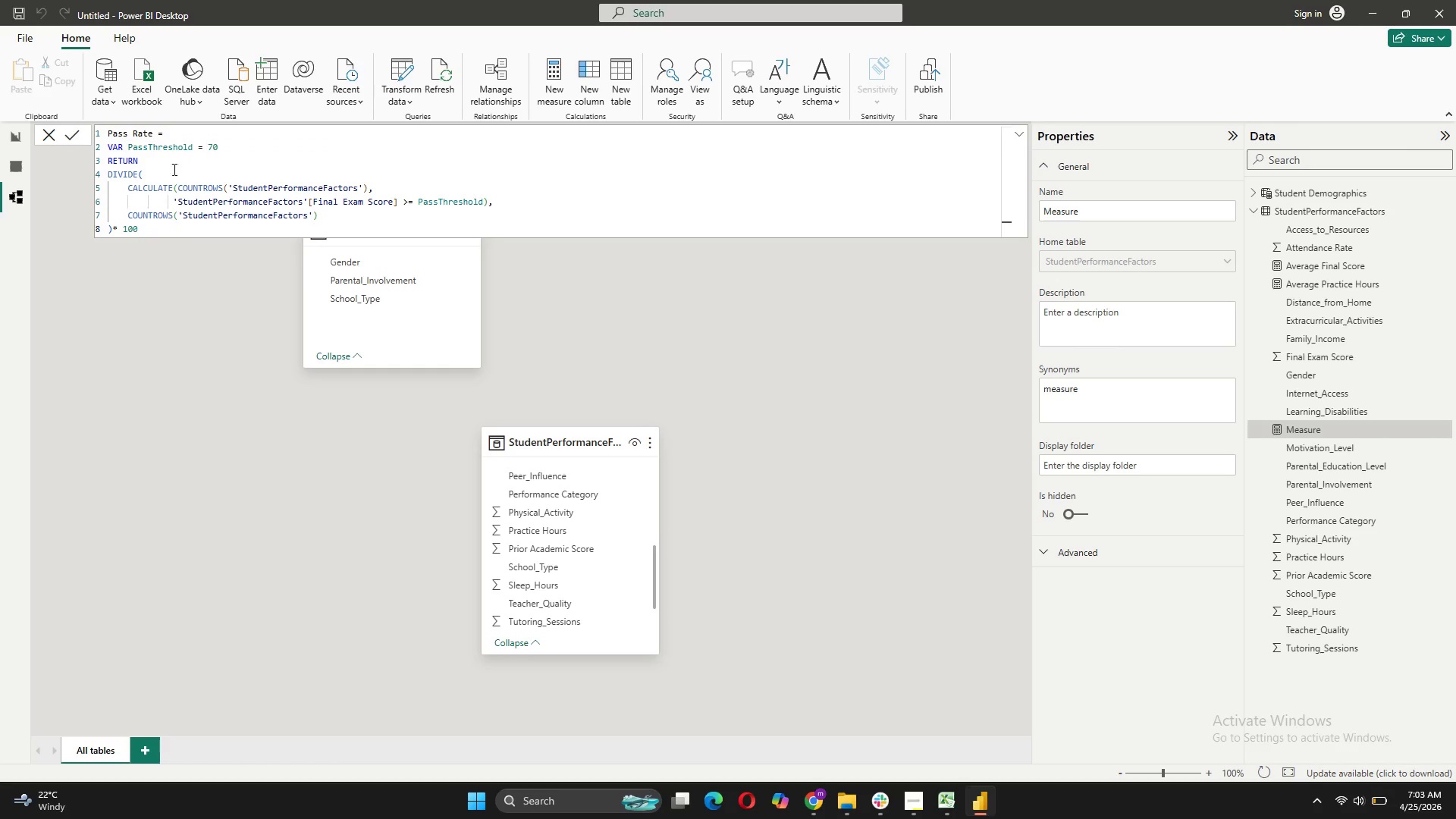 
left_click([76, 138])
 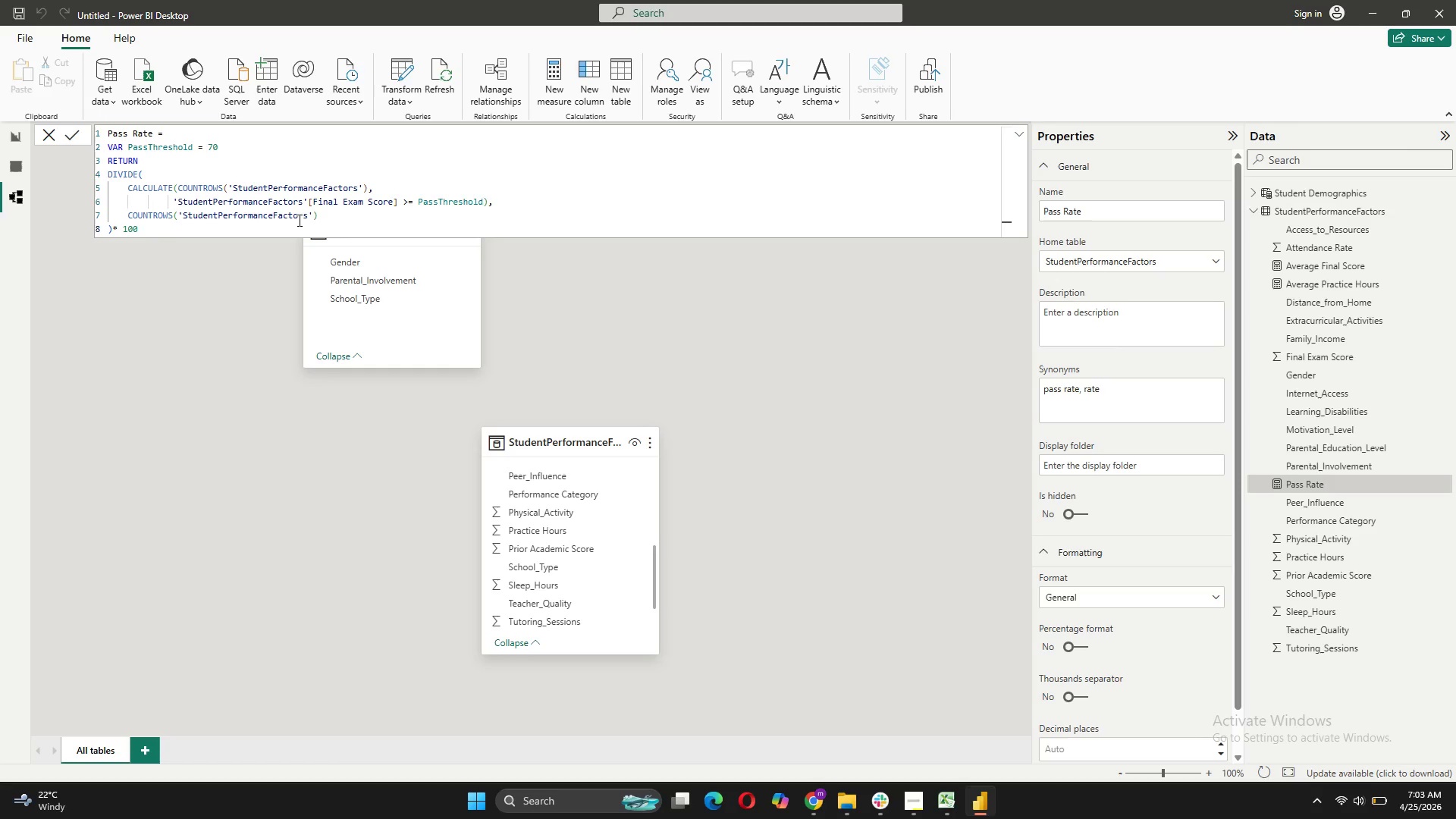 
wait(11.8)
 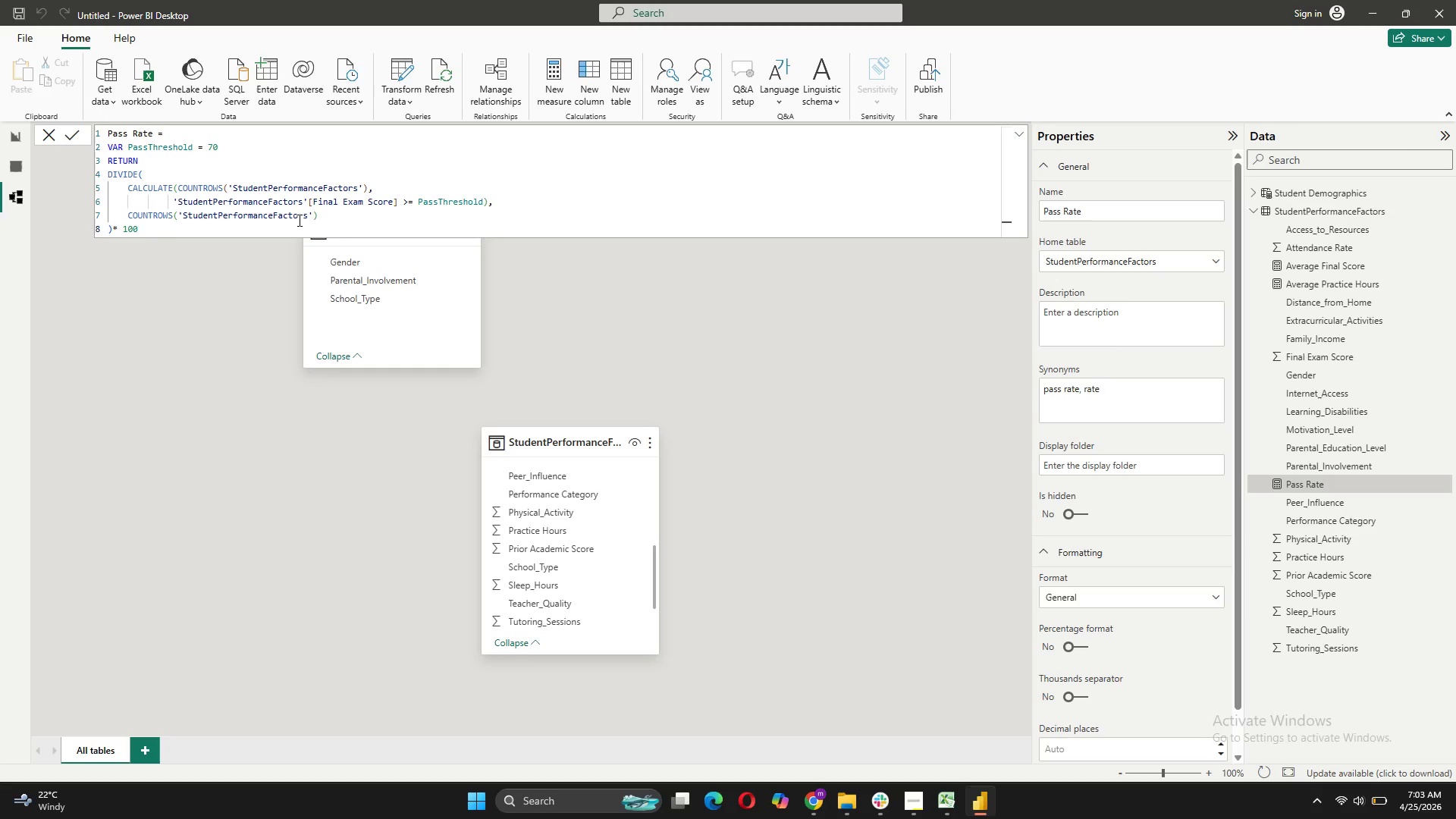 
left_click([563, 99])
 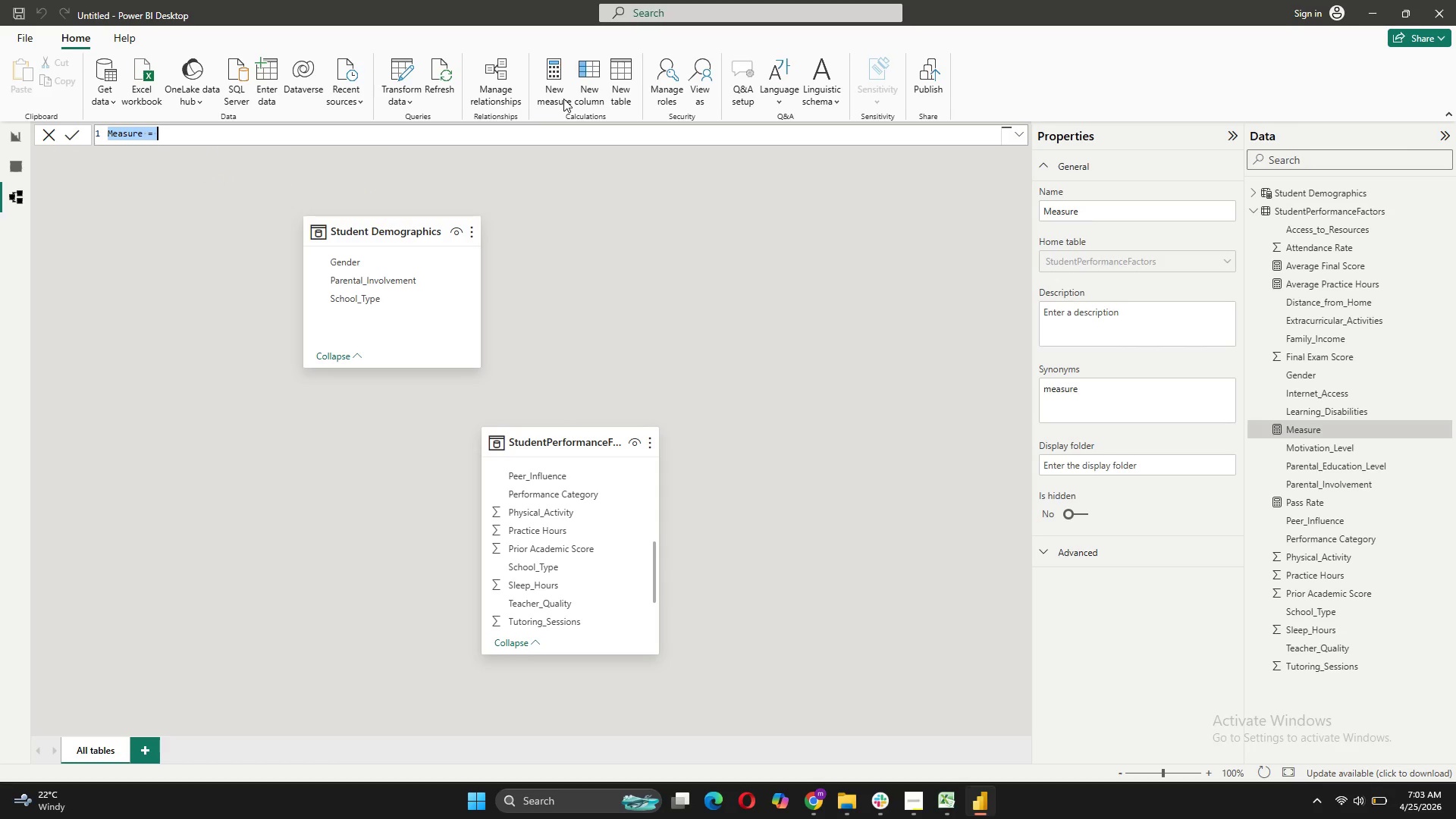 
type(Pearson Correlation = )
 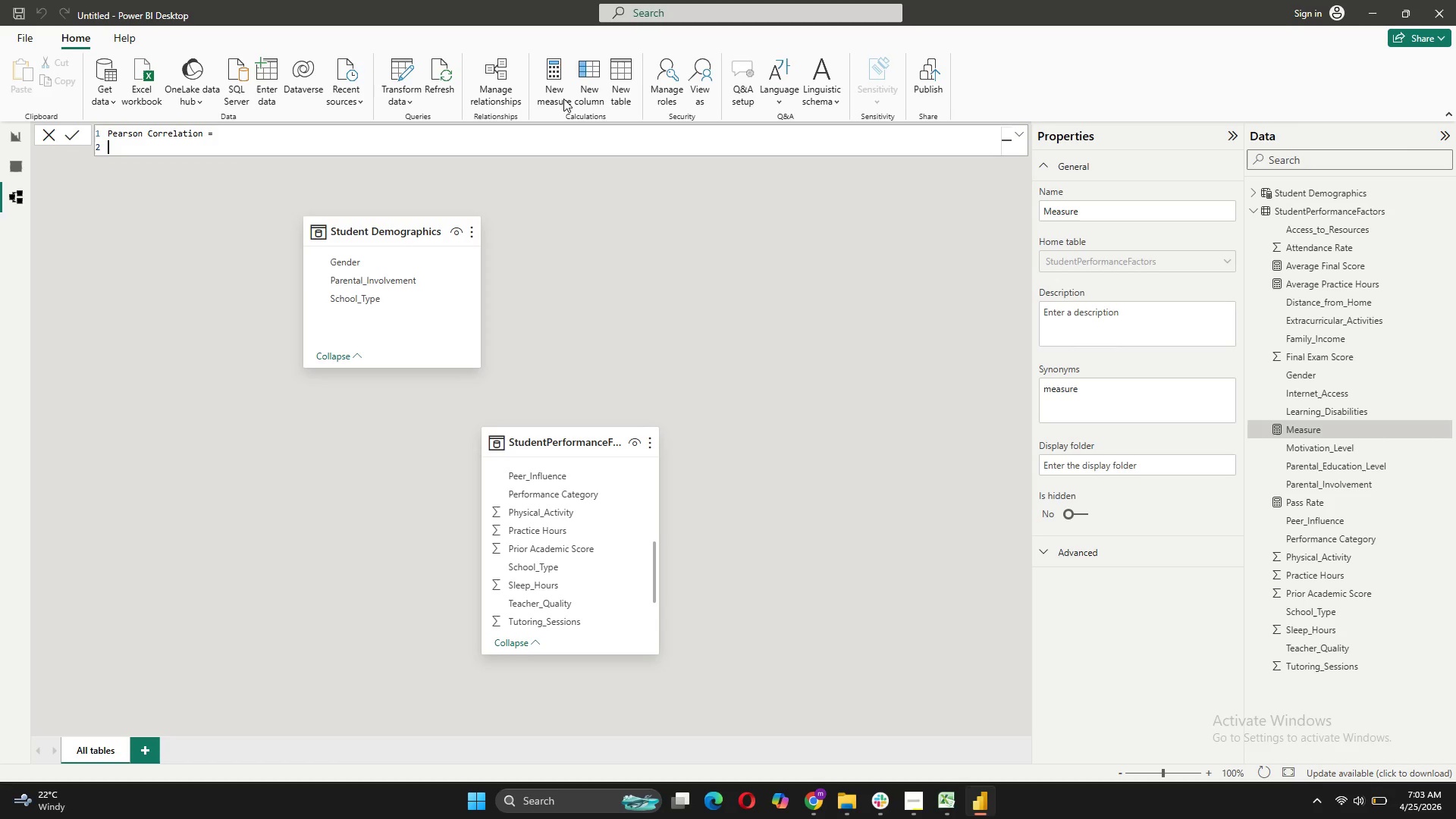 
key(Shift+Enter)
 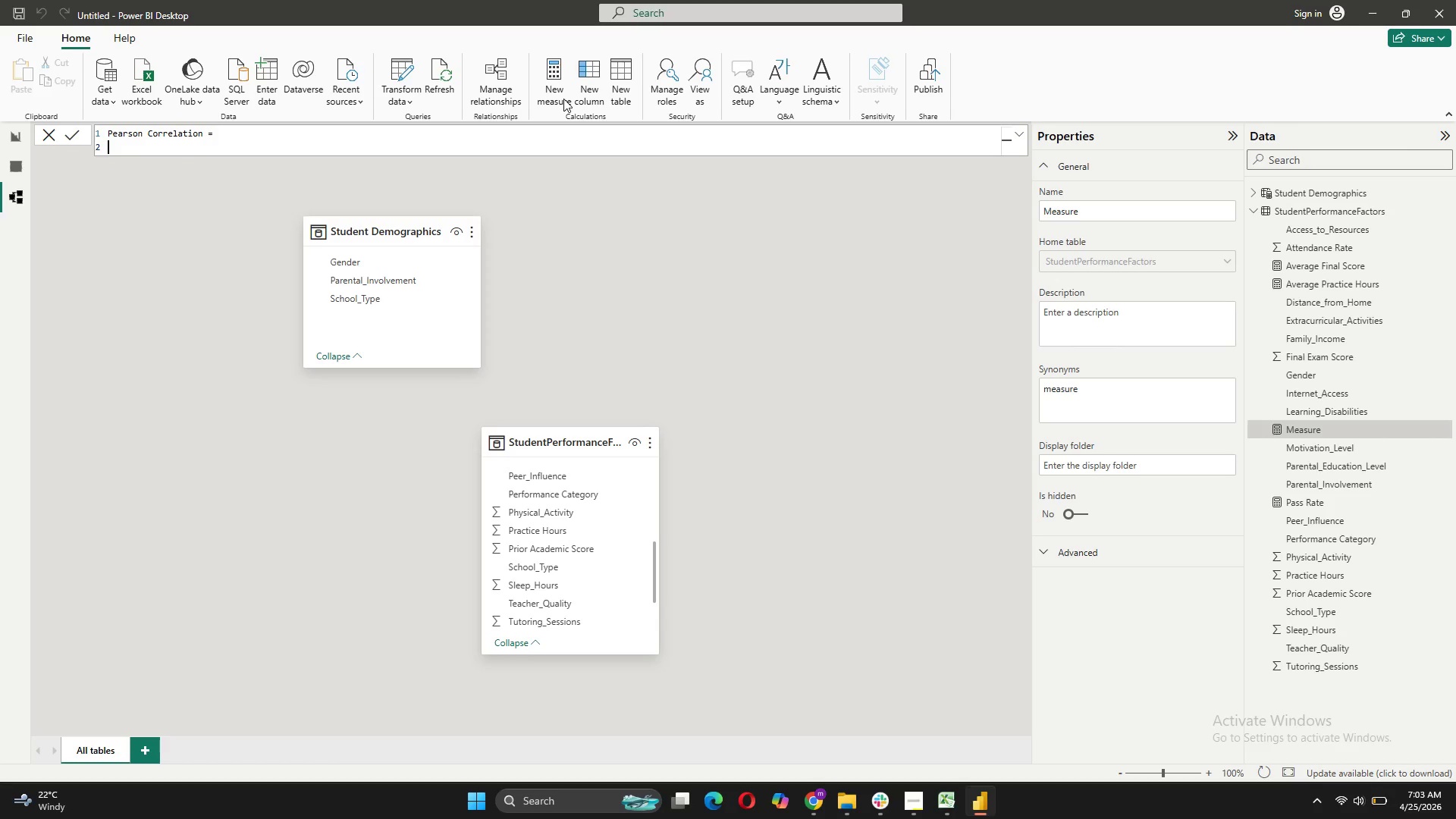 
type(VAR n )
 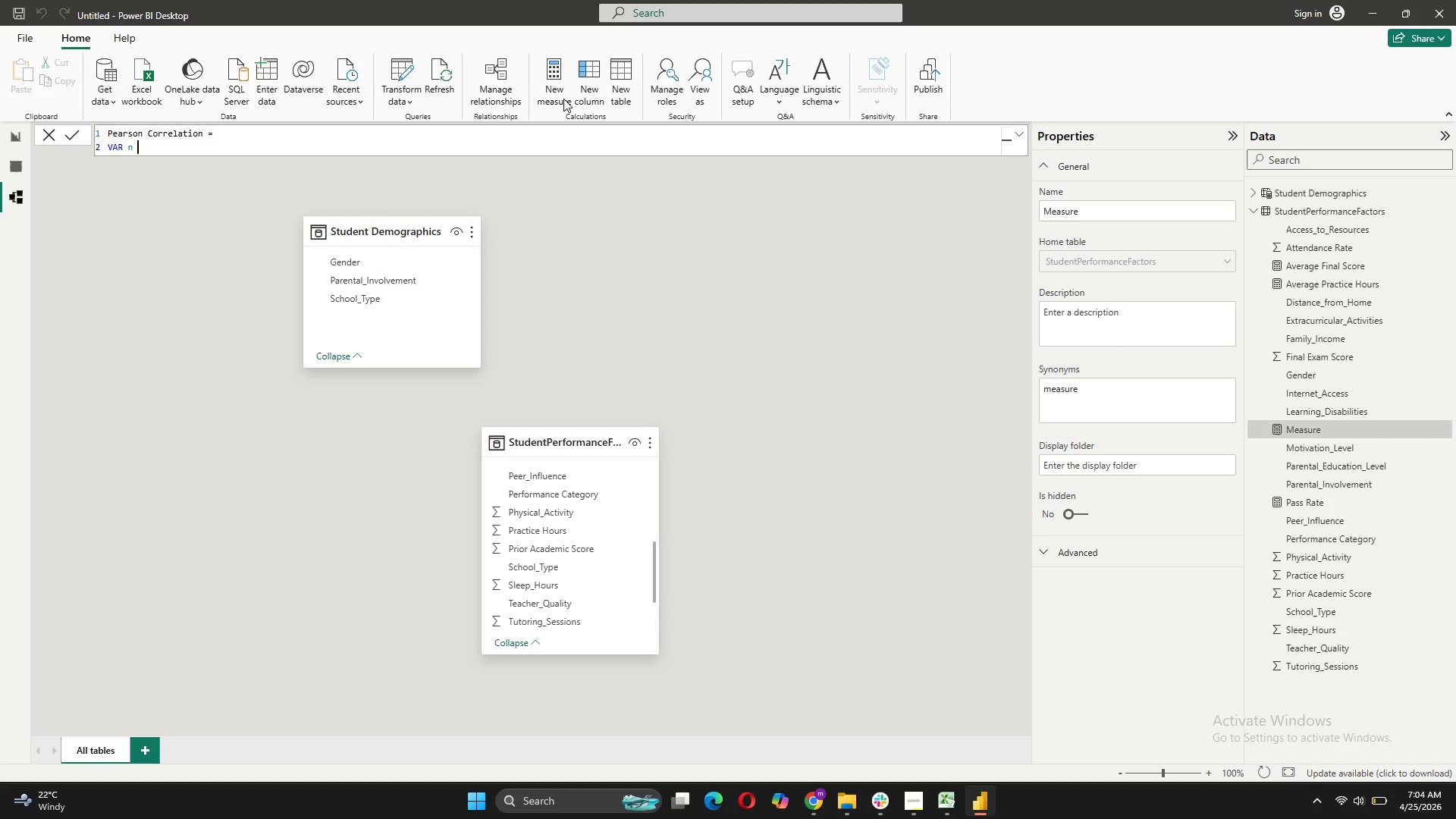 
type(= COUNT)
 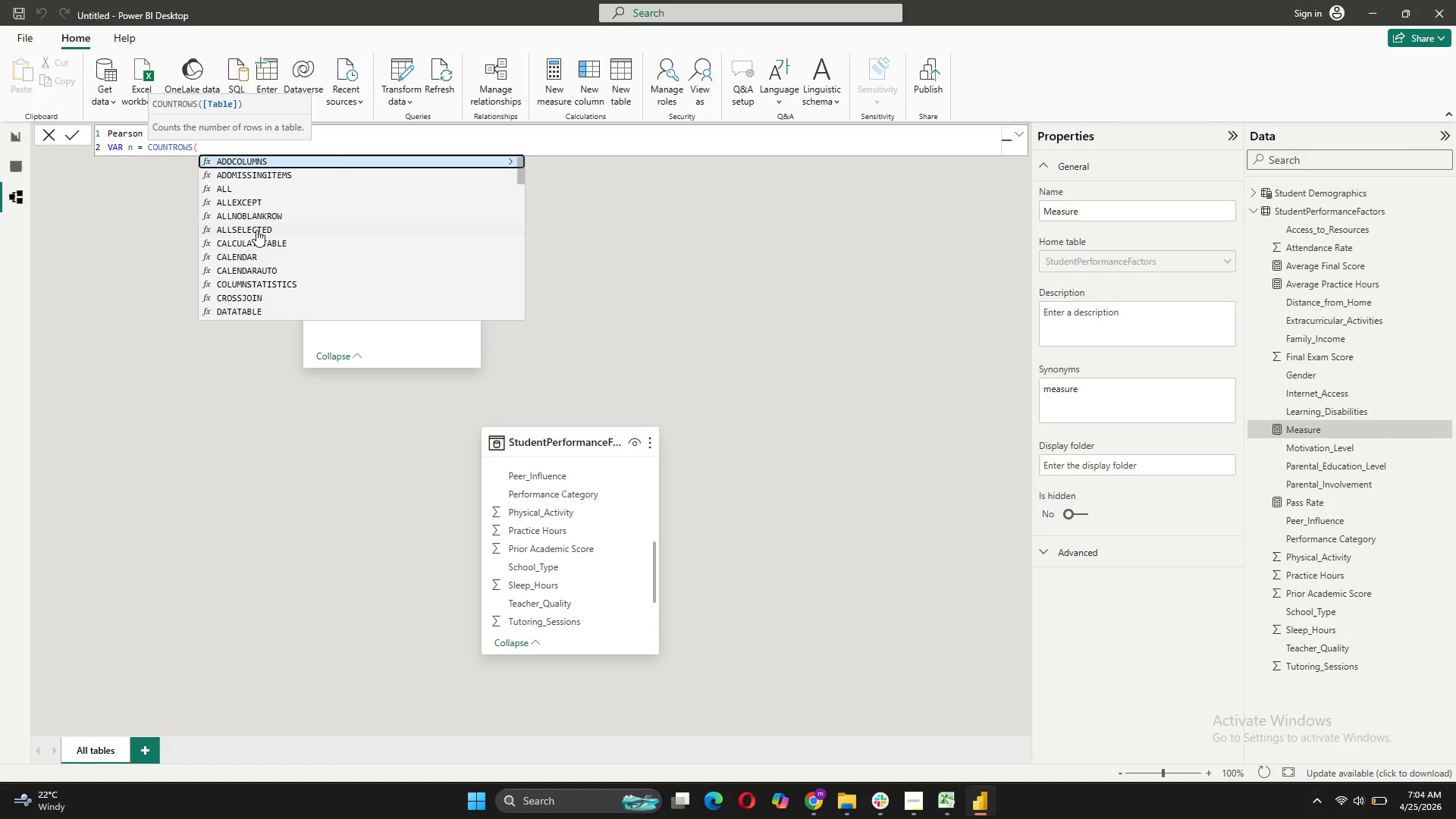 
key(Quote)
 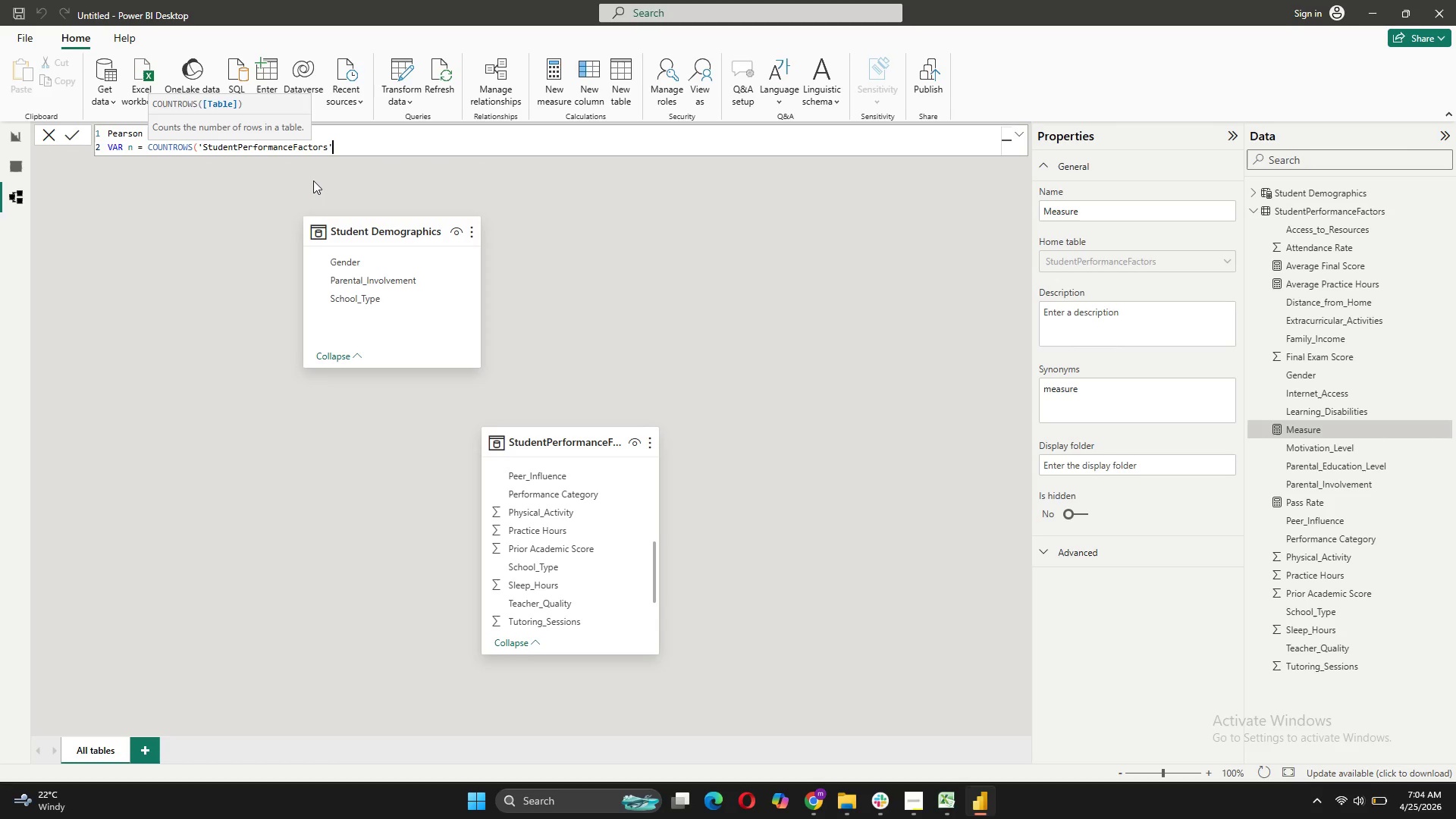 
key(Shift+0)
 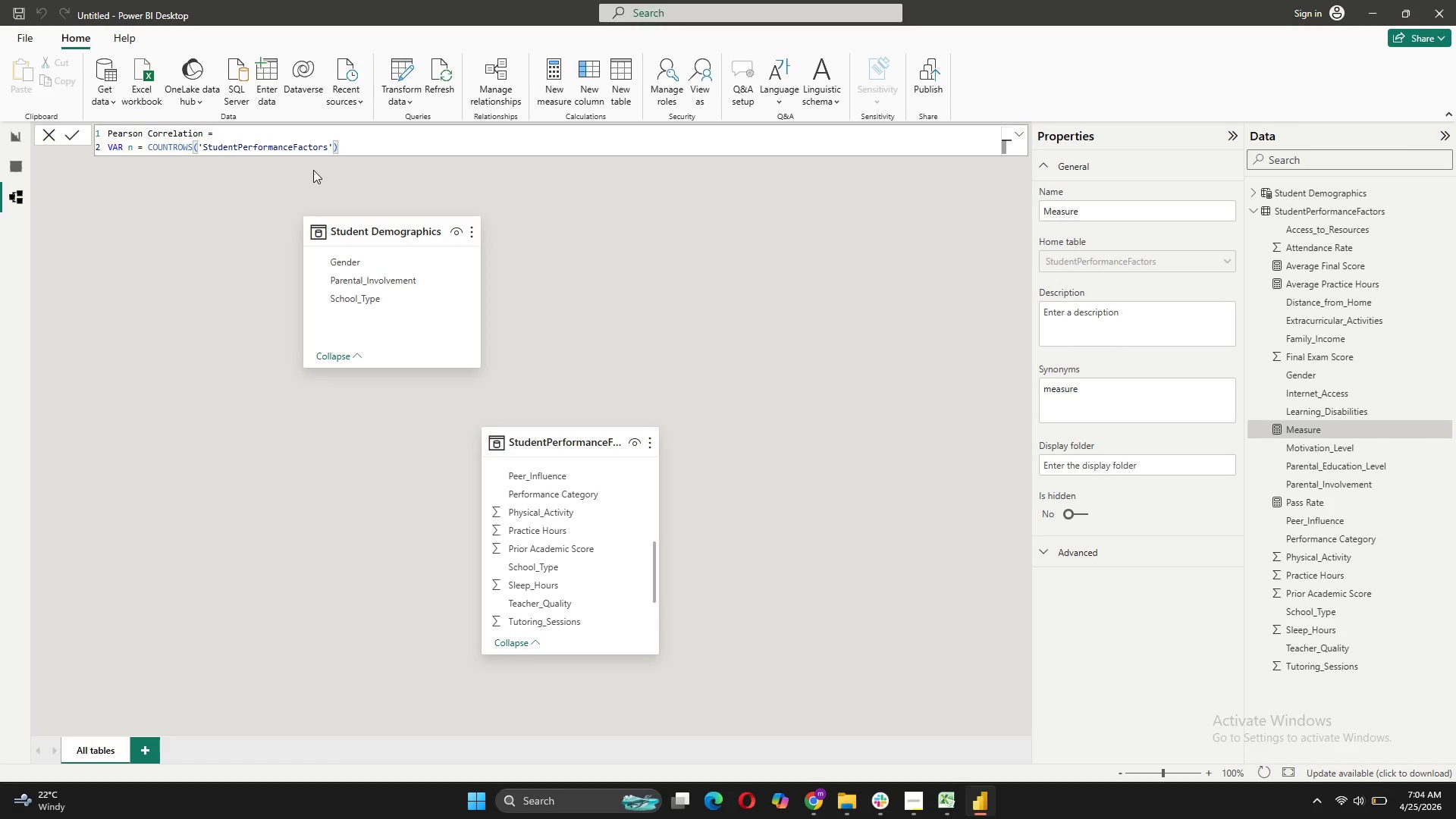 
key(Shift+ShiftRight)
 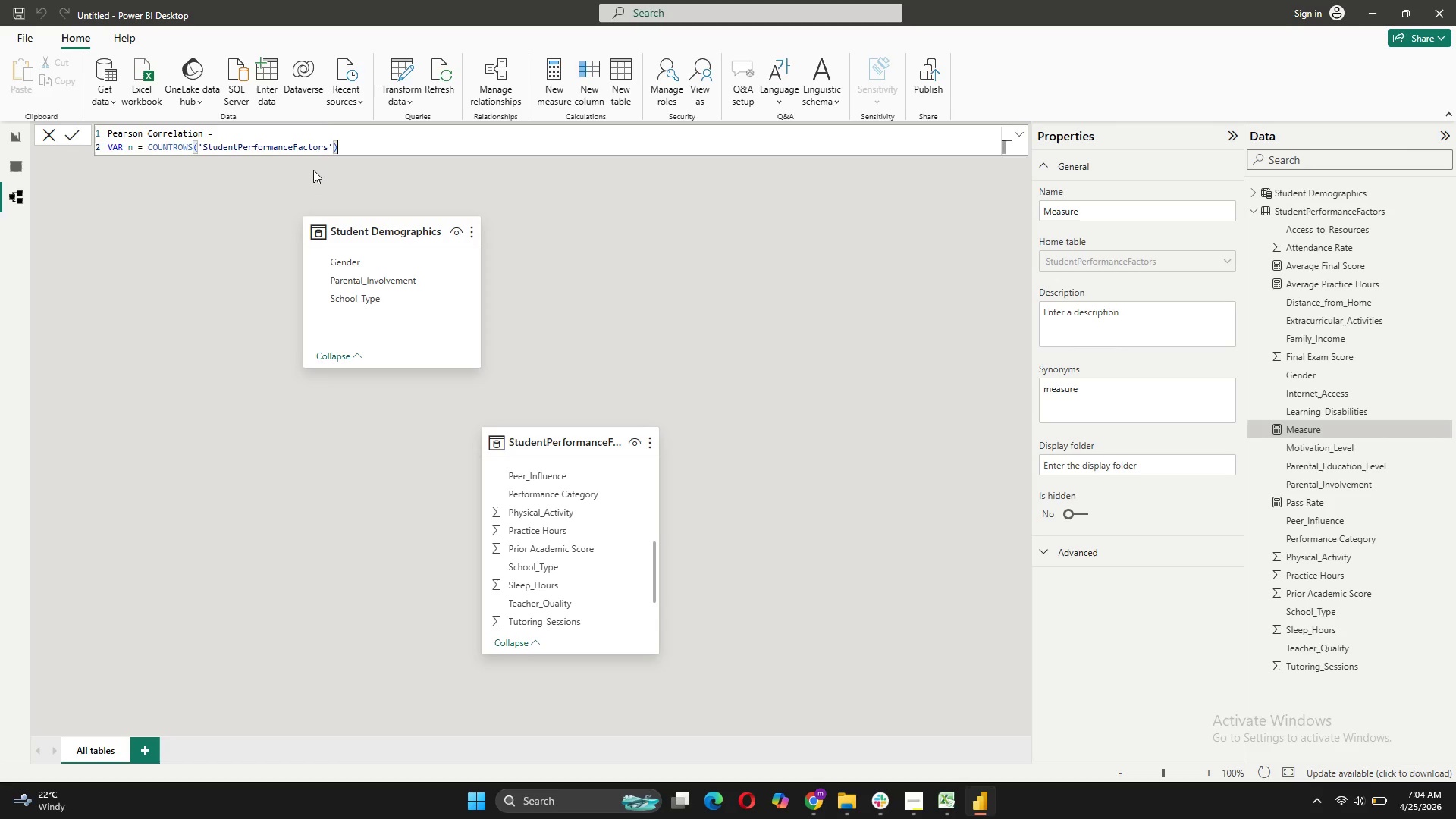 
key(Shift+Enter)
 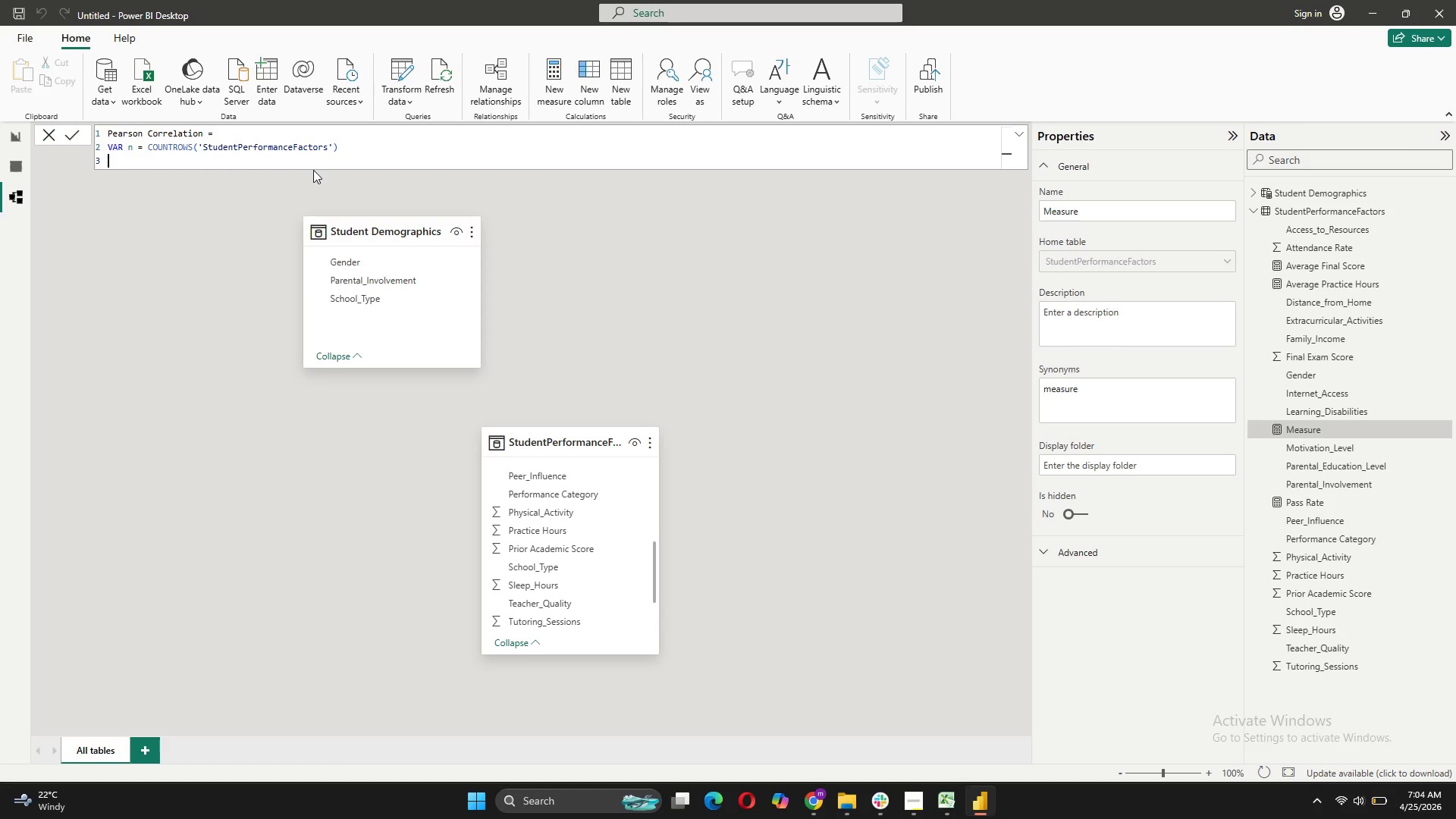 
type(Vaer )
key(Backspace)
key(Backspace)
key(Backspace)
key(Backspace)
key(Tab)
type( SumX = SU)
 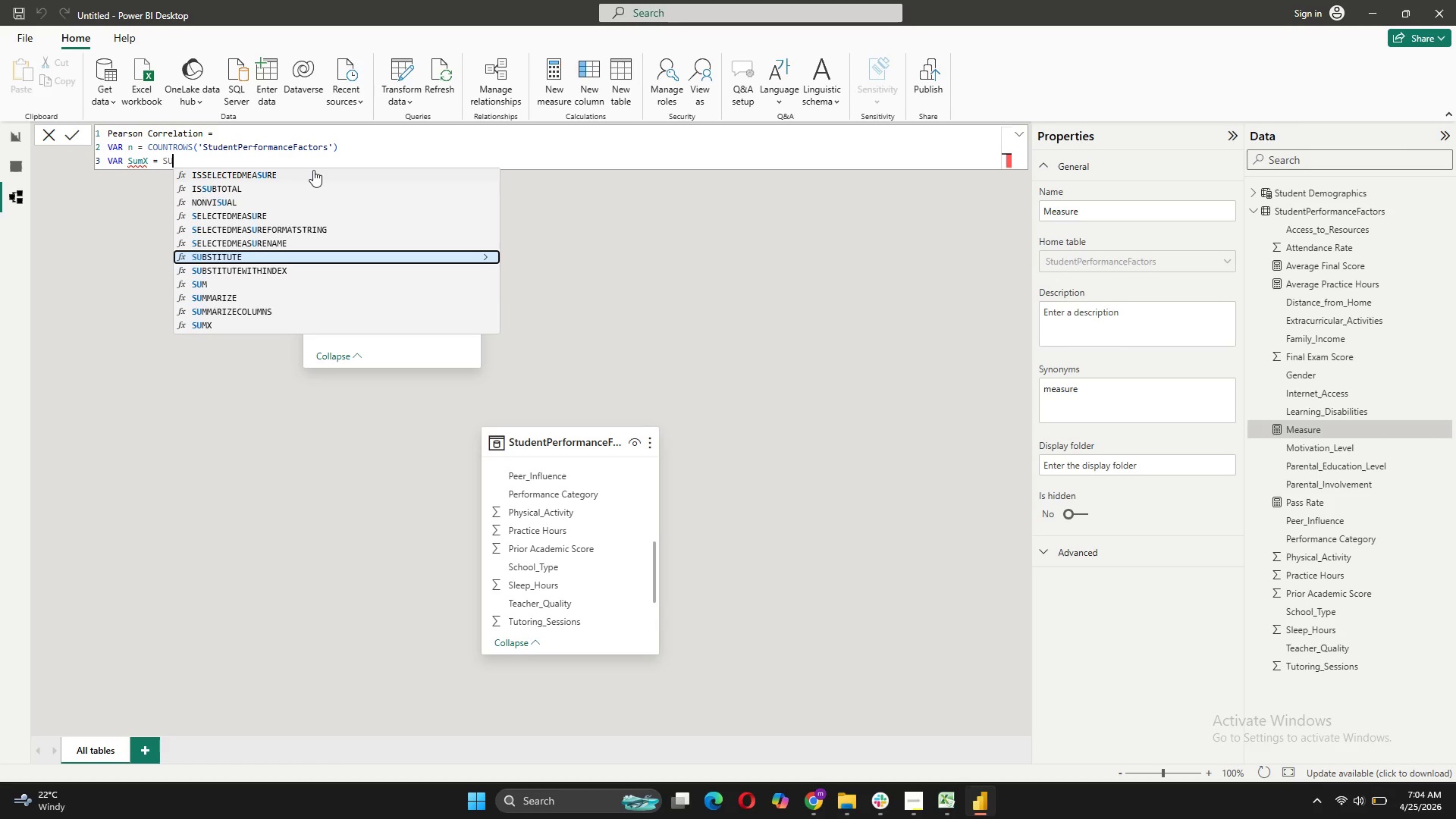 
key(ArrowDown)
 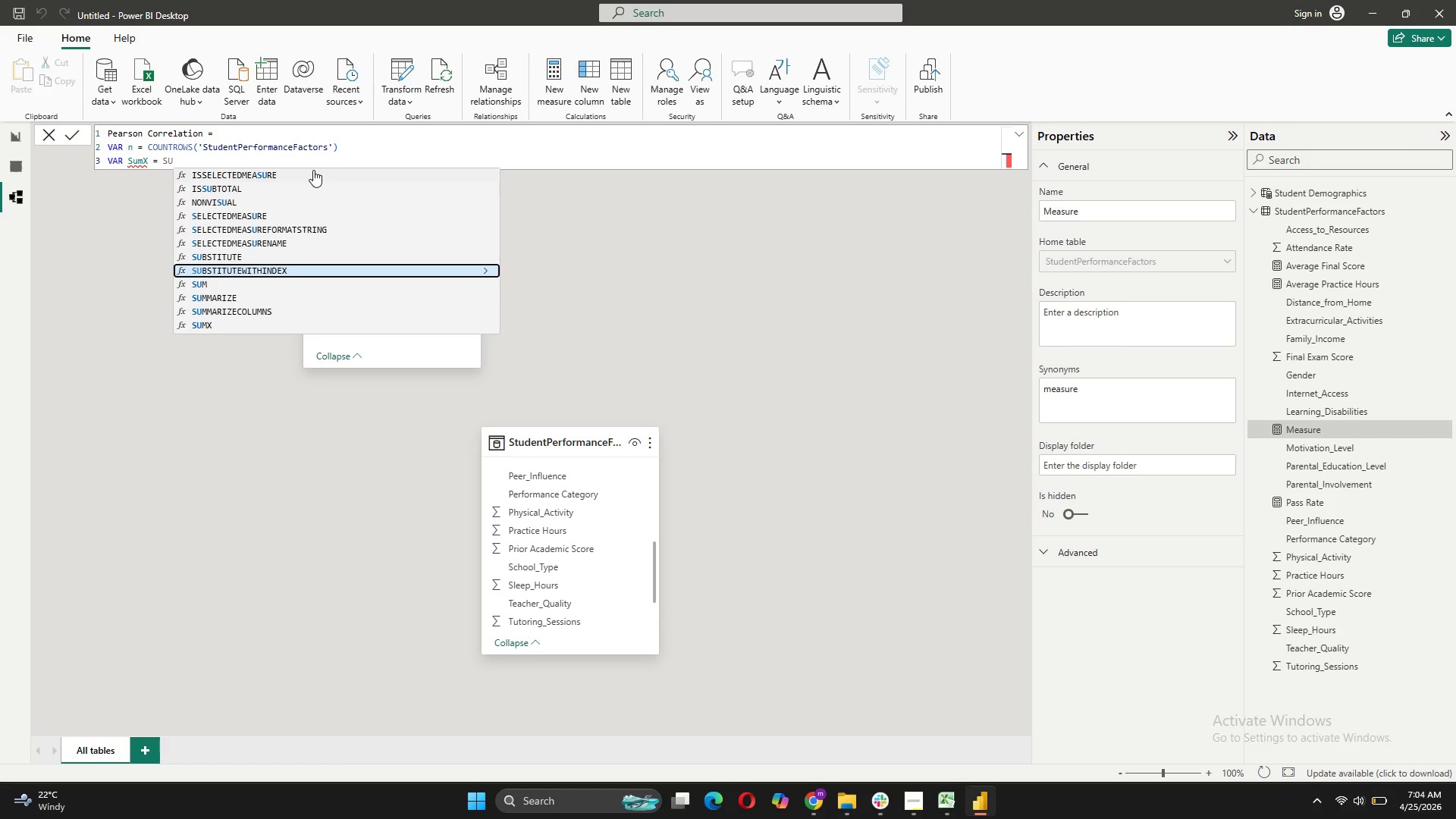 
key(ArrowDown)
 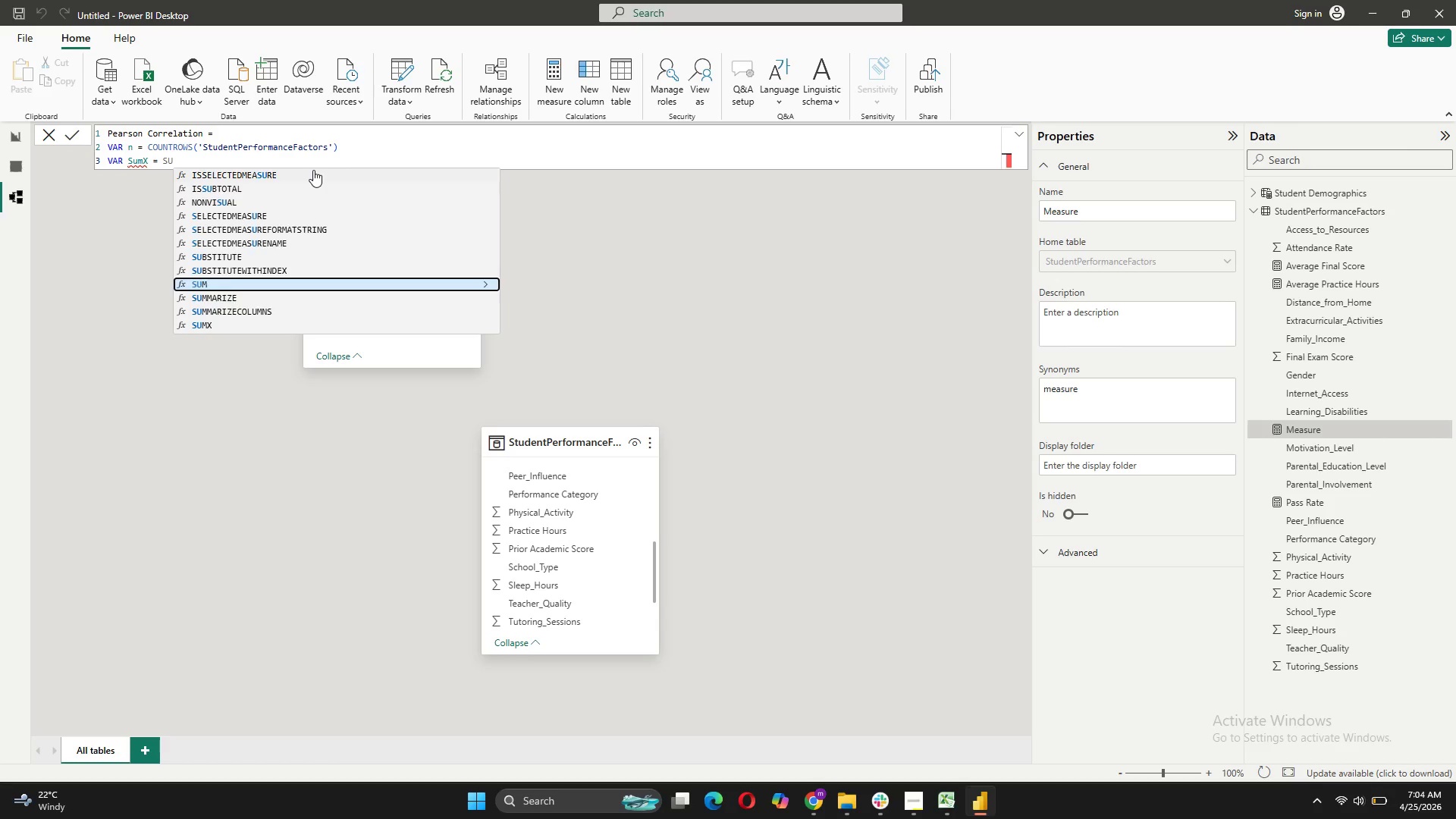 
key(ArrowDown)
 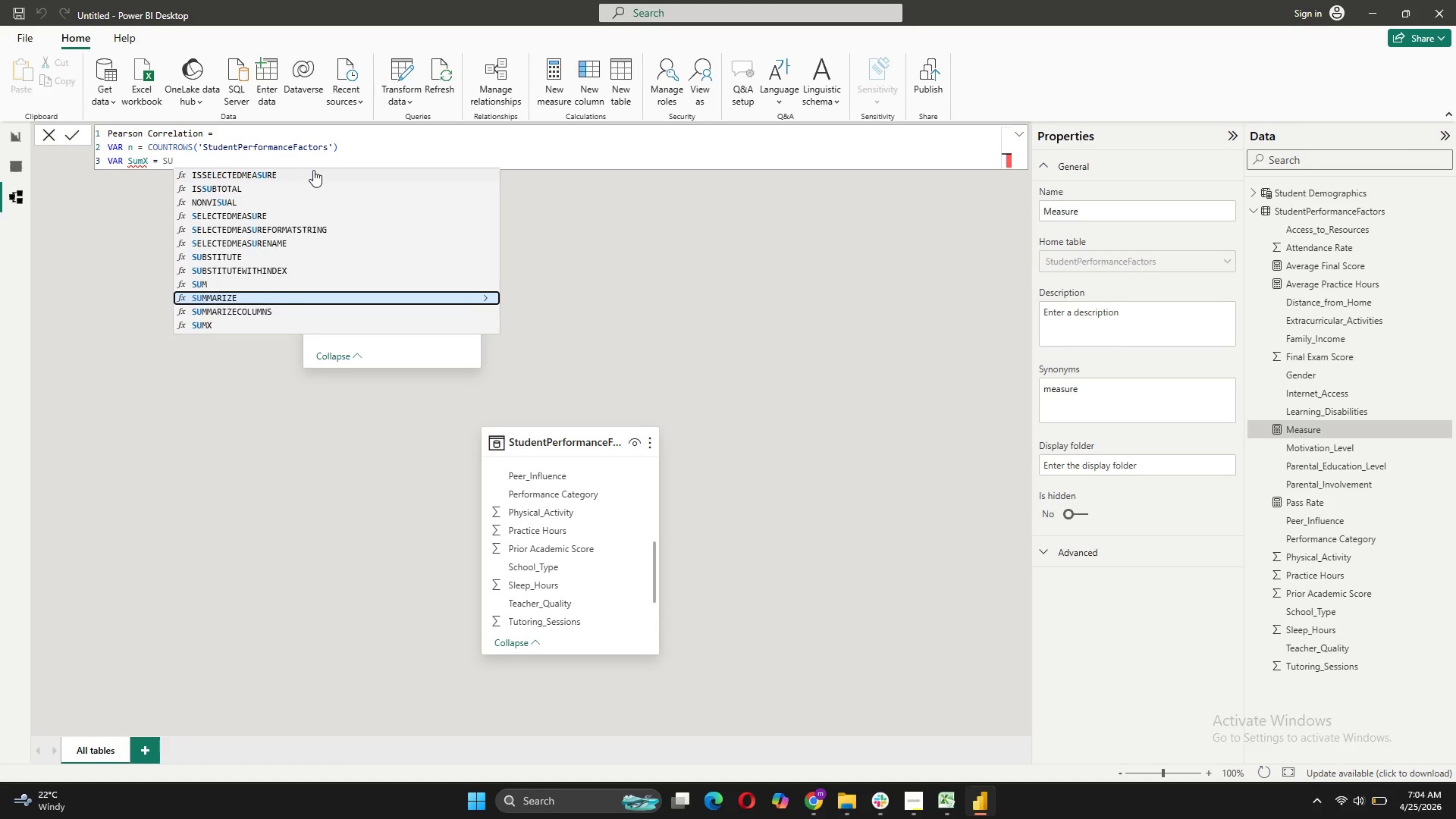 
key(ArrowDown)
 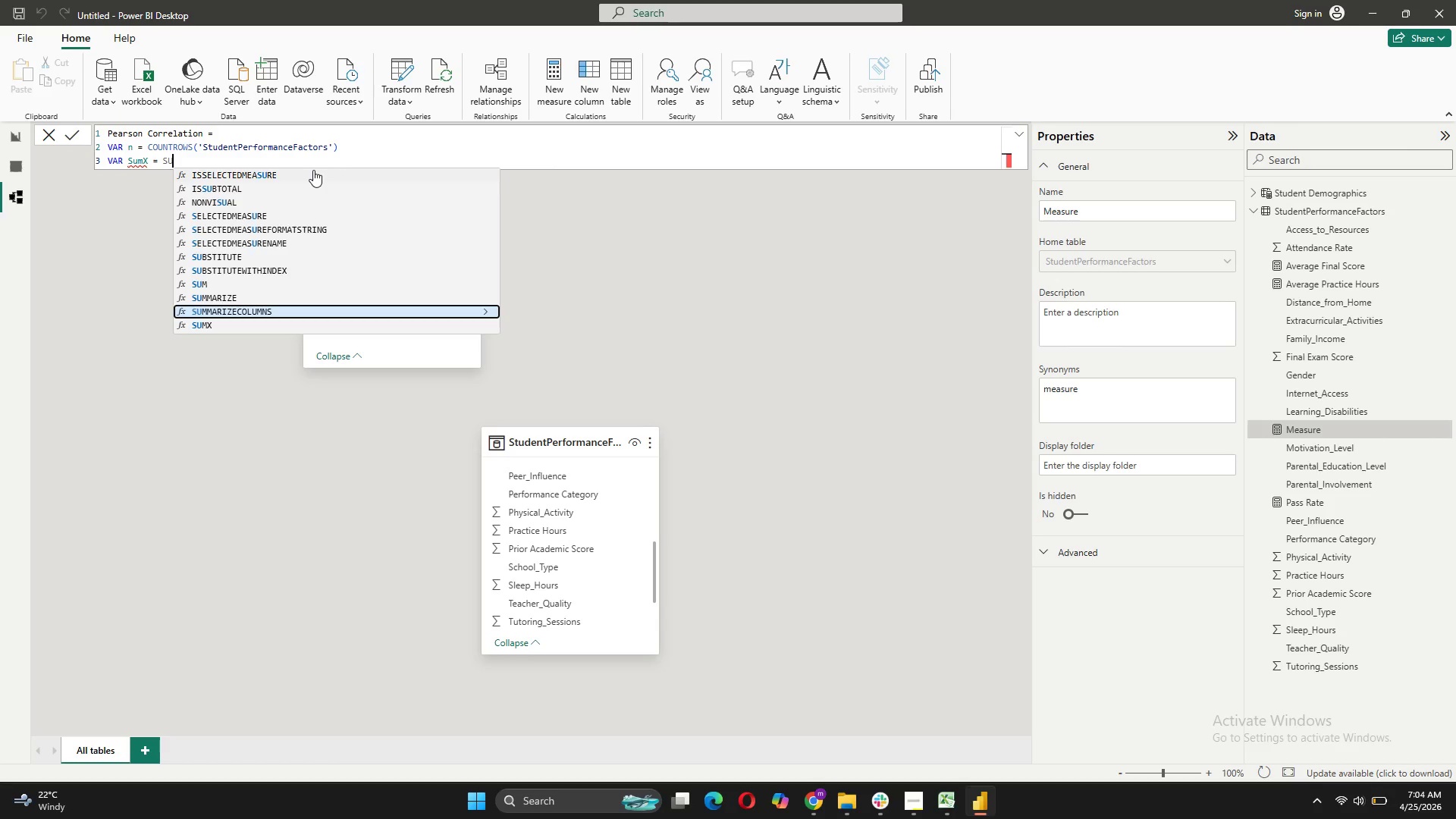 
key(ArrowDown)
 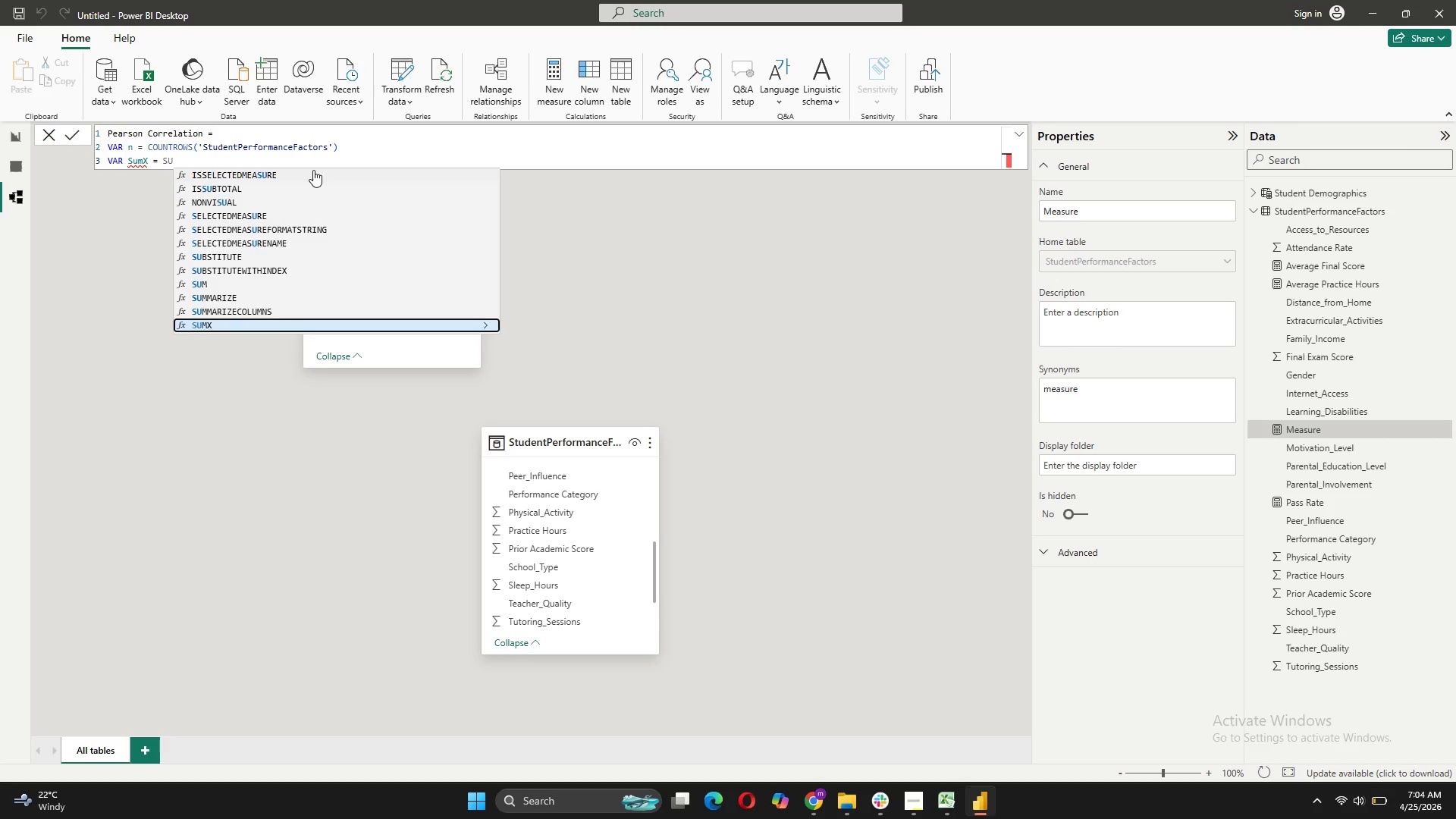 
key(Tab)
 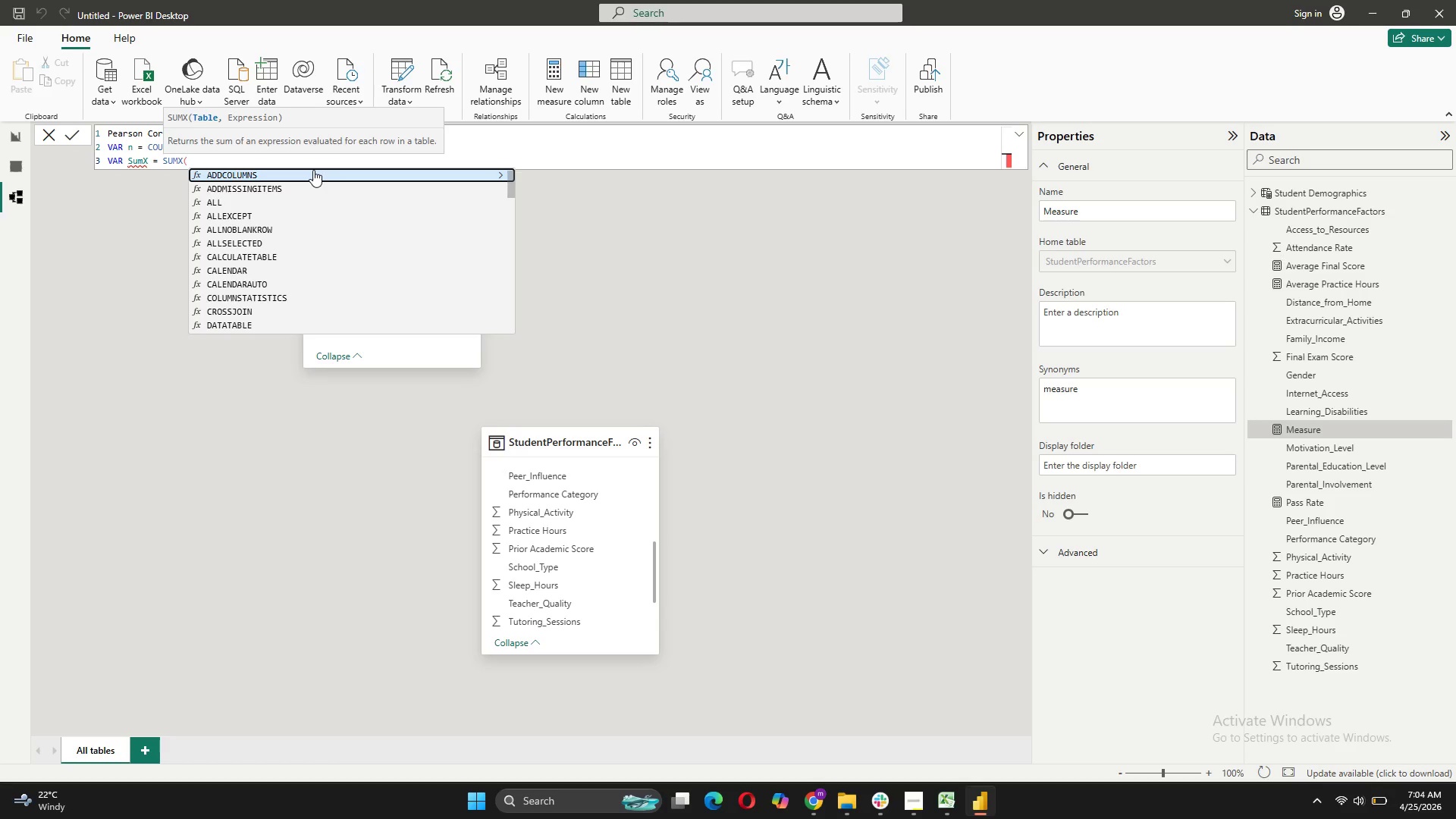 
key(Quote)
 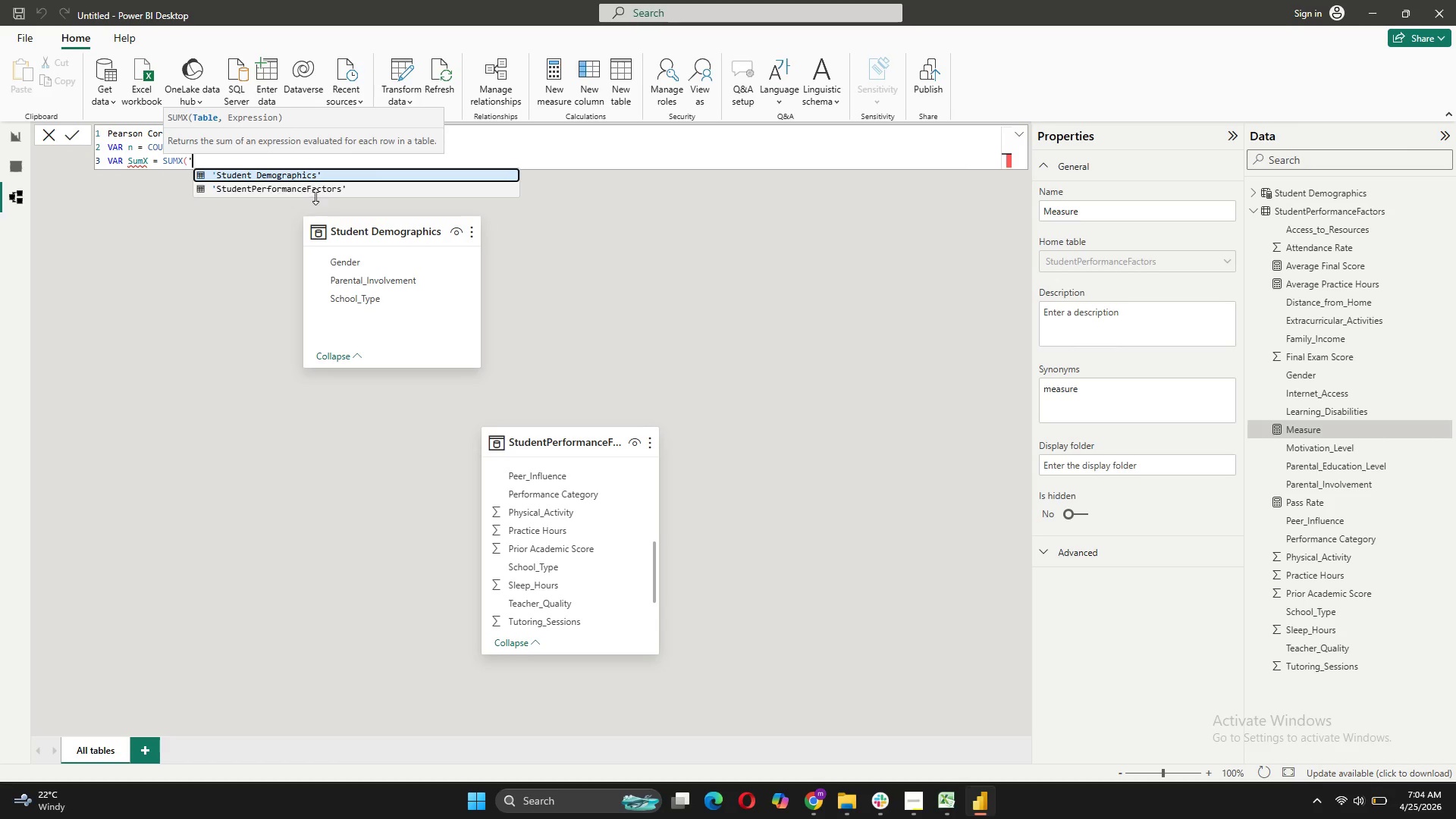 
left_click([316, 193])
 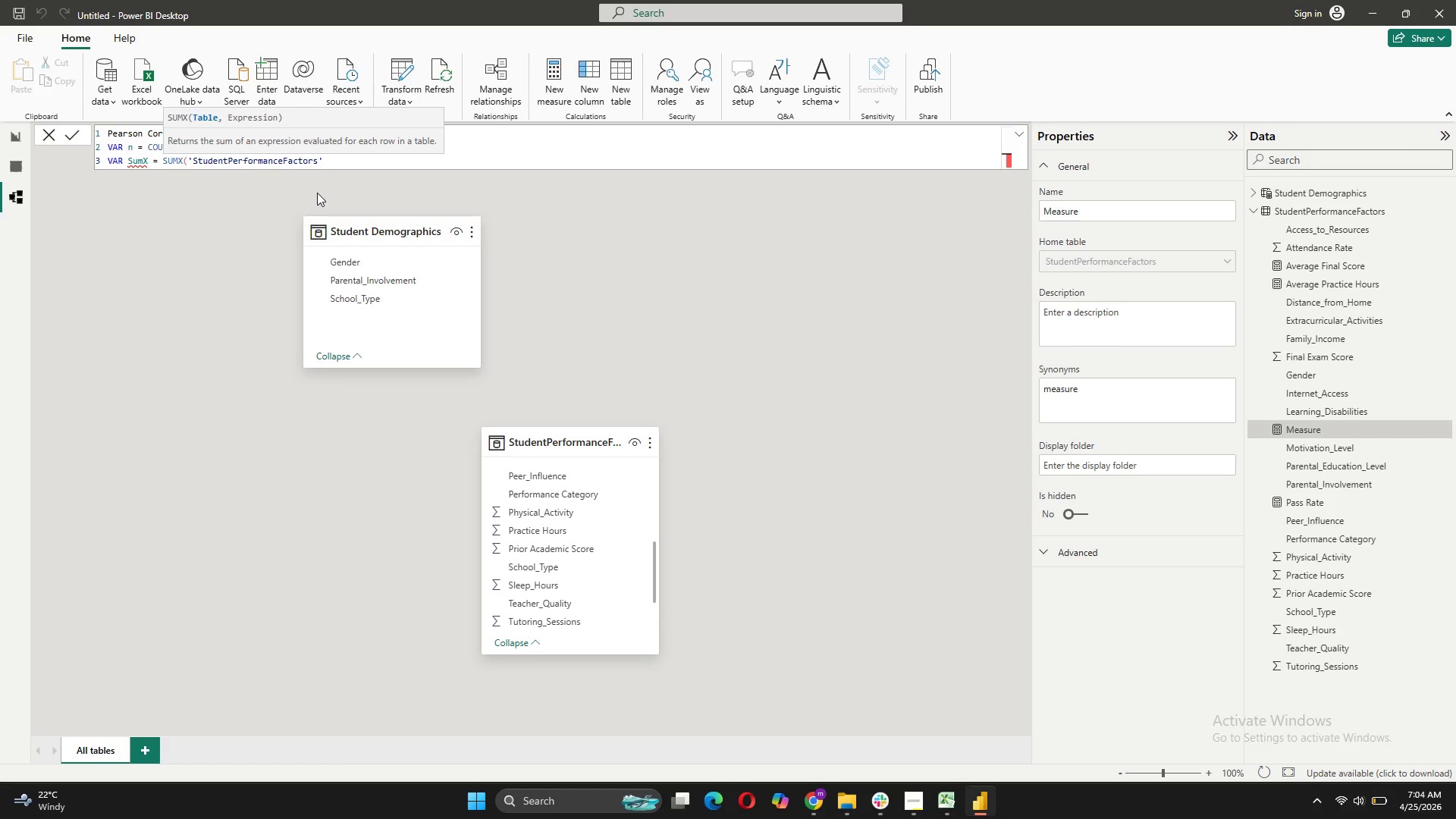 
key(Comma)
 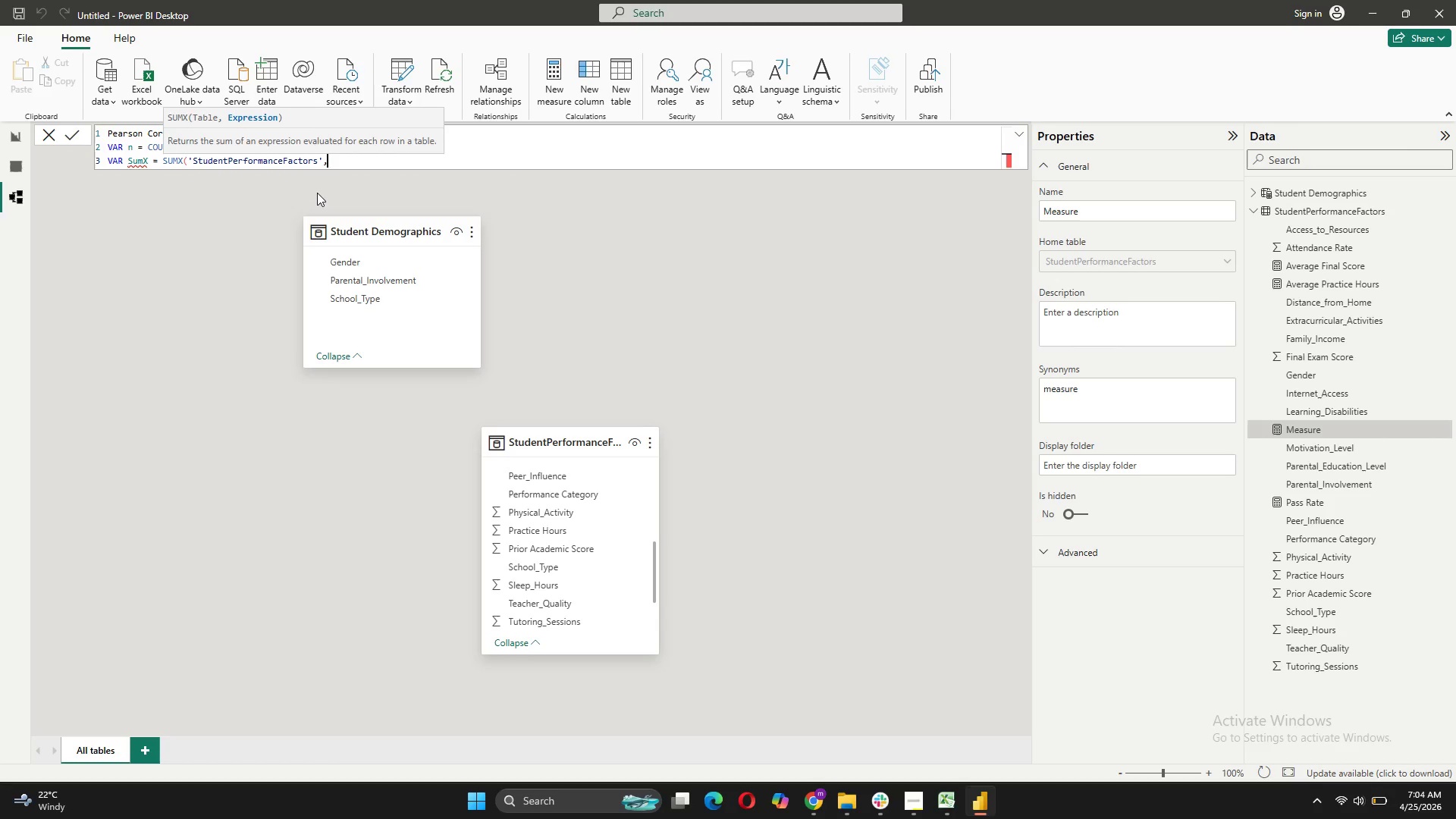 
key(Space)
 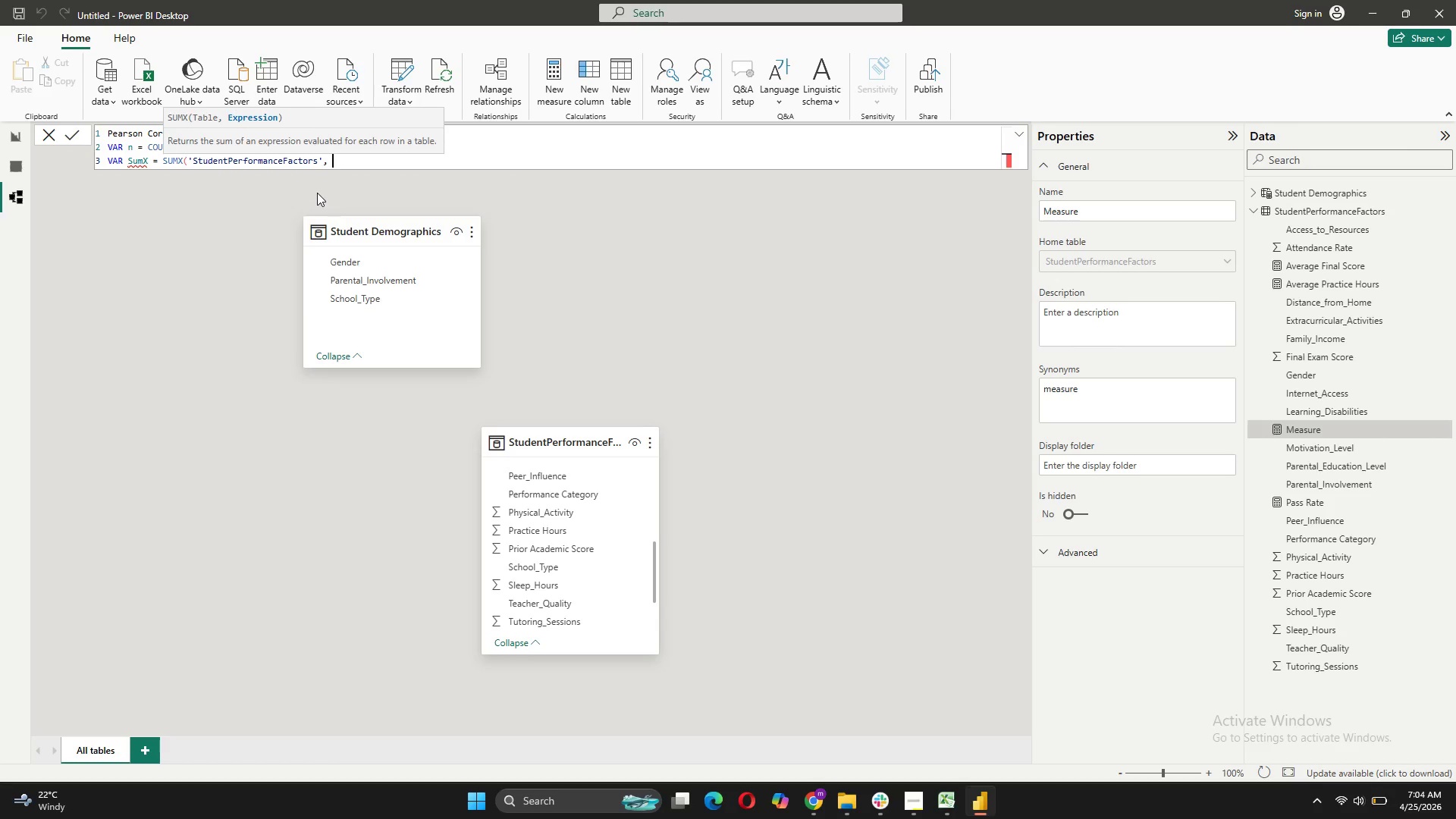 
key(Quote)
 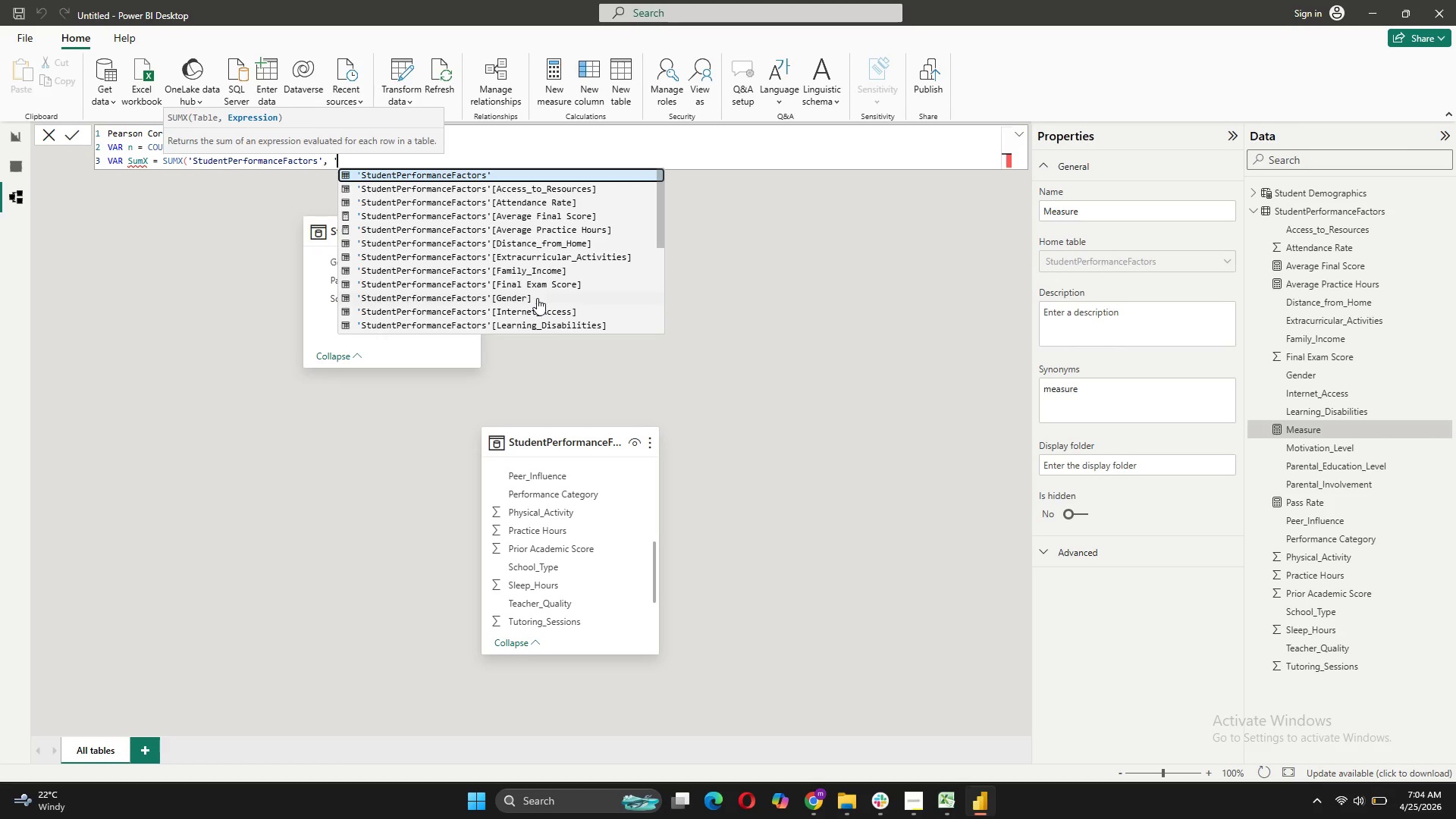 
scroll: coordinate [559, 235], scroll_direction: down, amount: 4.0
 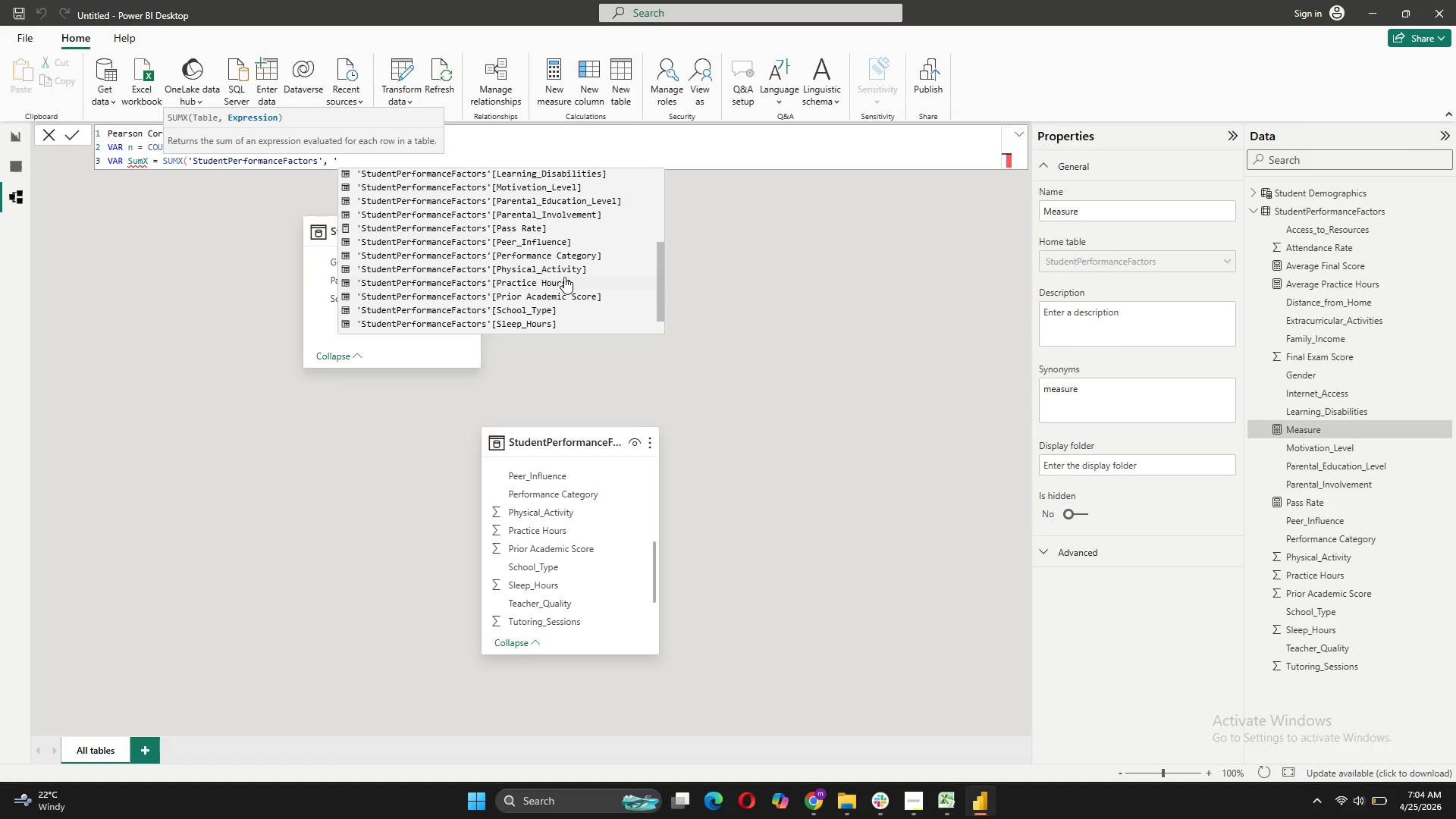 
left_click([564, 279])
 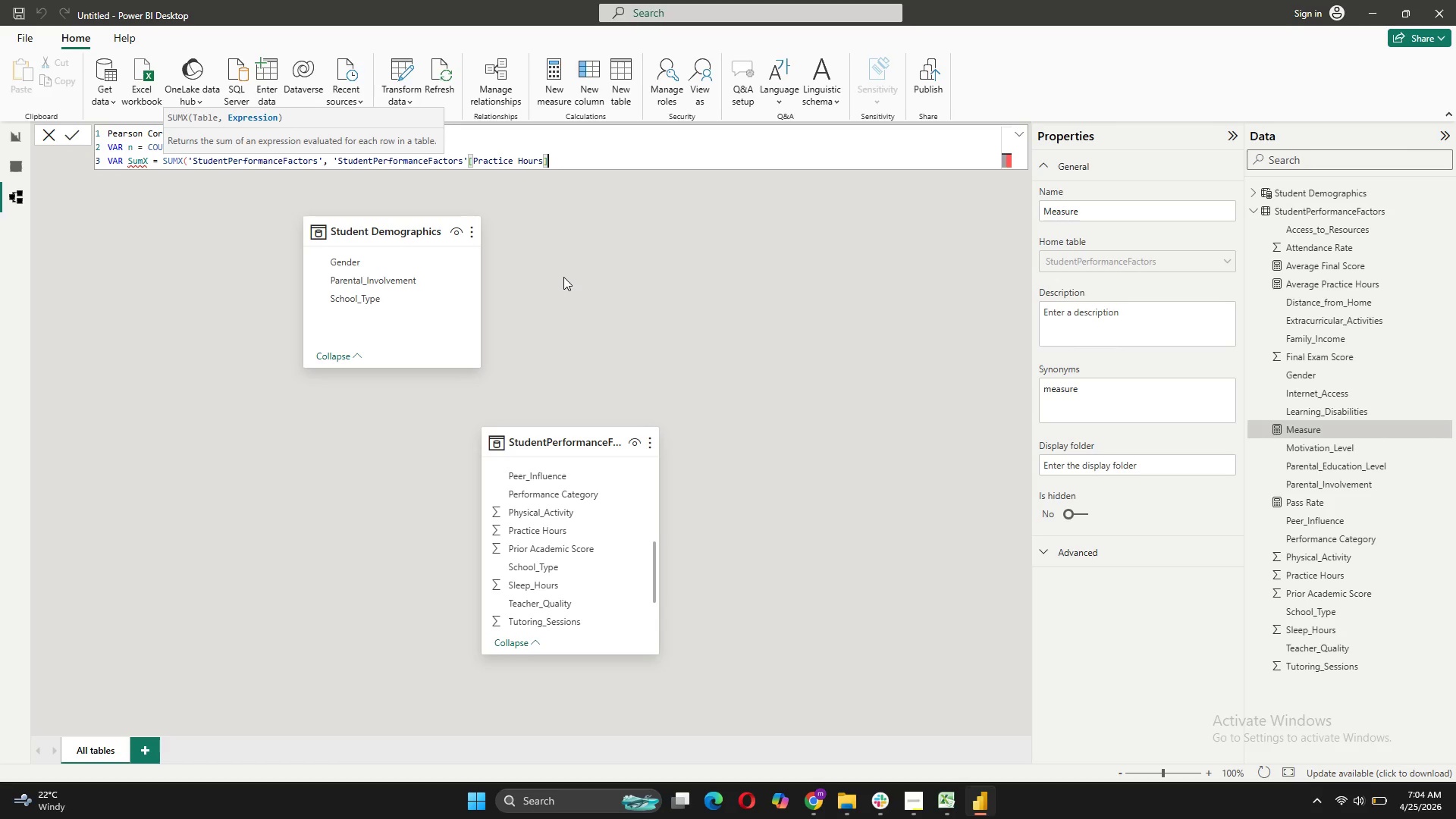 
key(Shift+0)
 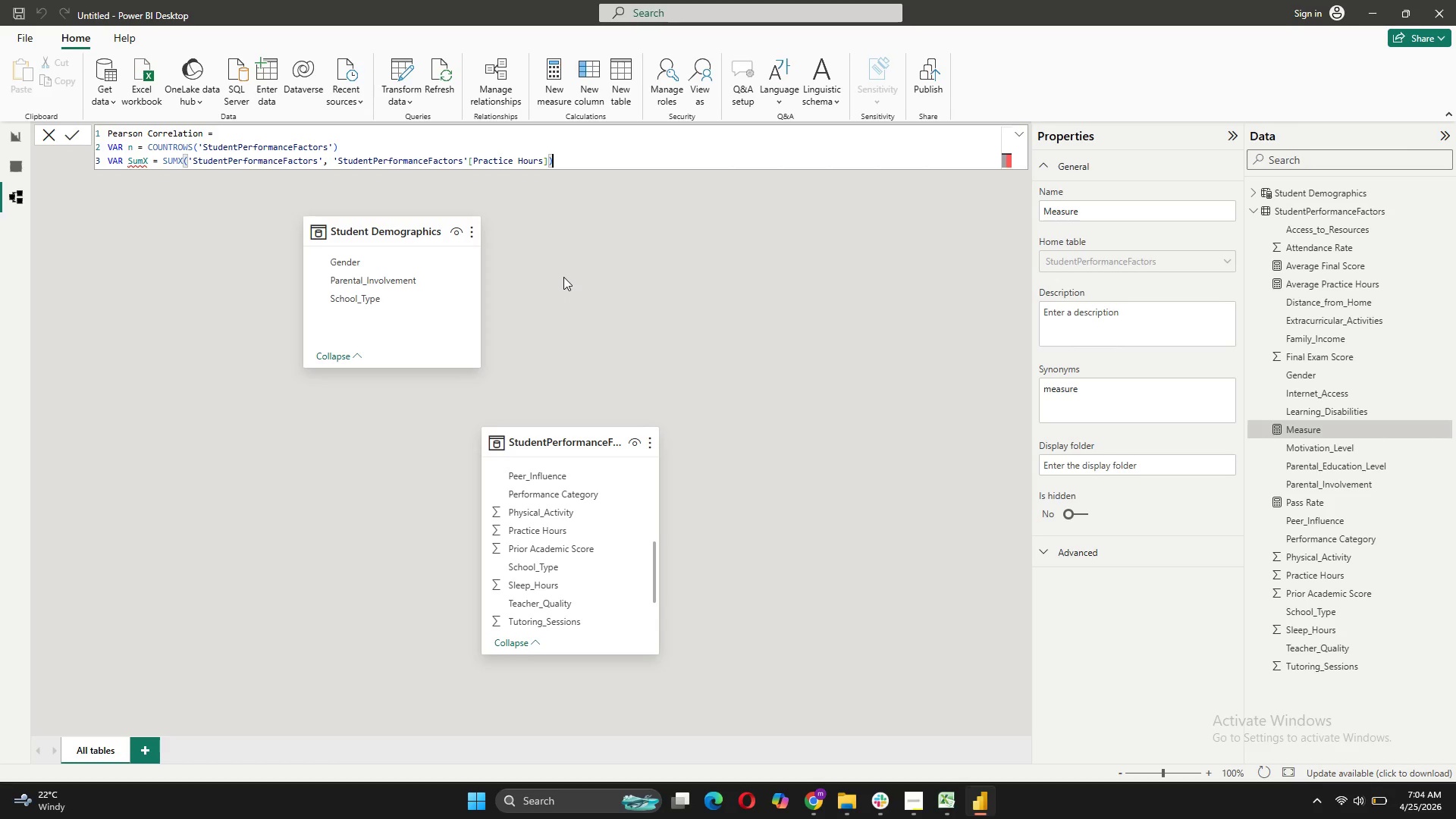 
key(Shift+Enter)
 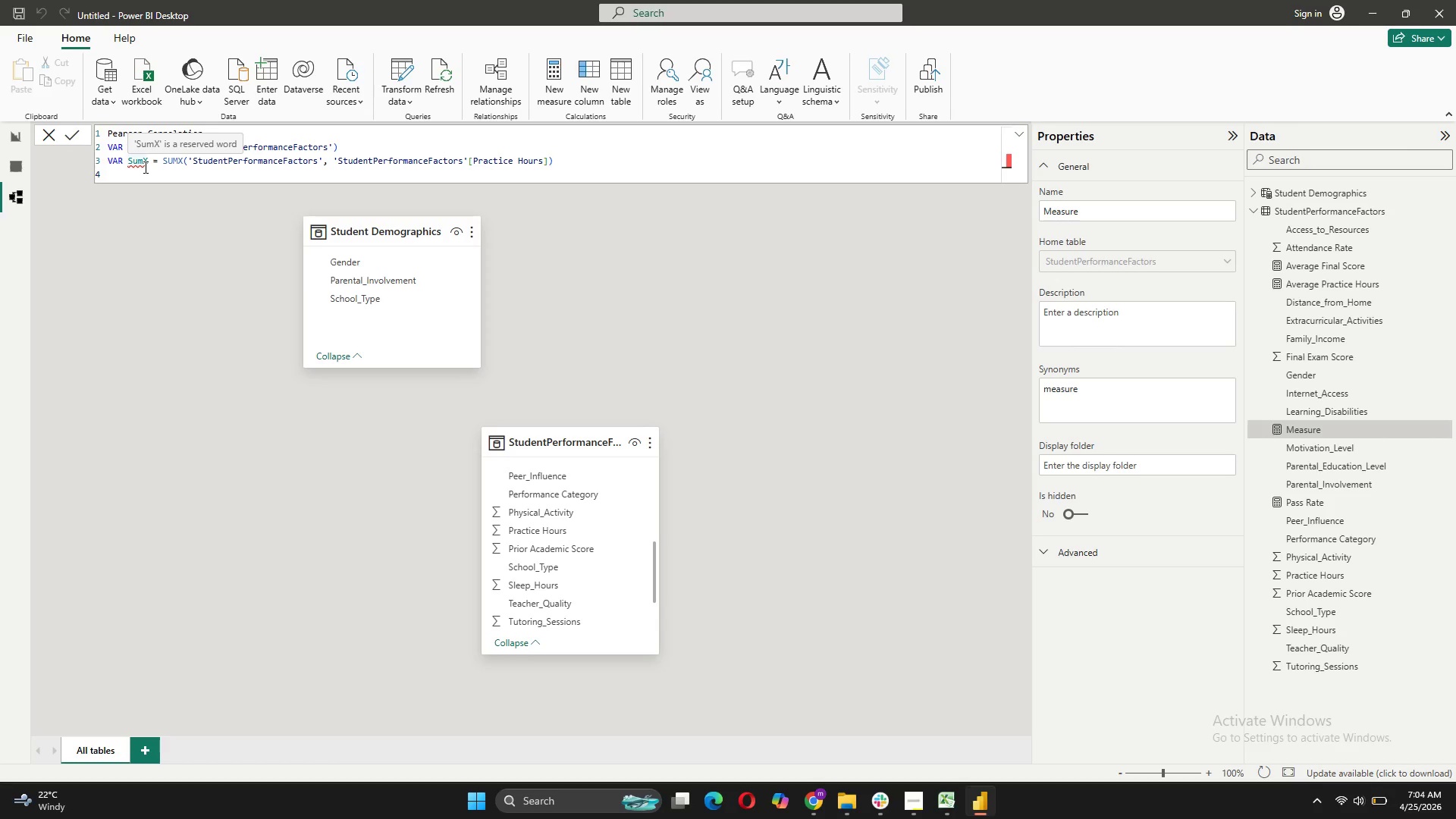 
wait(7.7)
 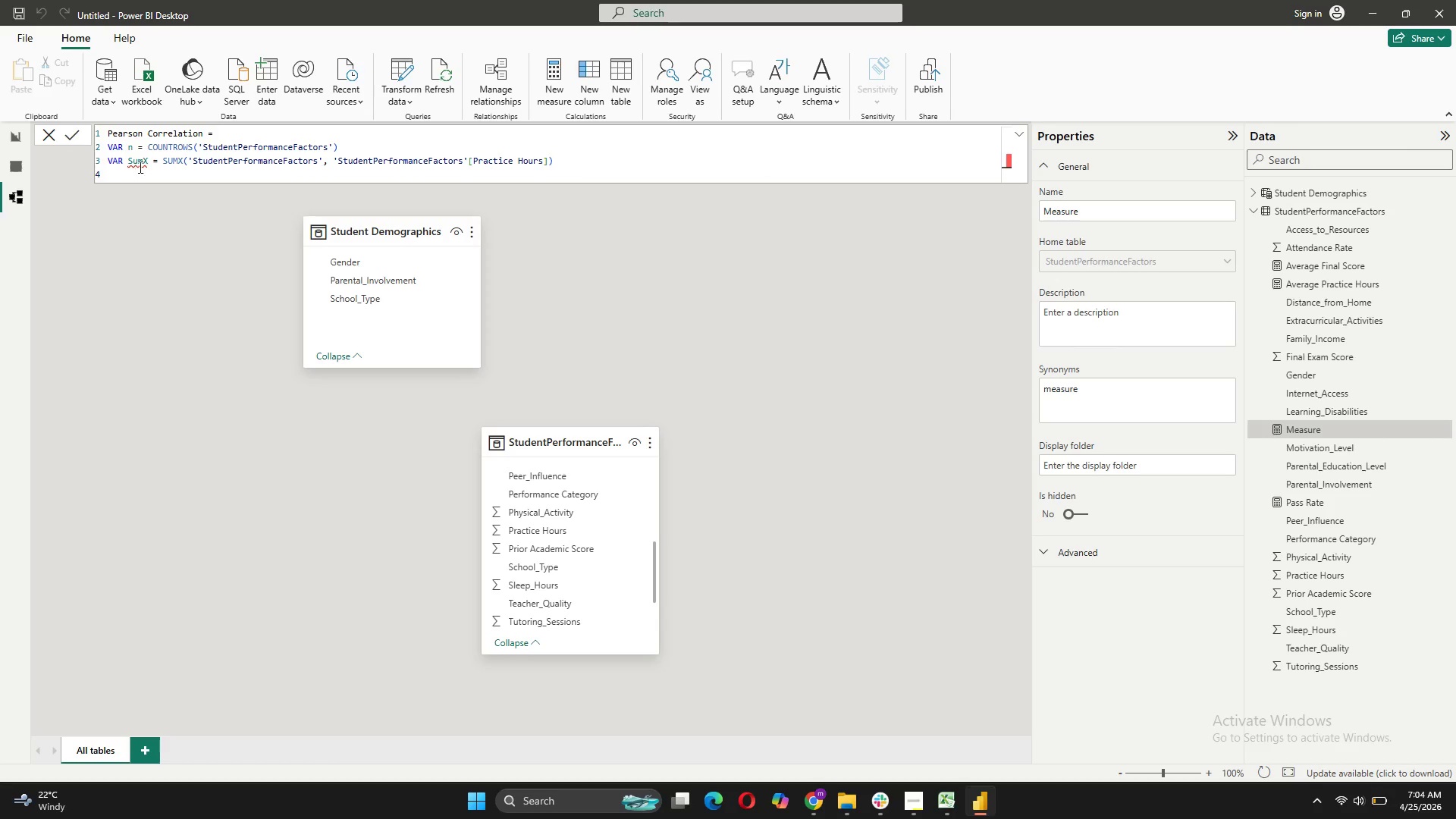 
left_click([141, 160])
 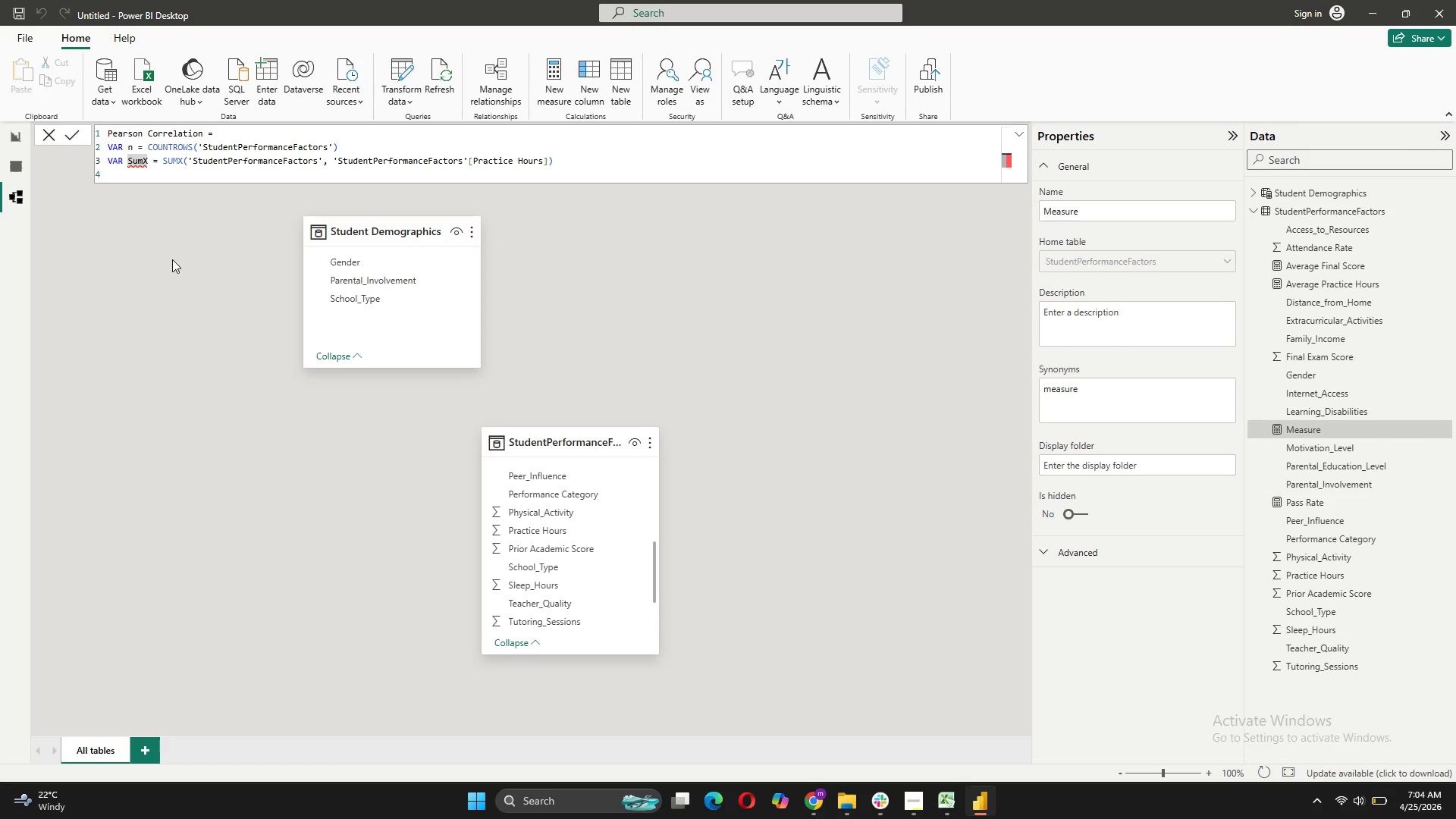 
key(Shift+Minus)
 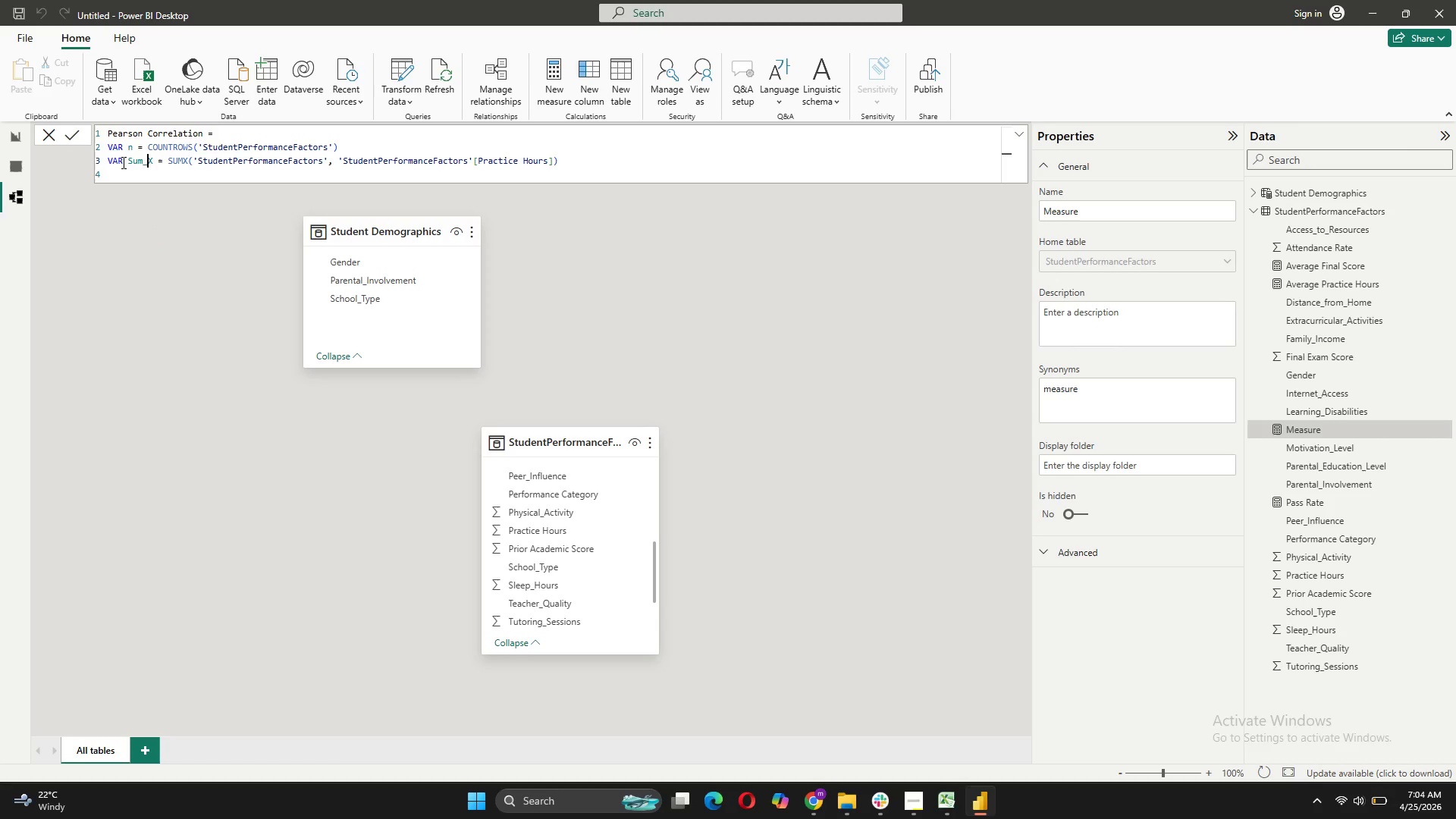 
left_click([125, 175])
 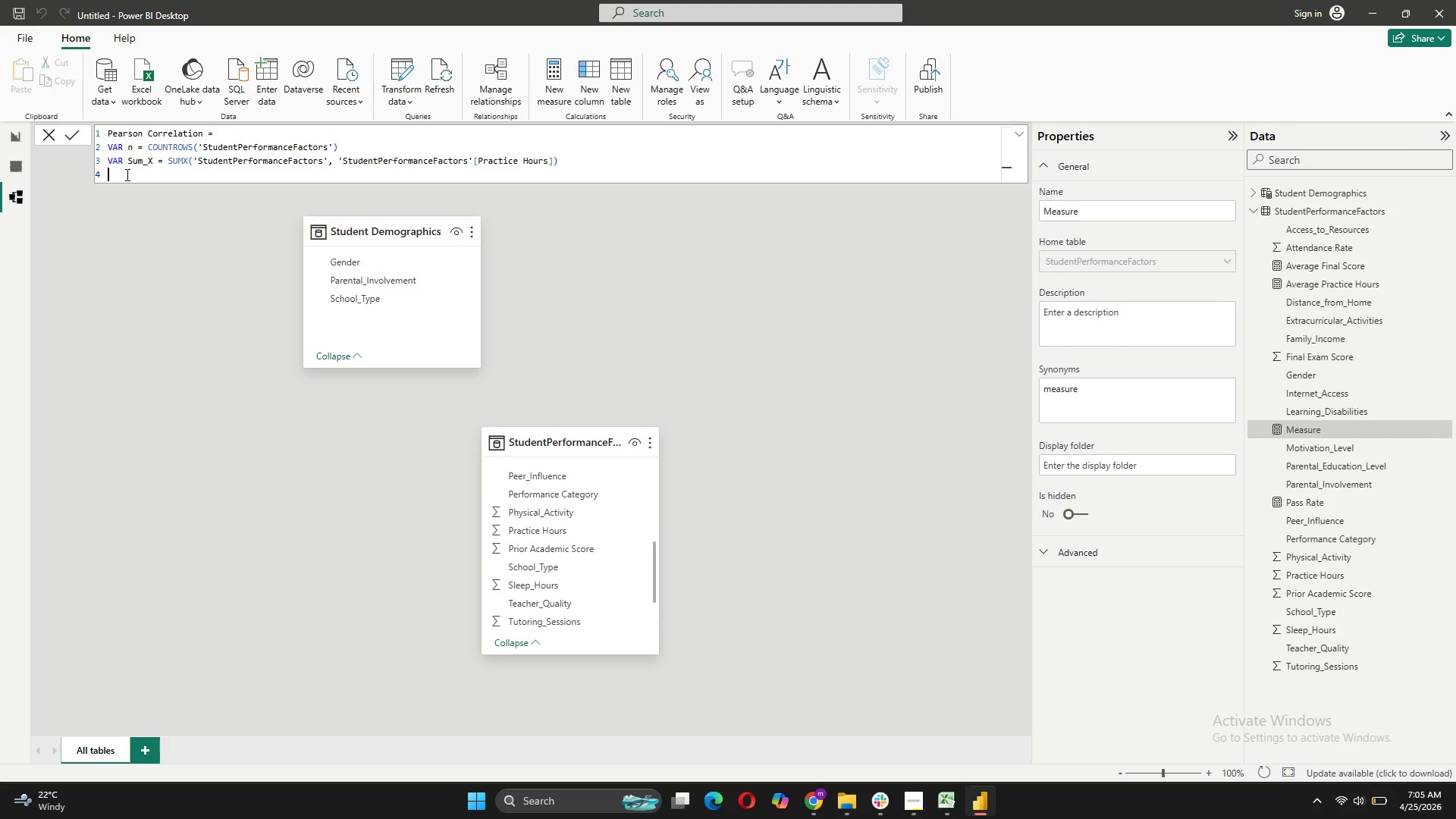 
type(VAR SumY)
key(Backspace)
type(_y = )
 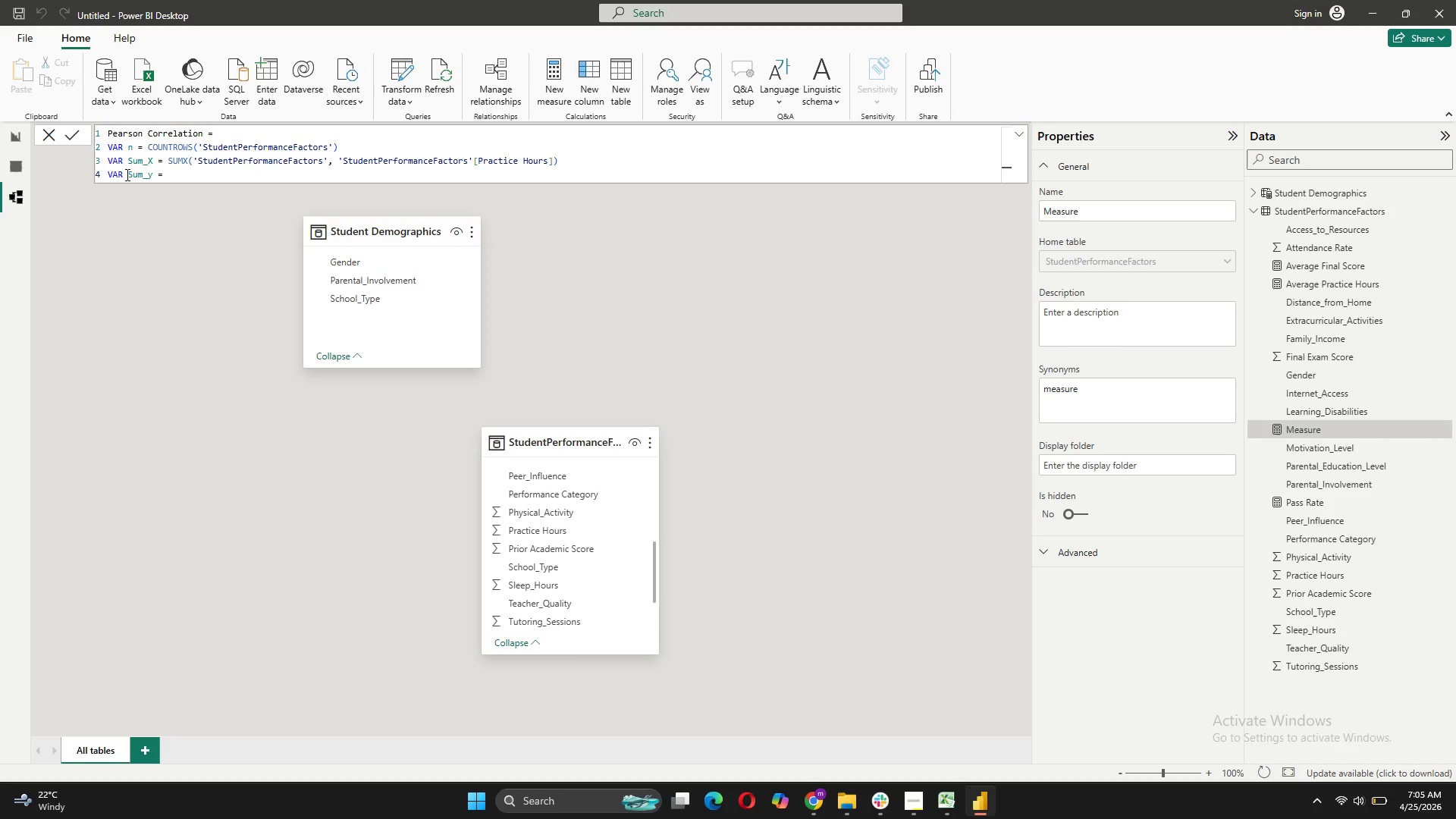 
key(ArrowLeft)
 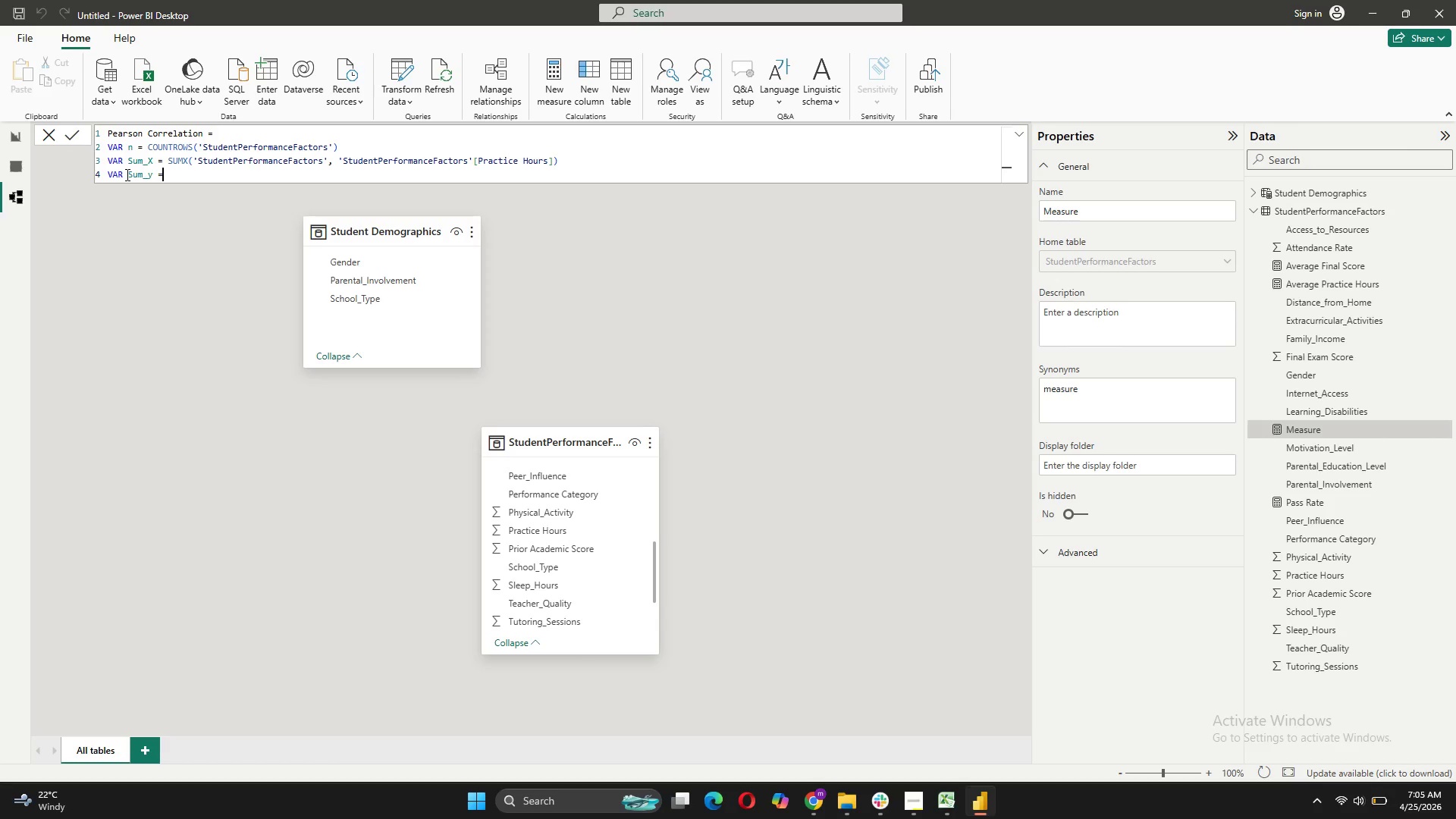 
key(ArrowLeft)
 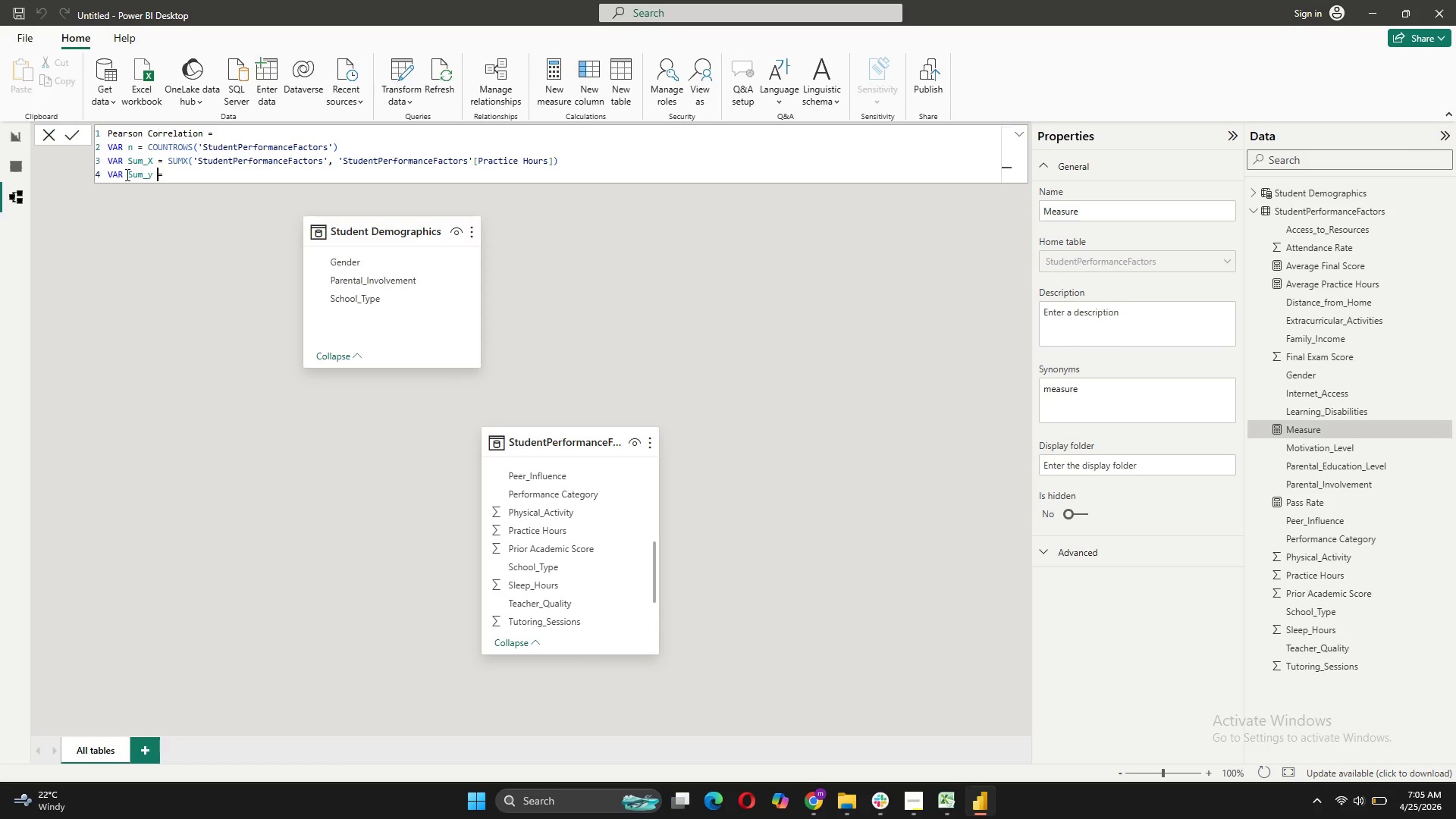 
key(ArrowLeft)
 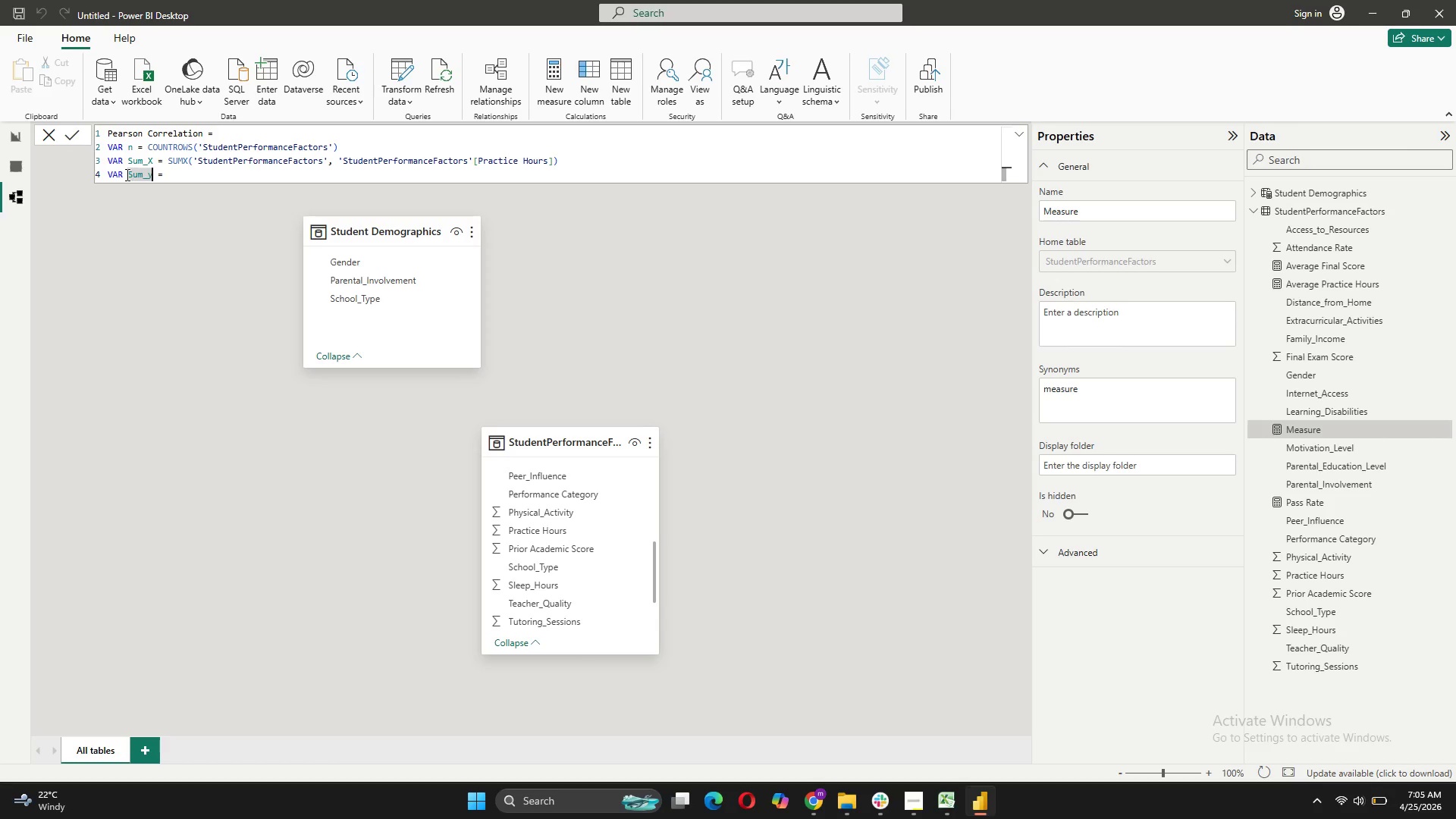 
key(Backspace)
 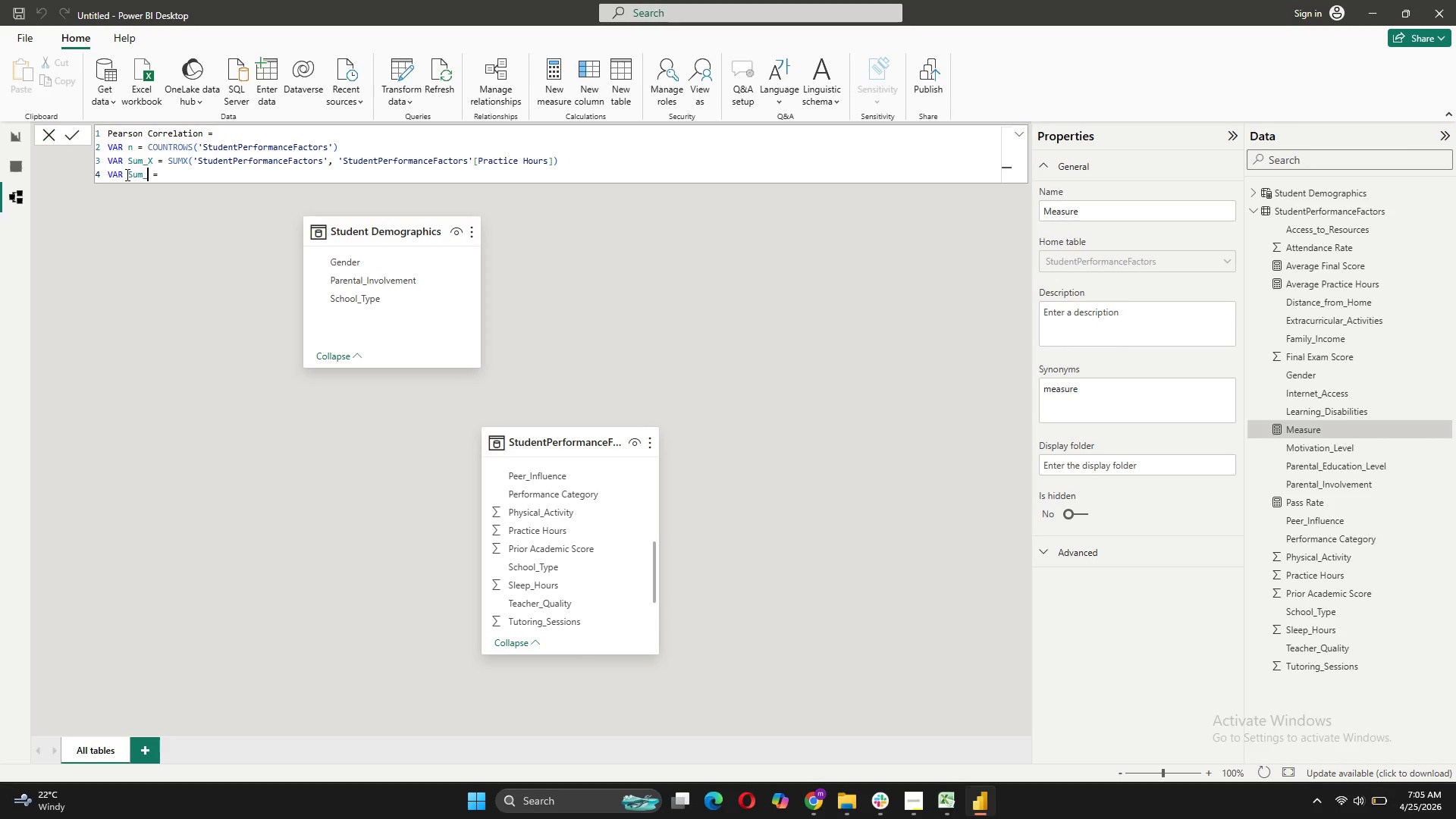 
key(CapsLock)
 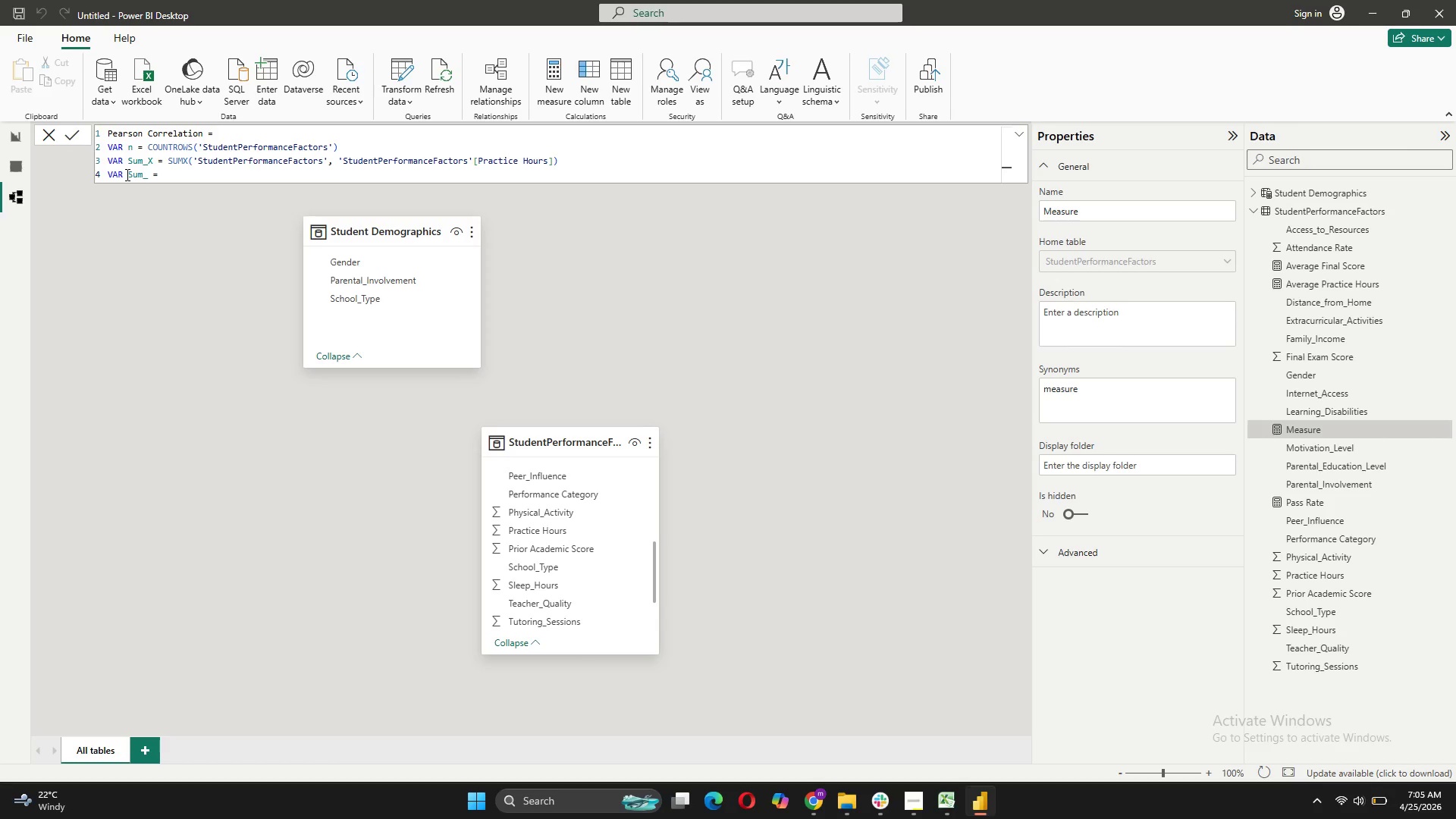 
key(Y)
 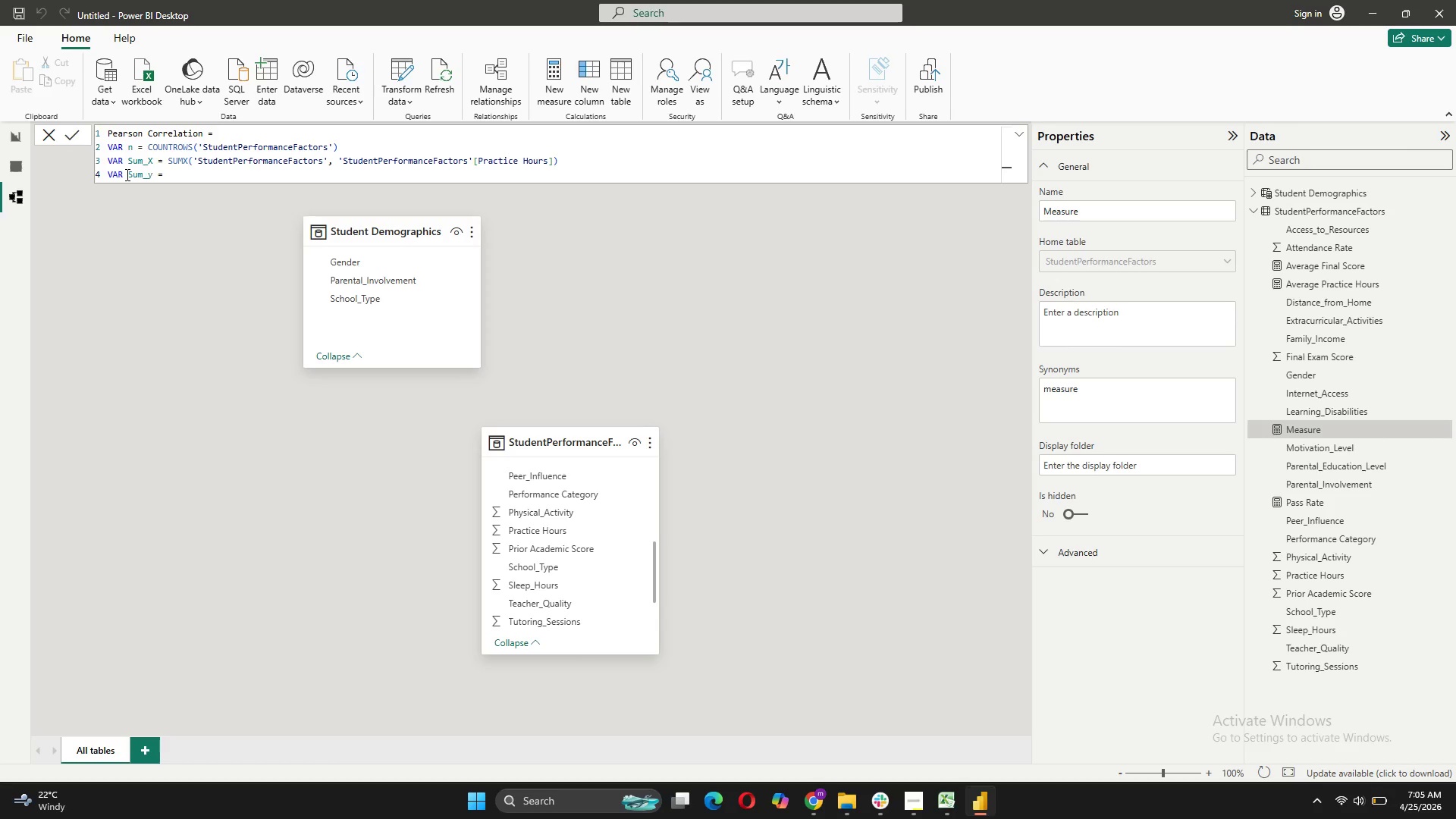 
key(Backspace)
 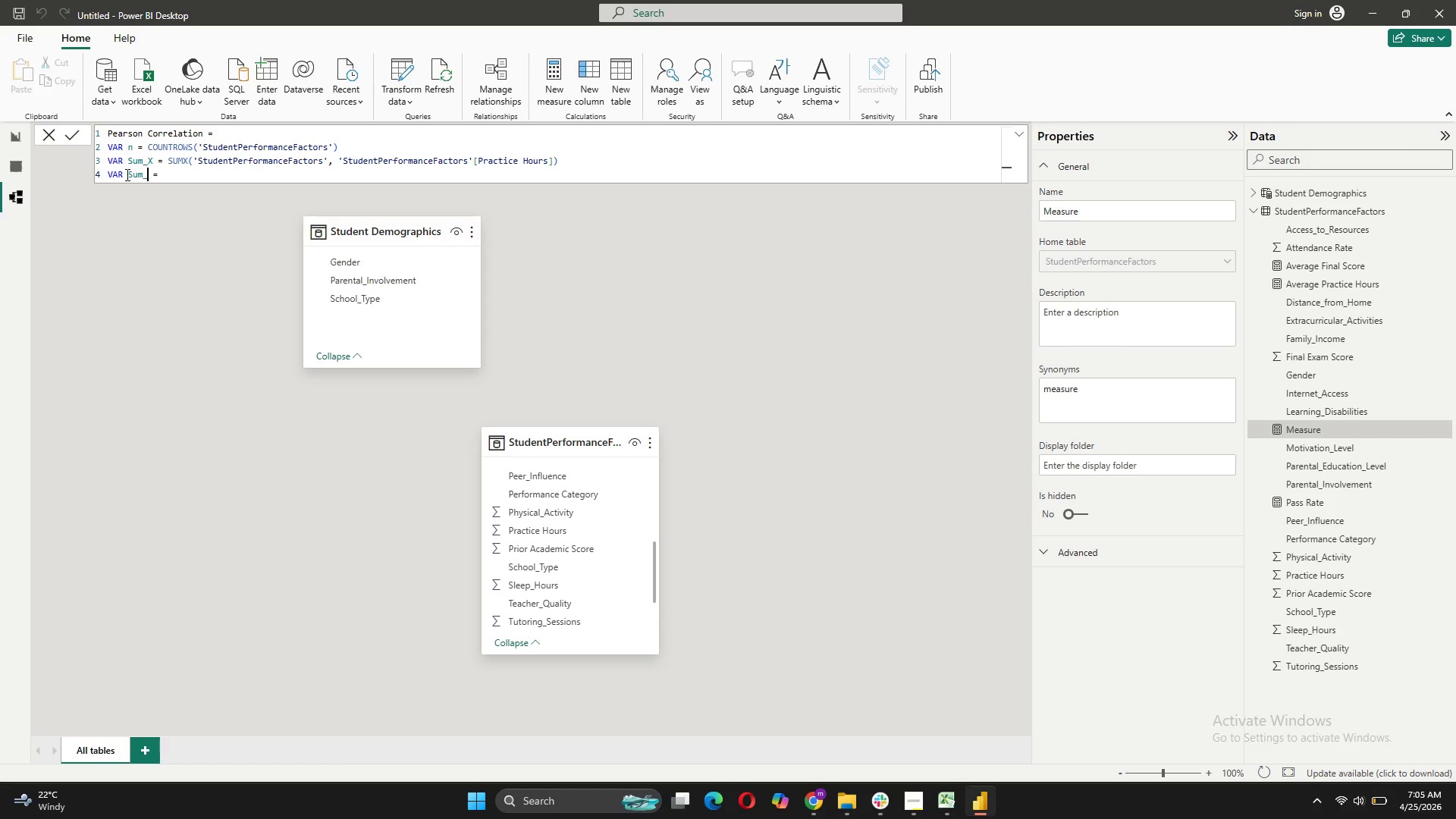 
key(CapsLock)
 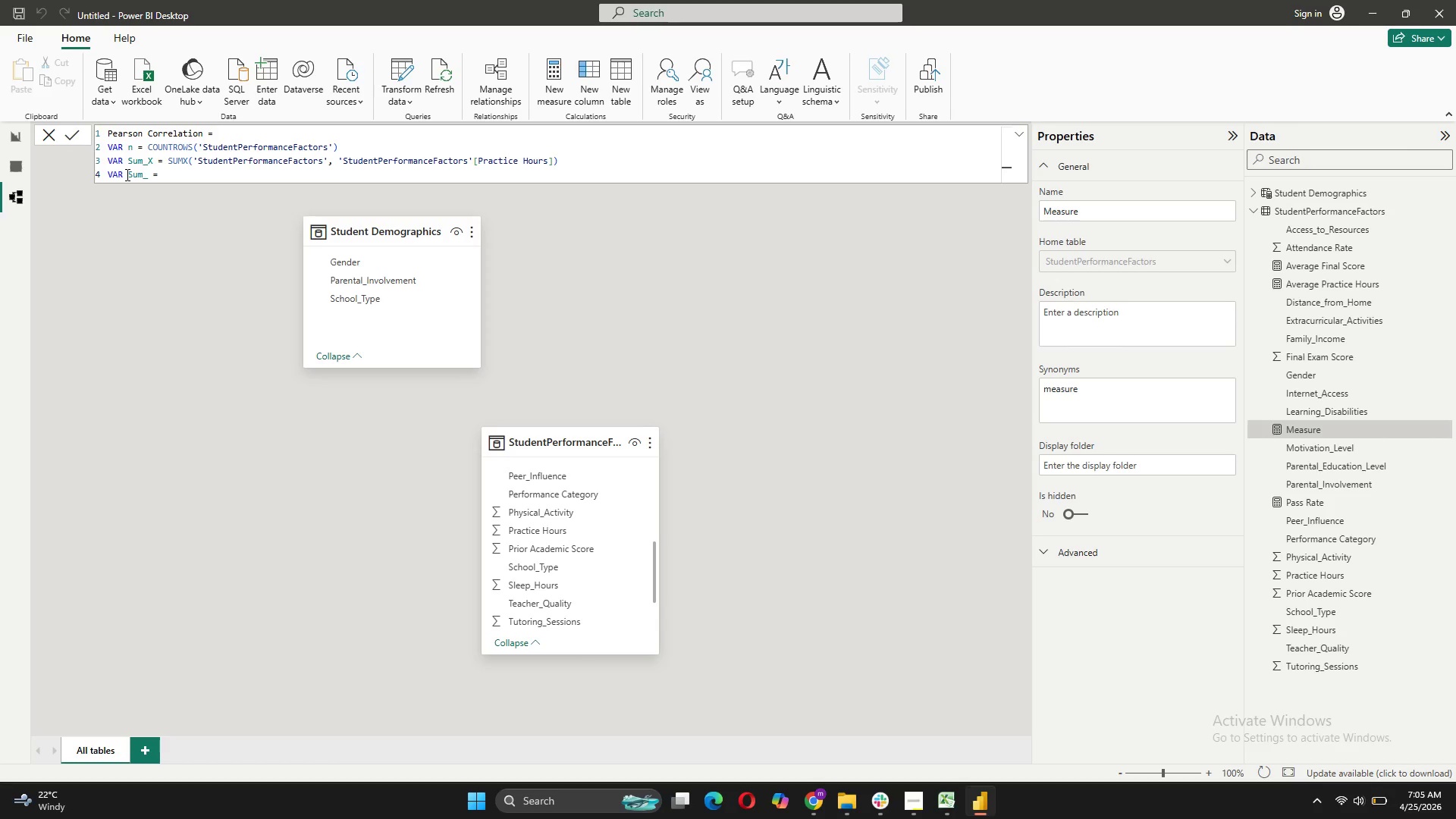 
key(Y)
 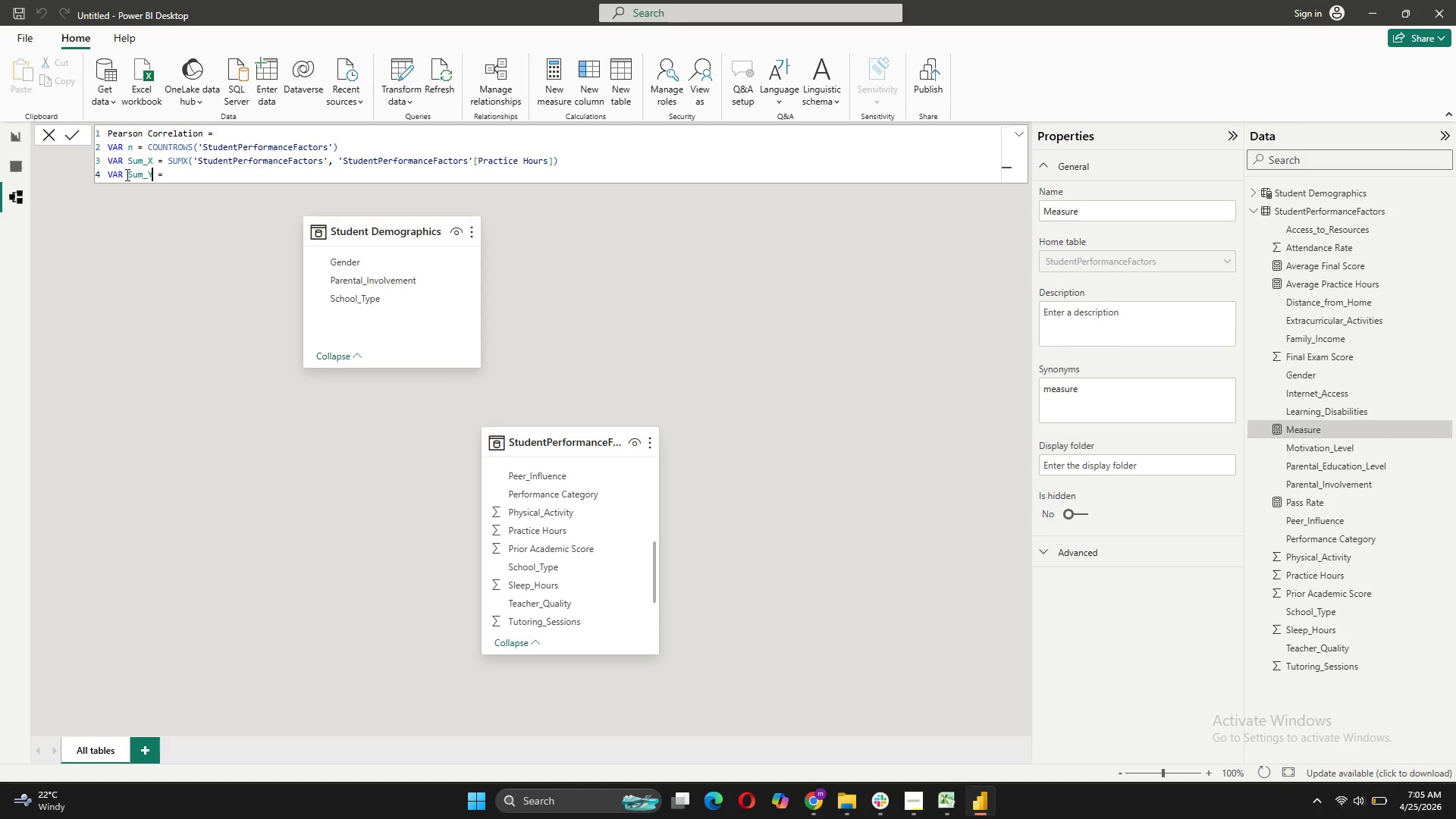 
key(CapsLock)
 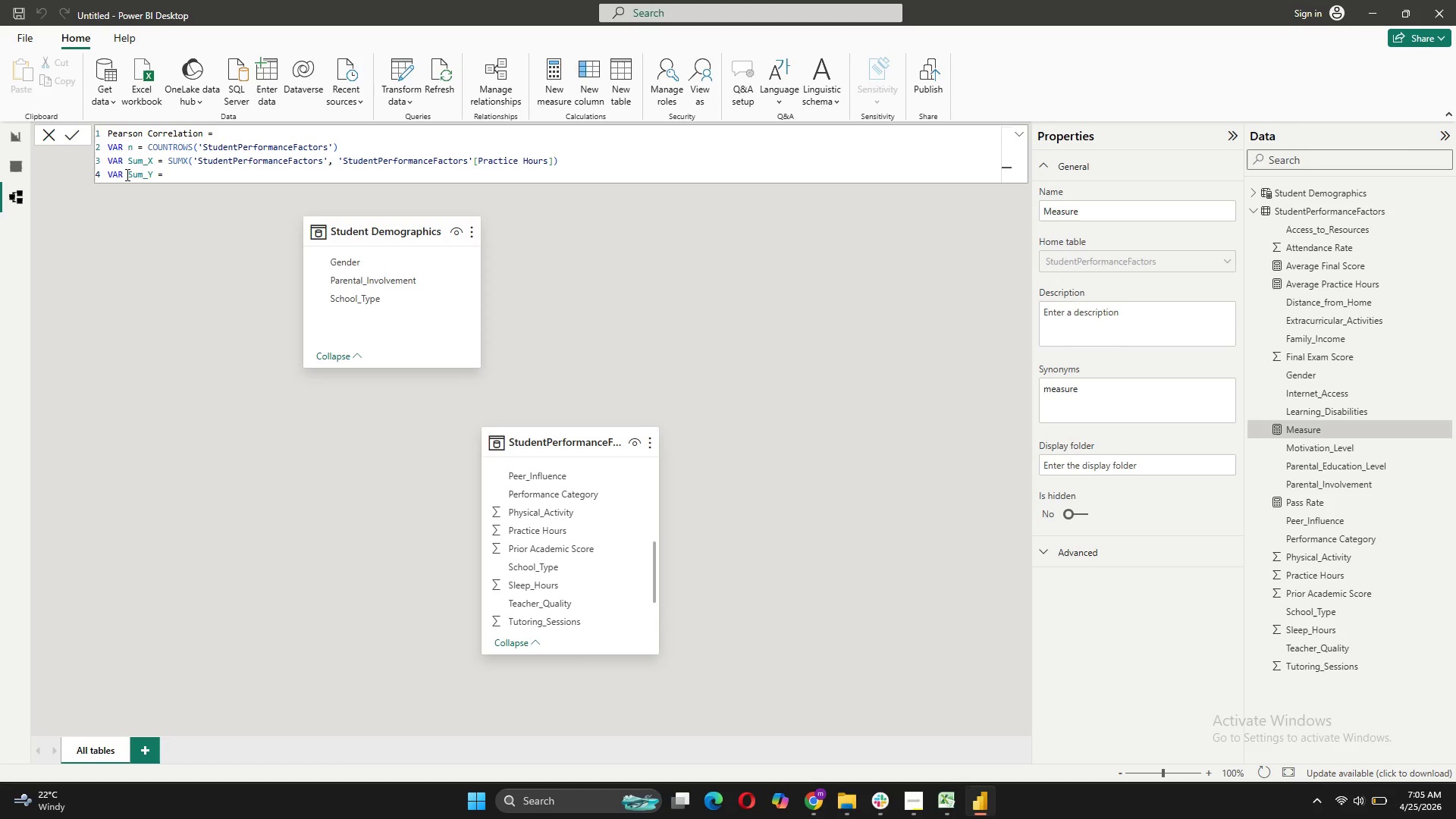 
key(ArrowRight)
 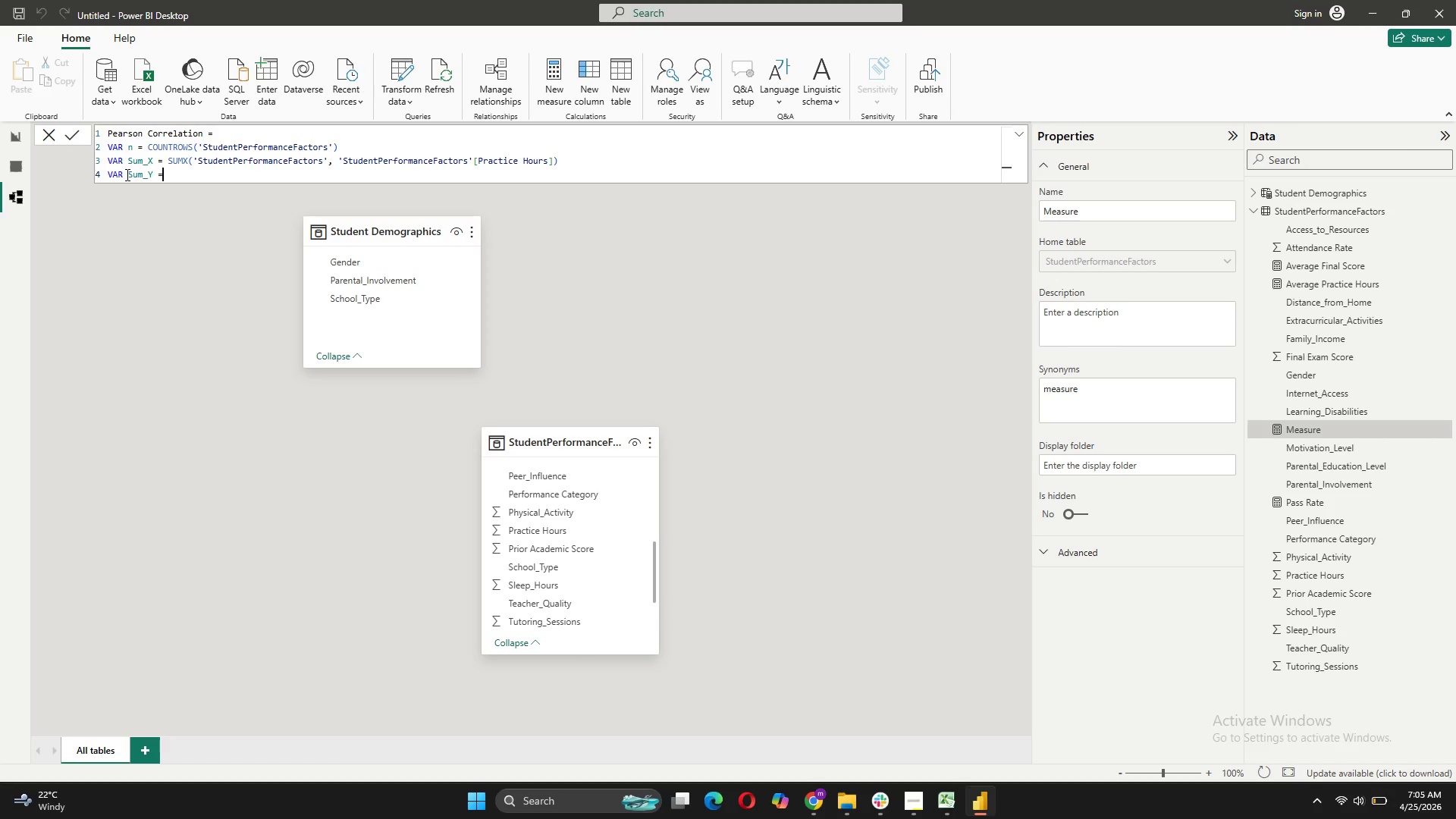 
key(ArrowRight)
 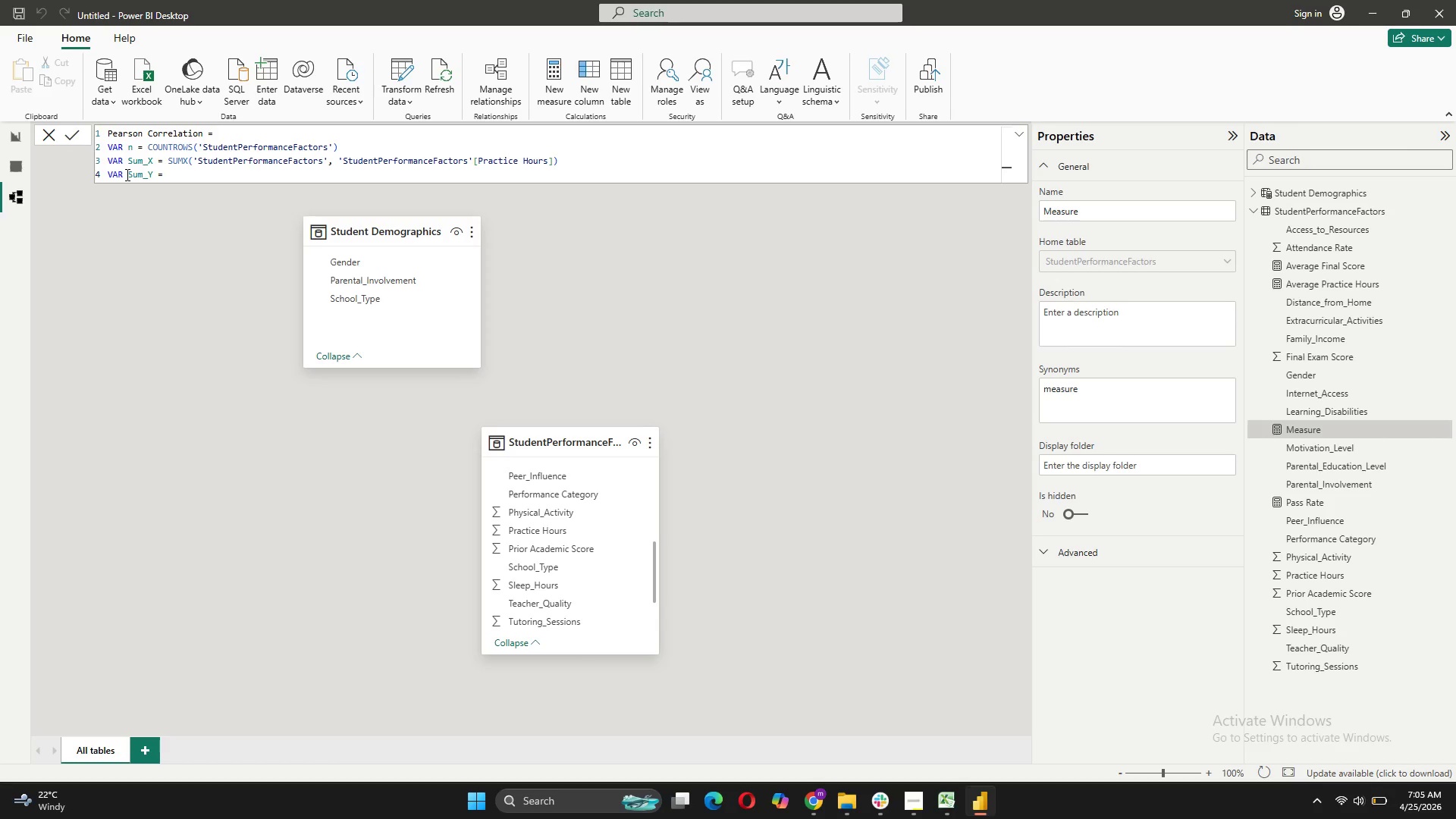 
key(Space)
 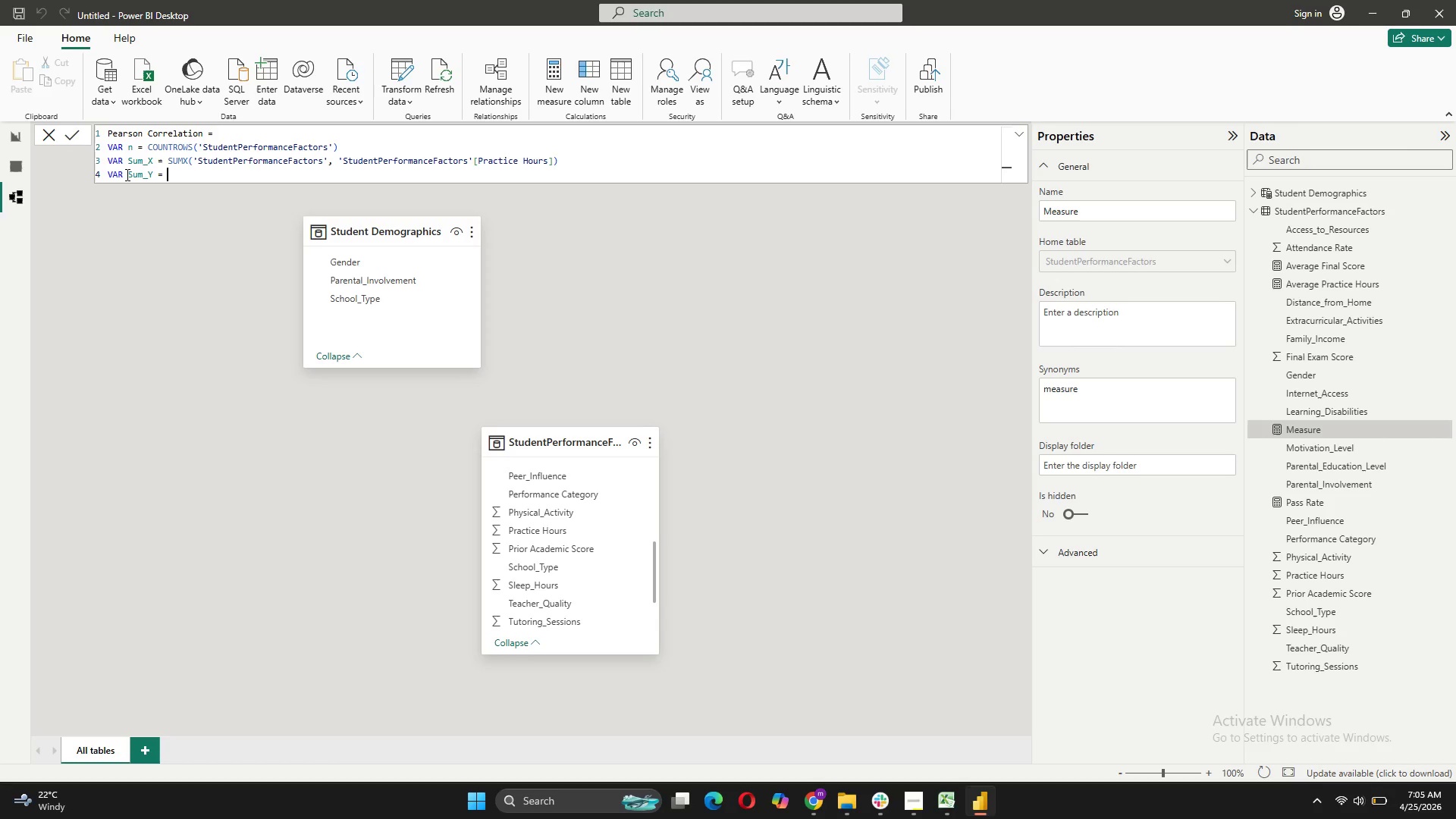 
type(SUM)
 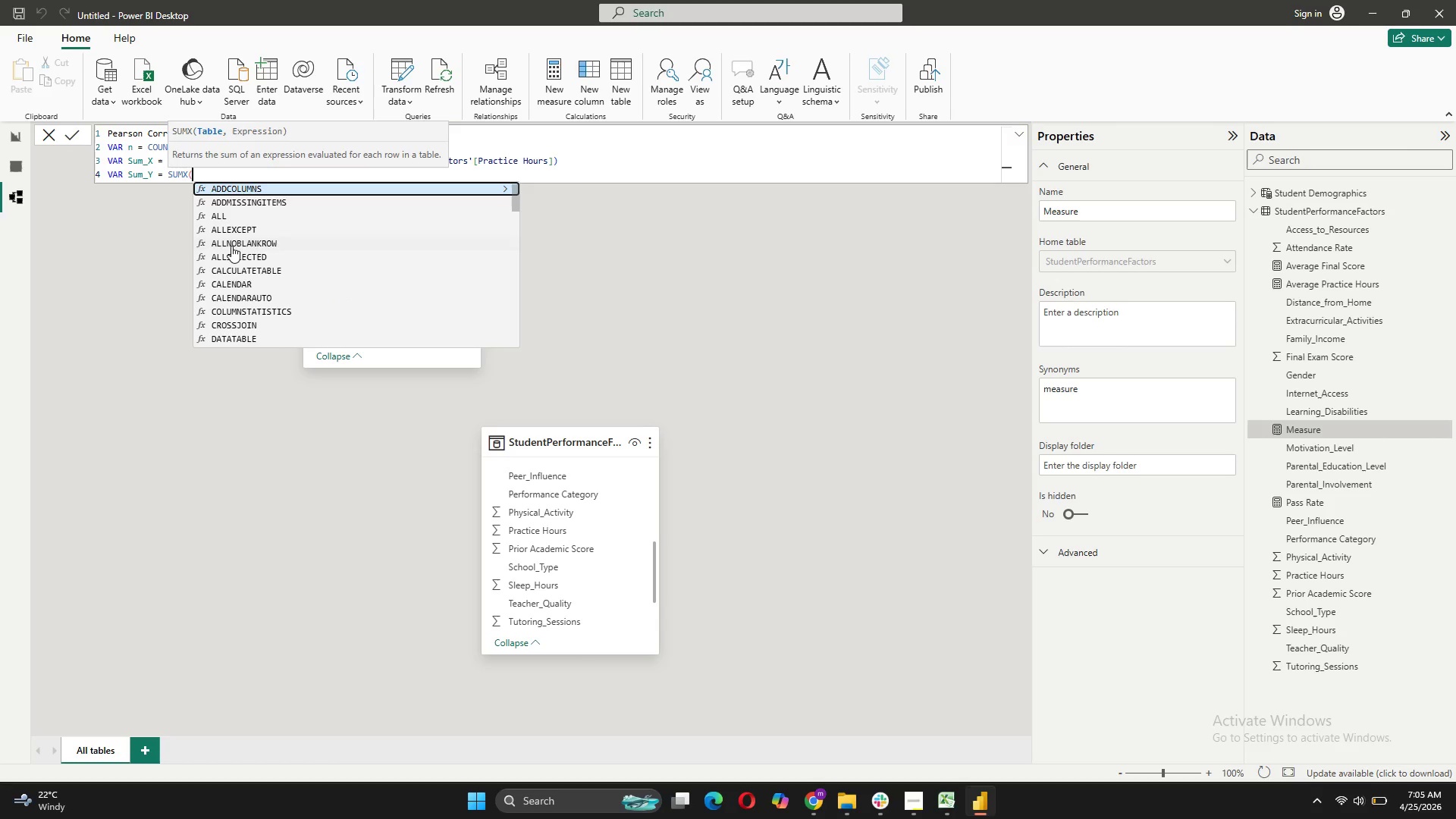 
wait(5.53)
 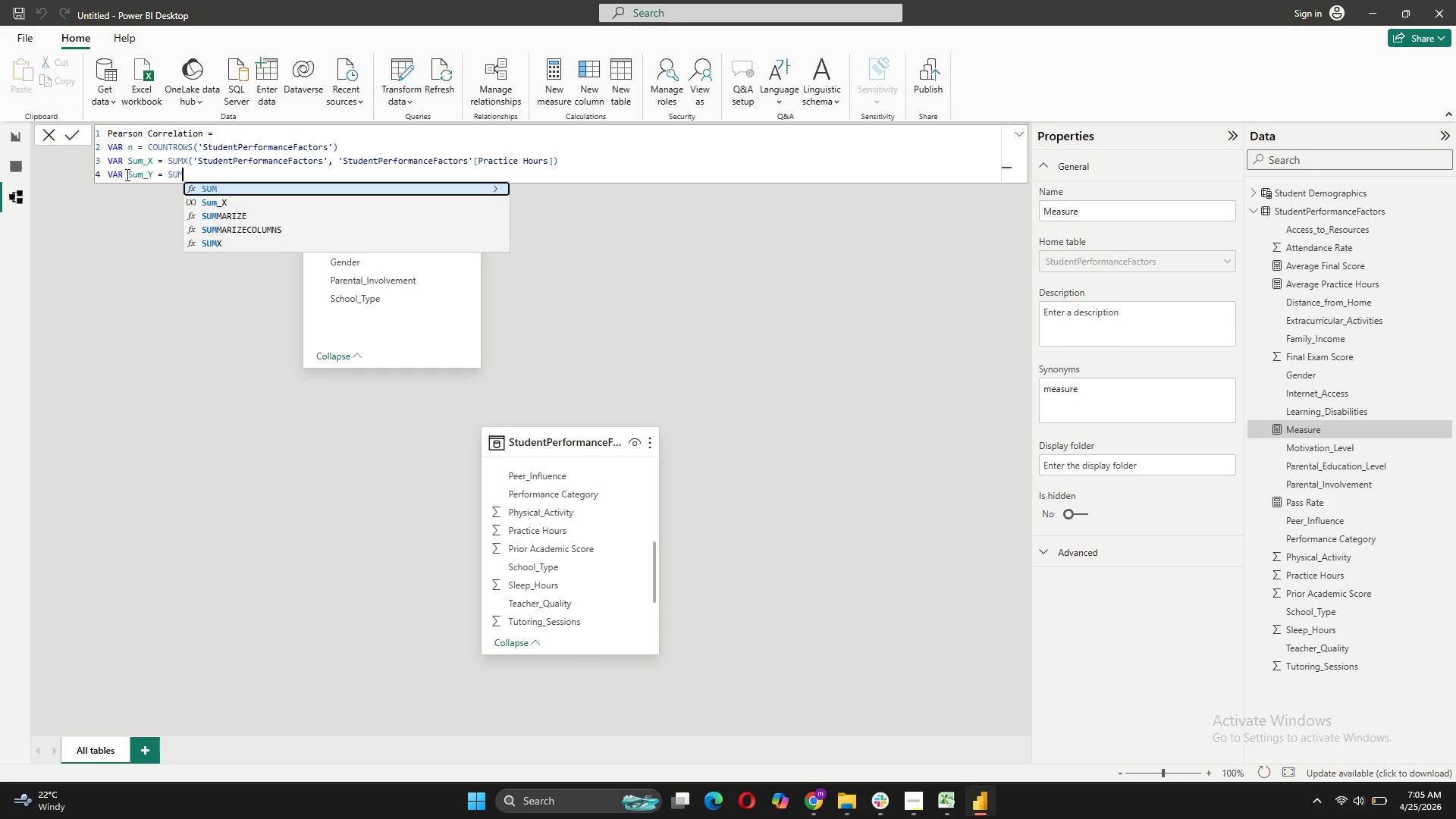 
key(Quote)
 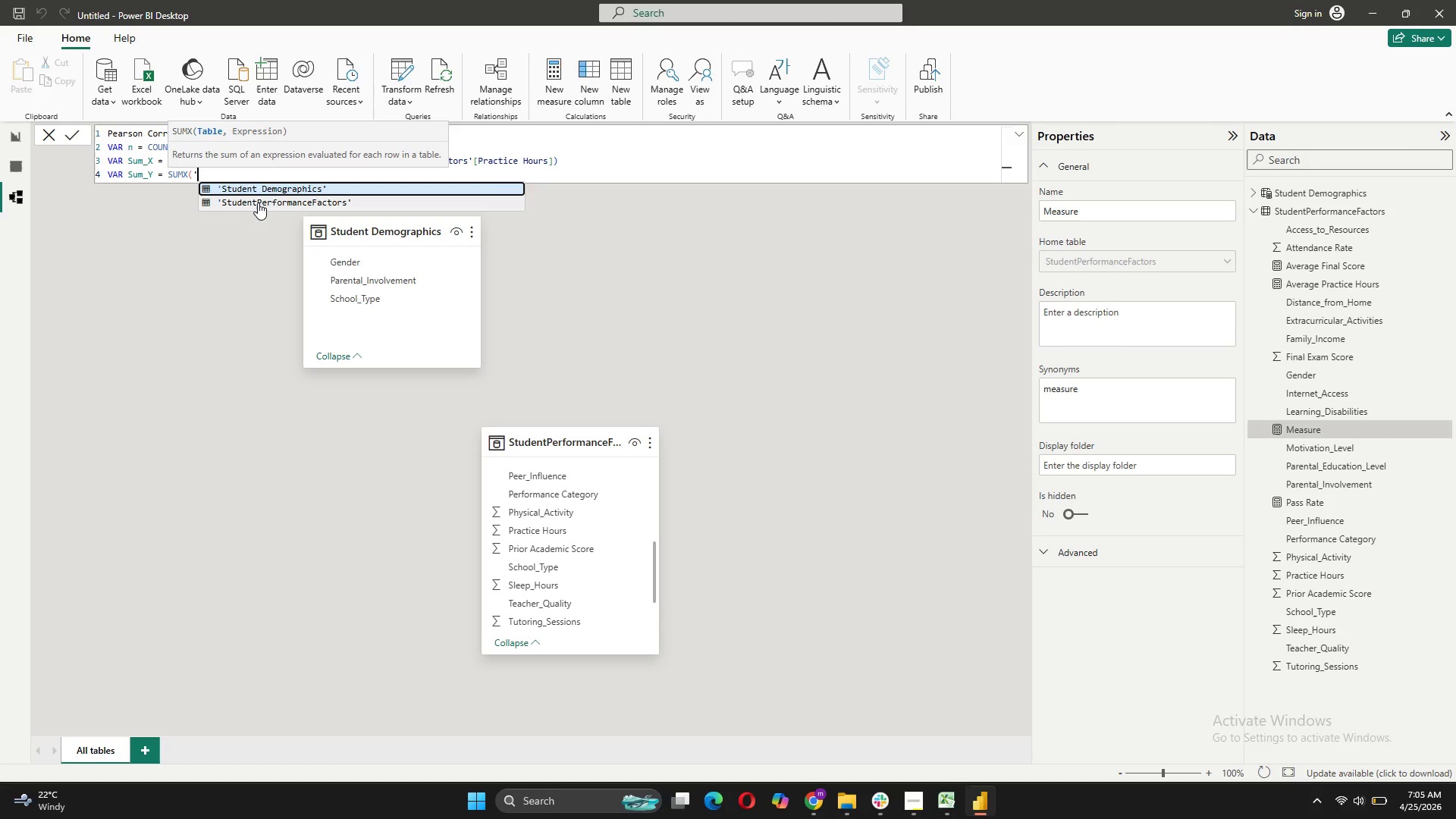 
left_click([257, 199])
 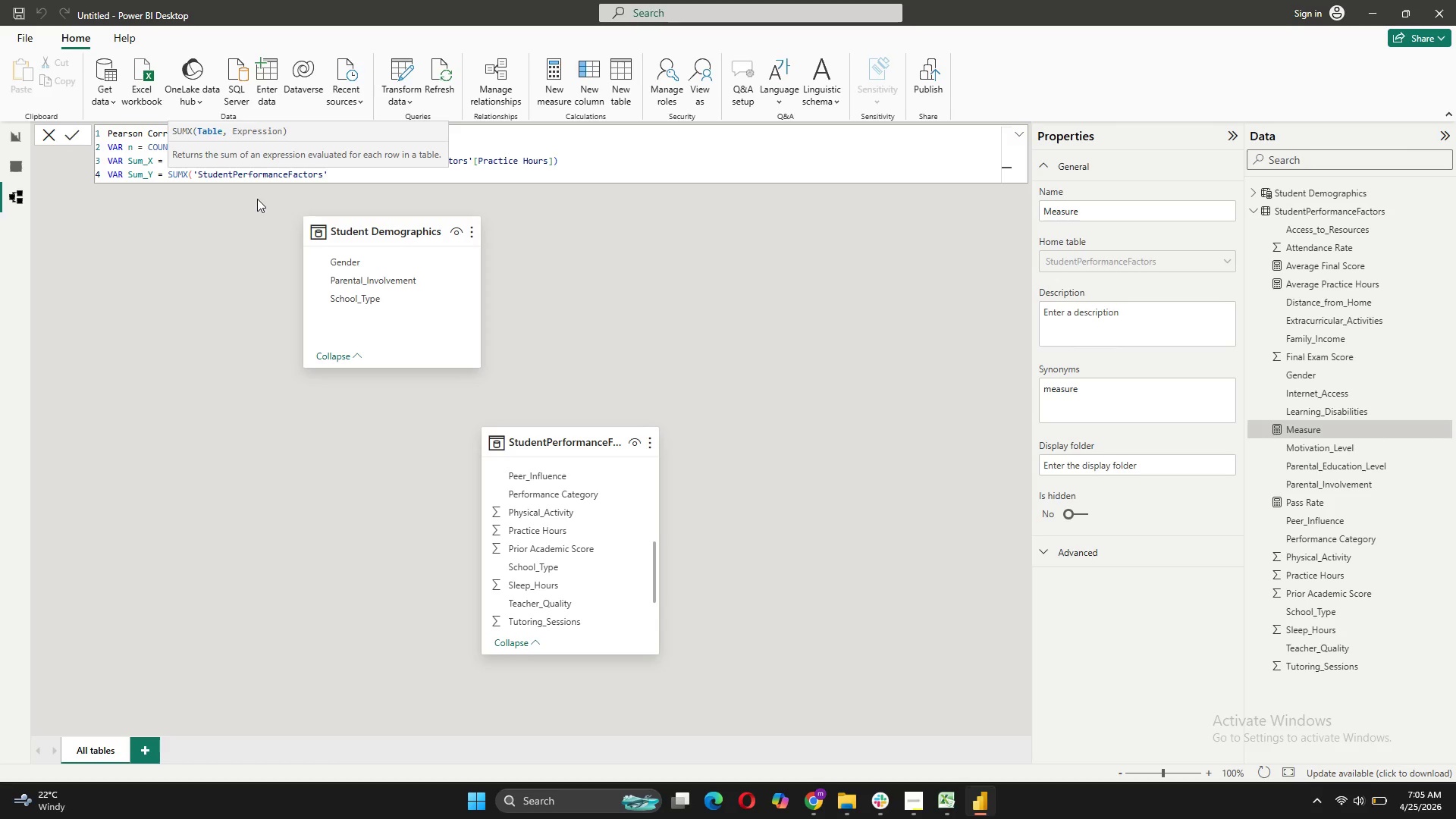 
key(Comma)
 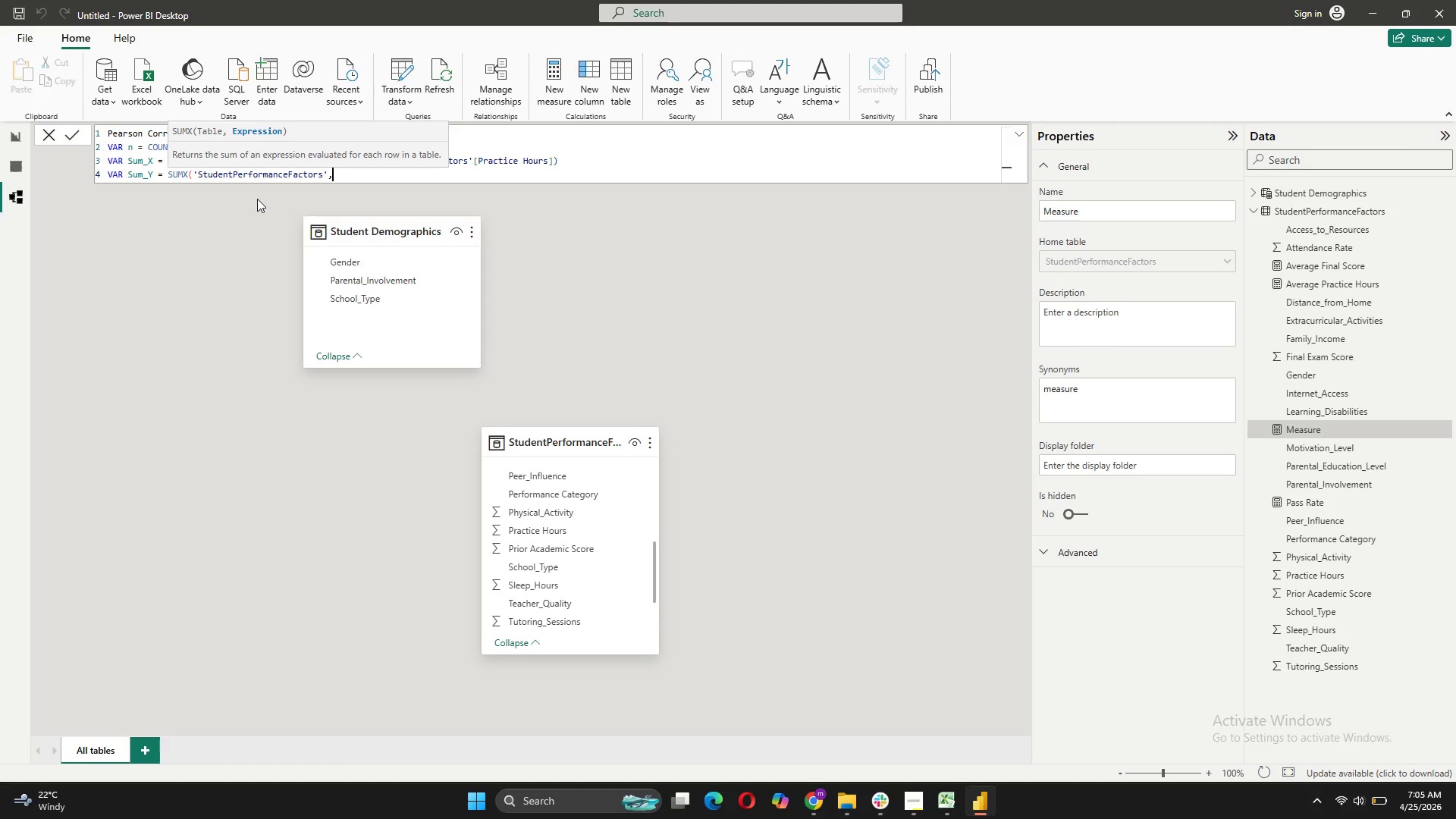 
key(Space)
 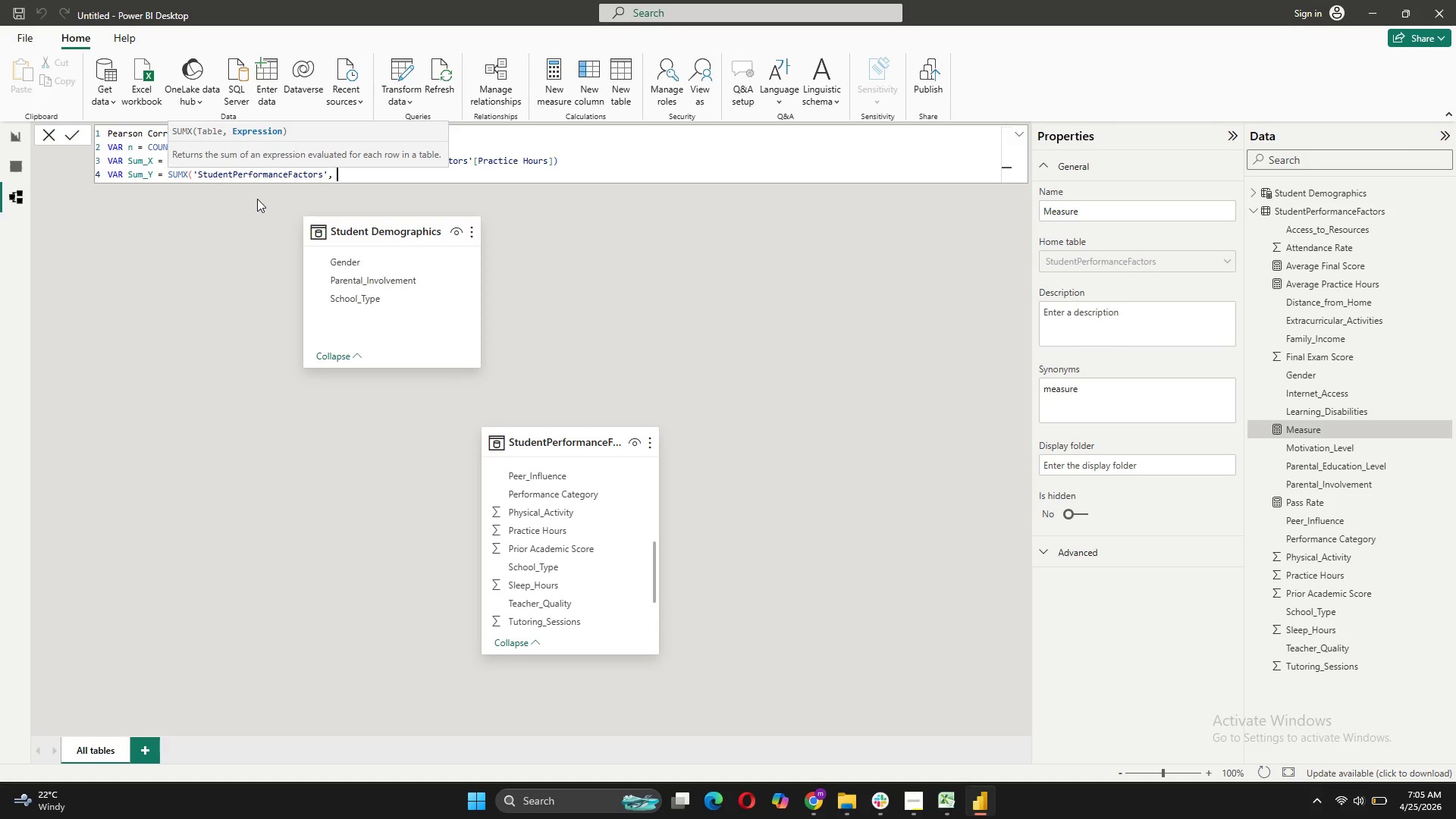 
key(Quote)
 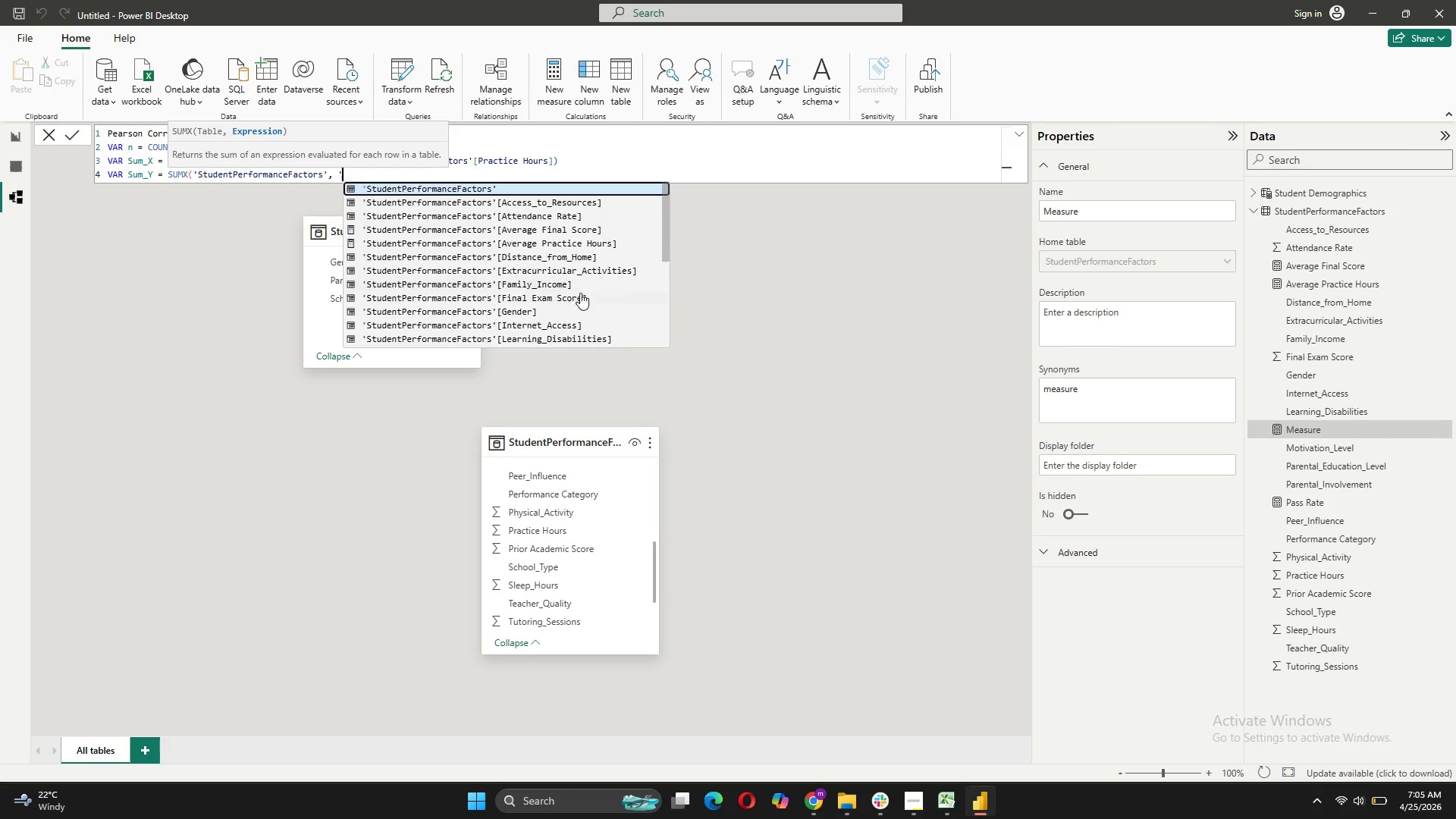 
scroll: coordinate [575, 237], scroll_direction: down, amount: 5.0
 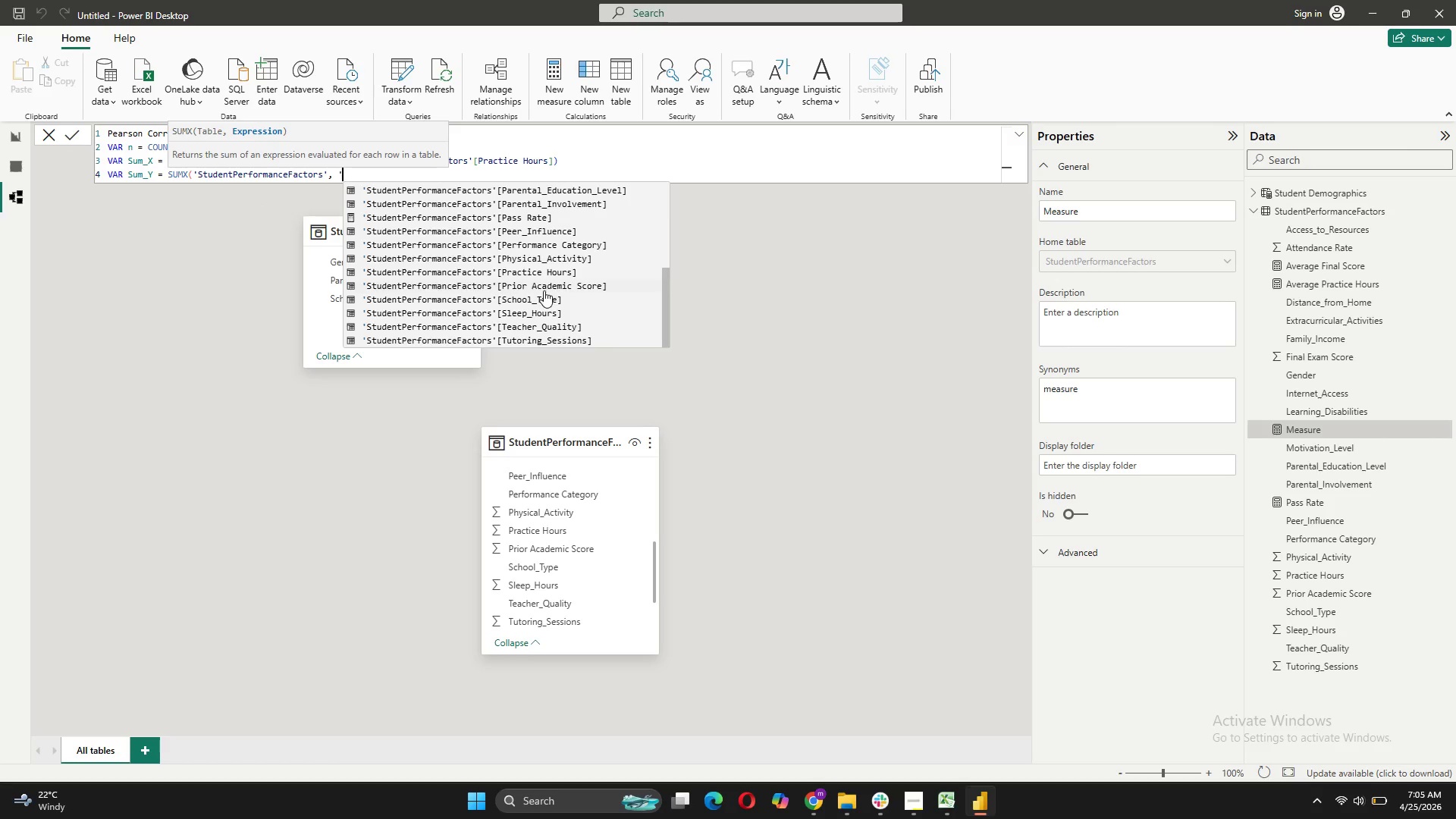 
scroll: coordinate [542, 290], scroll_direction: none, amount: 0.0
 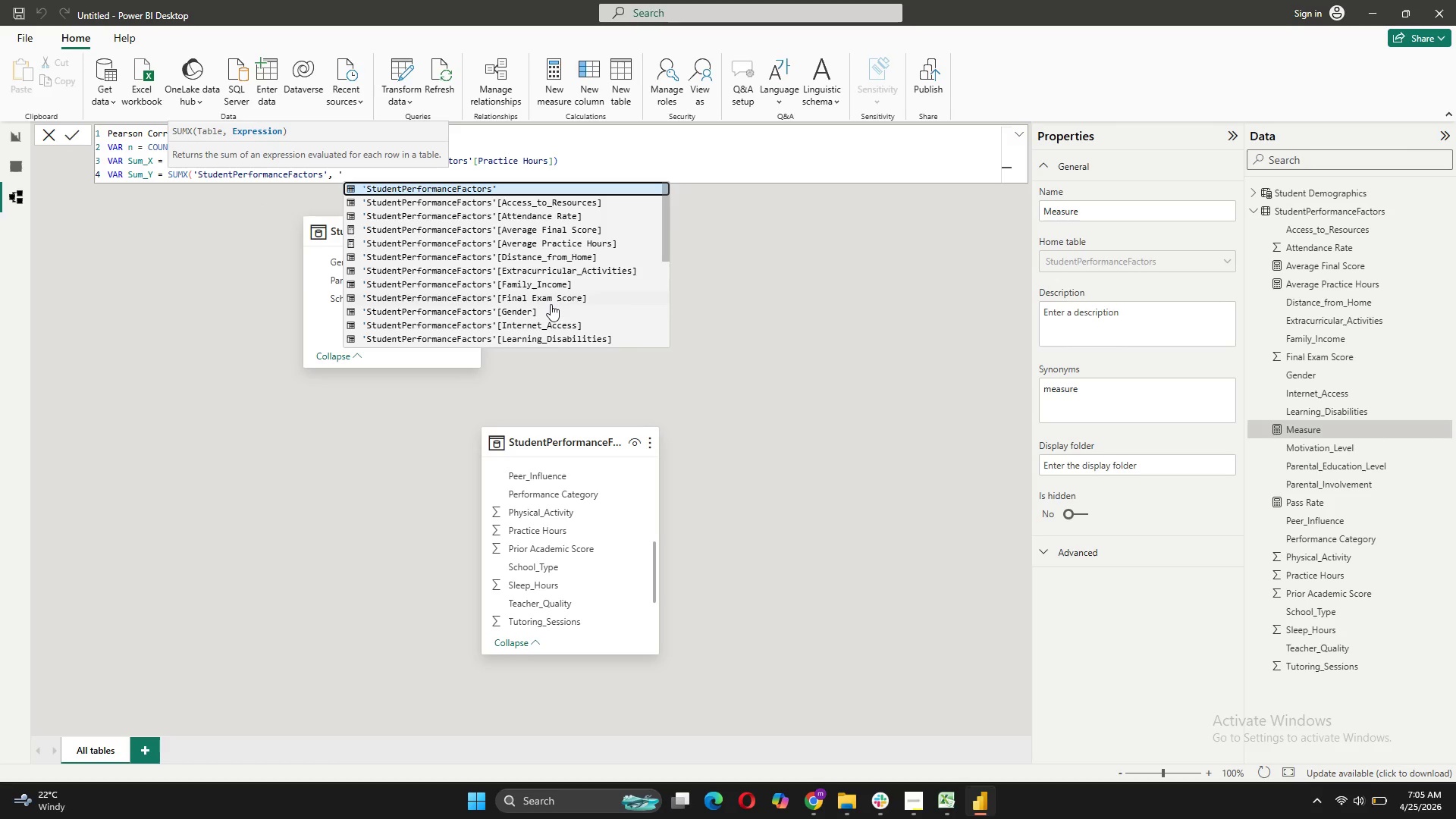 
left_click([551, 300])
 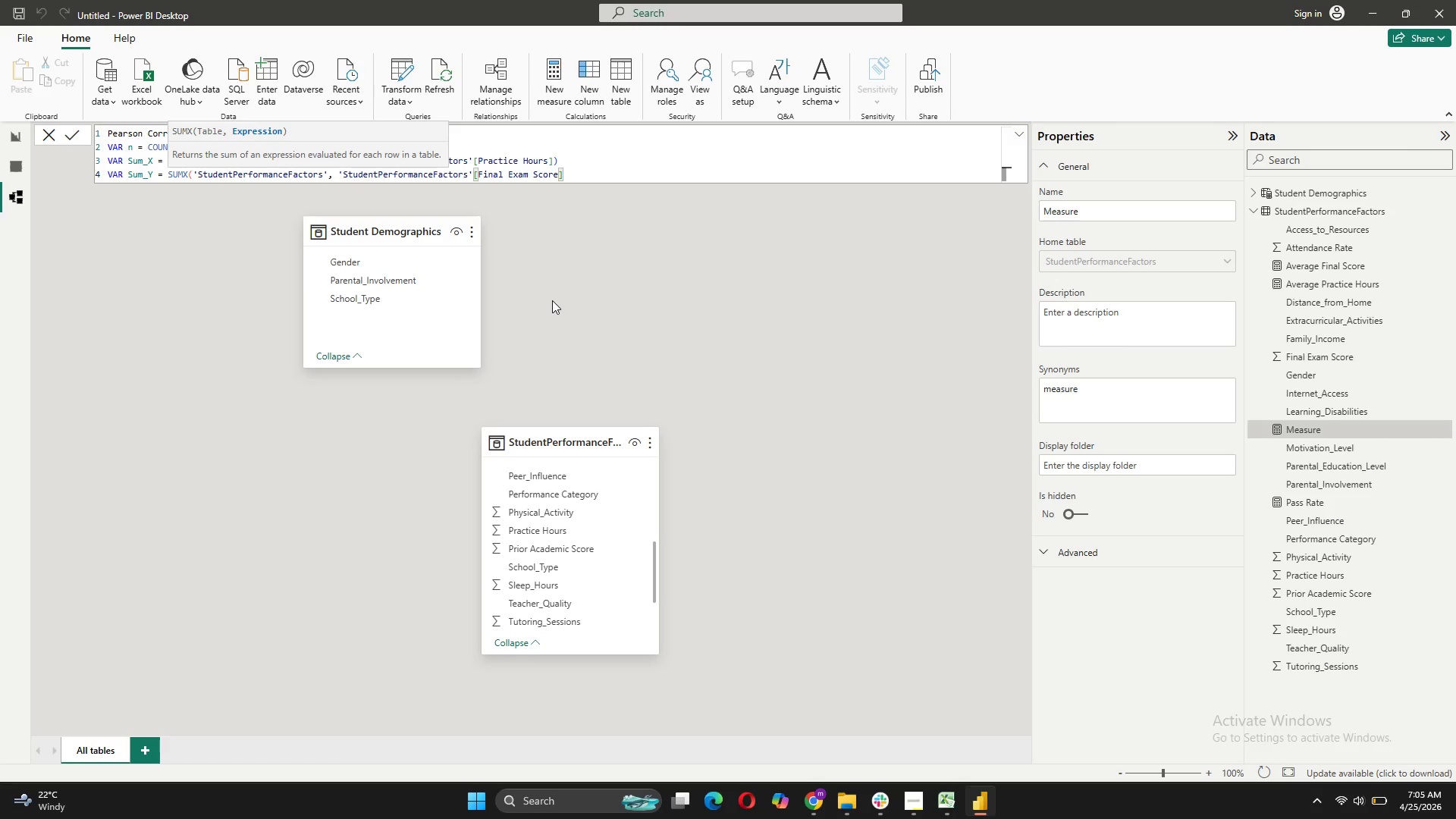 
key(Shift+0)
 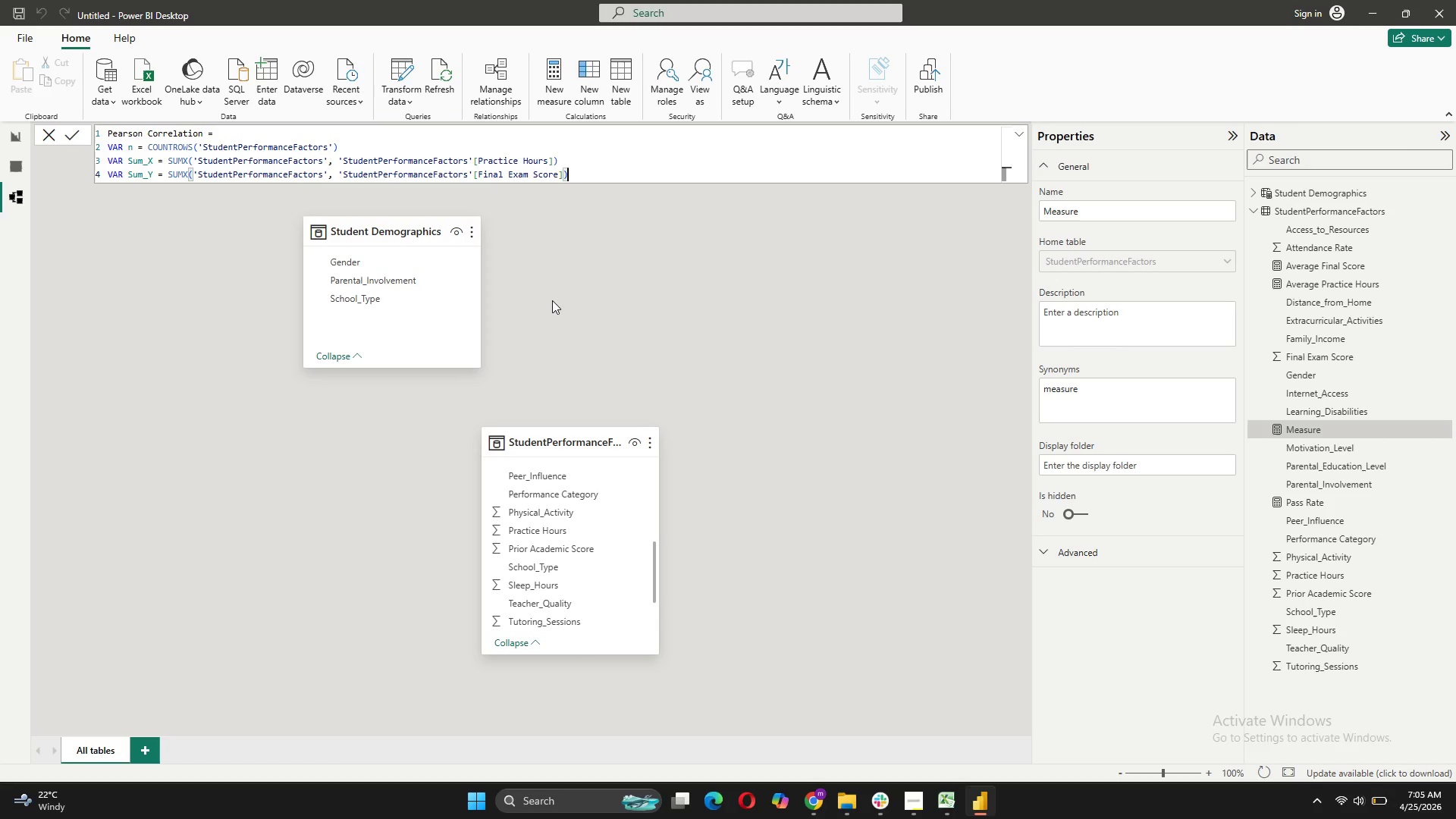 
key(CapsLock)
 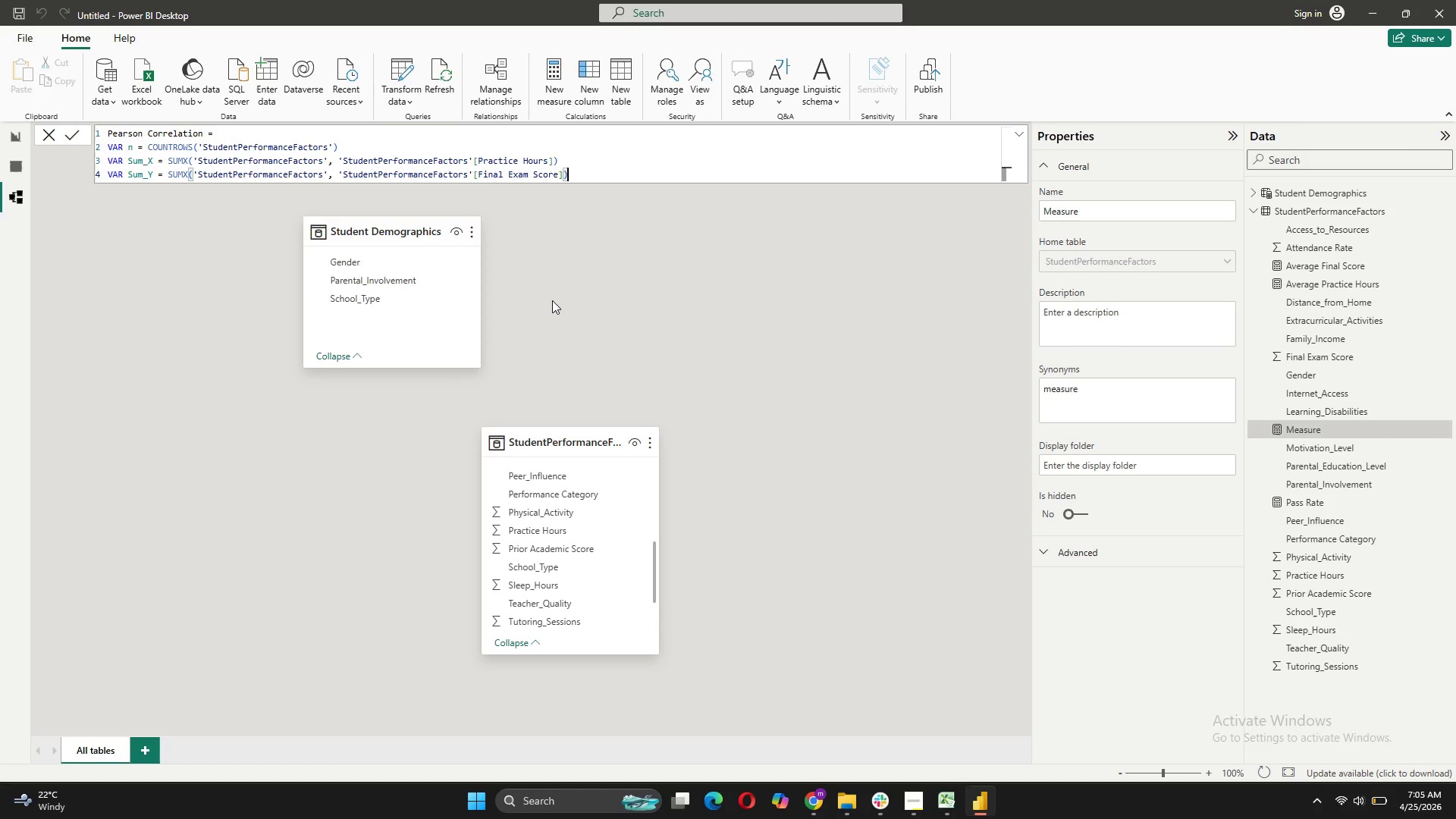 
key(Shift+ShiftRight)
 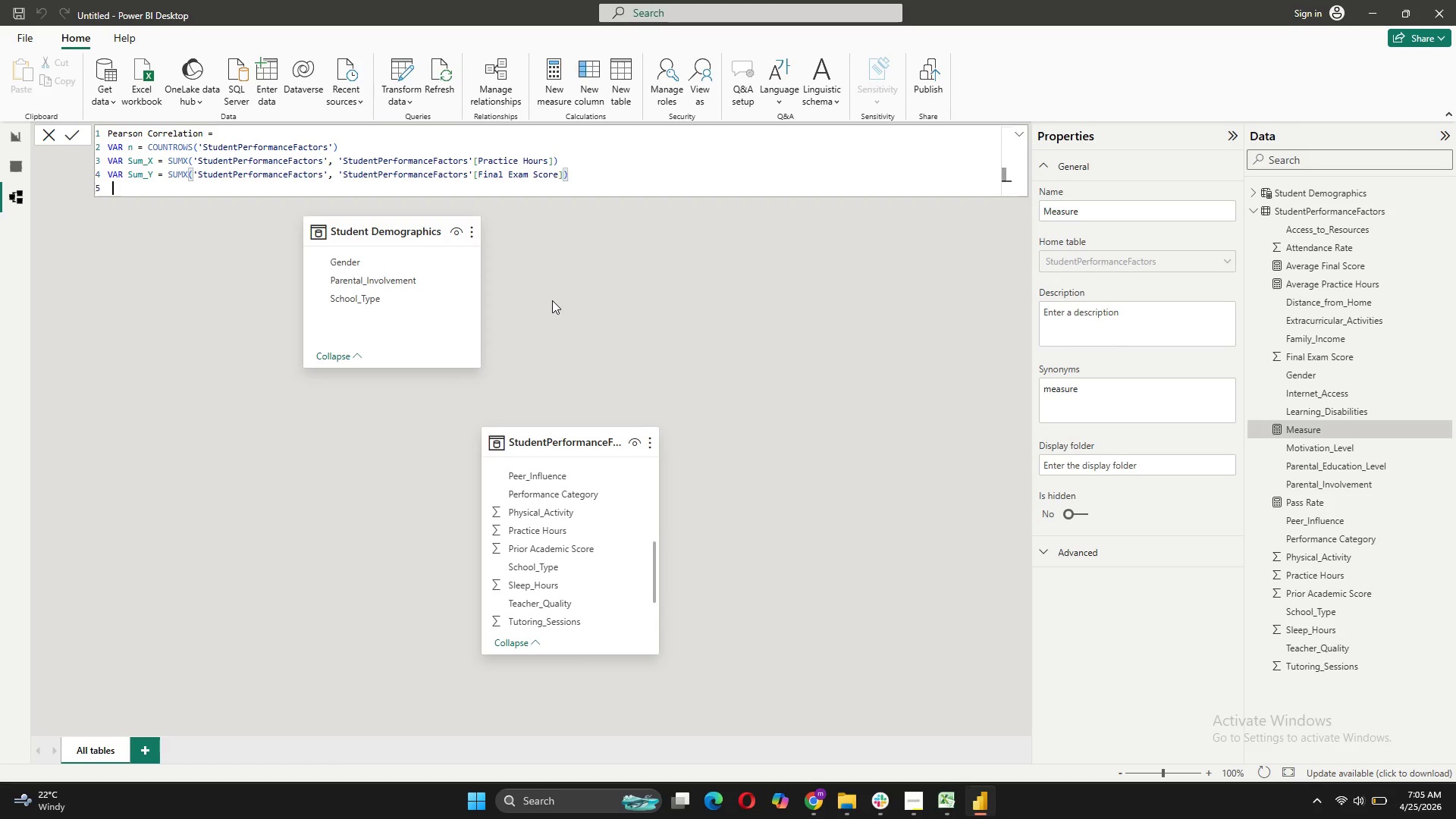 
key(Shift+Enter)
 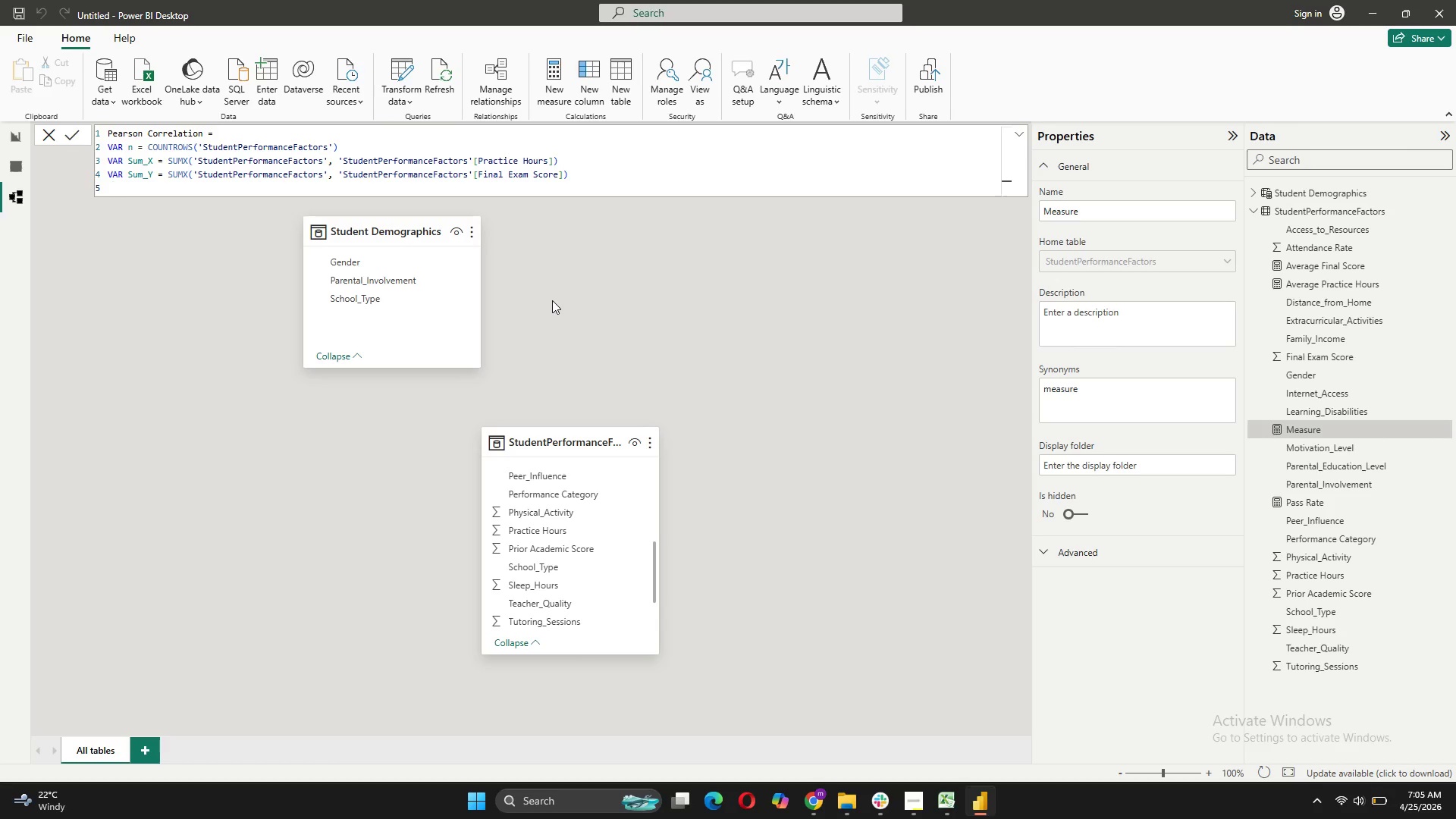 
type(VAR )
 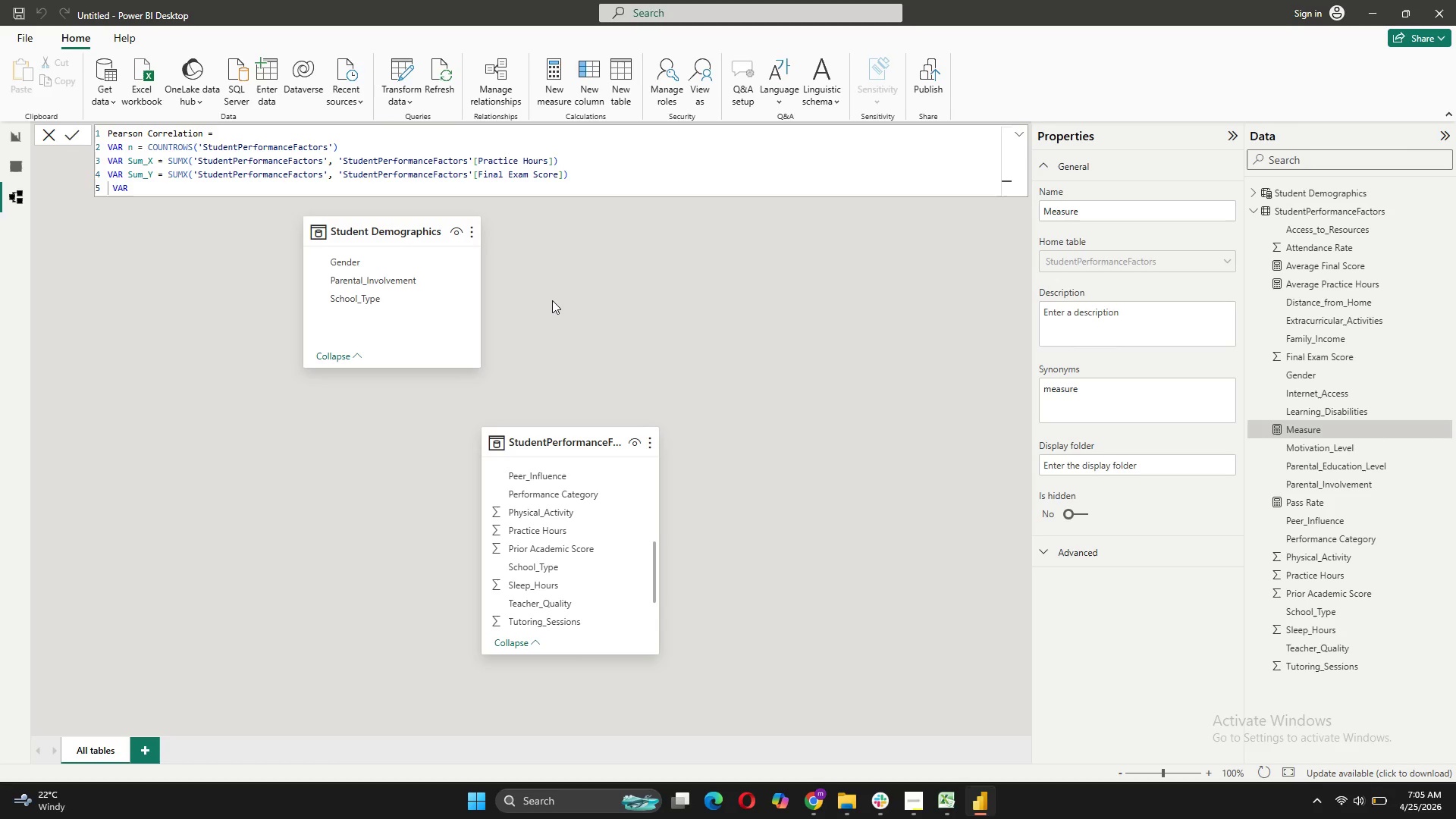 
key(ArrowLeft)
 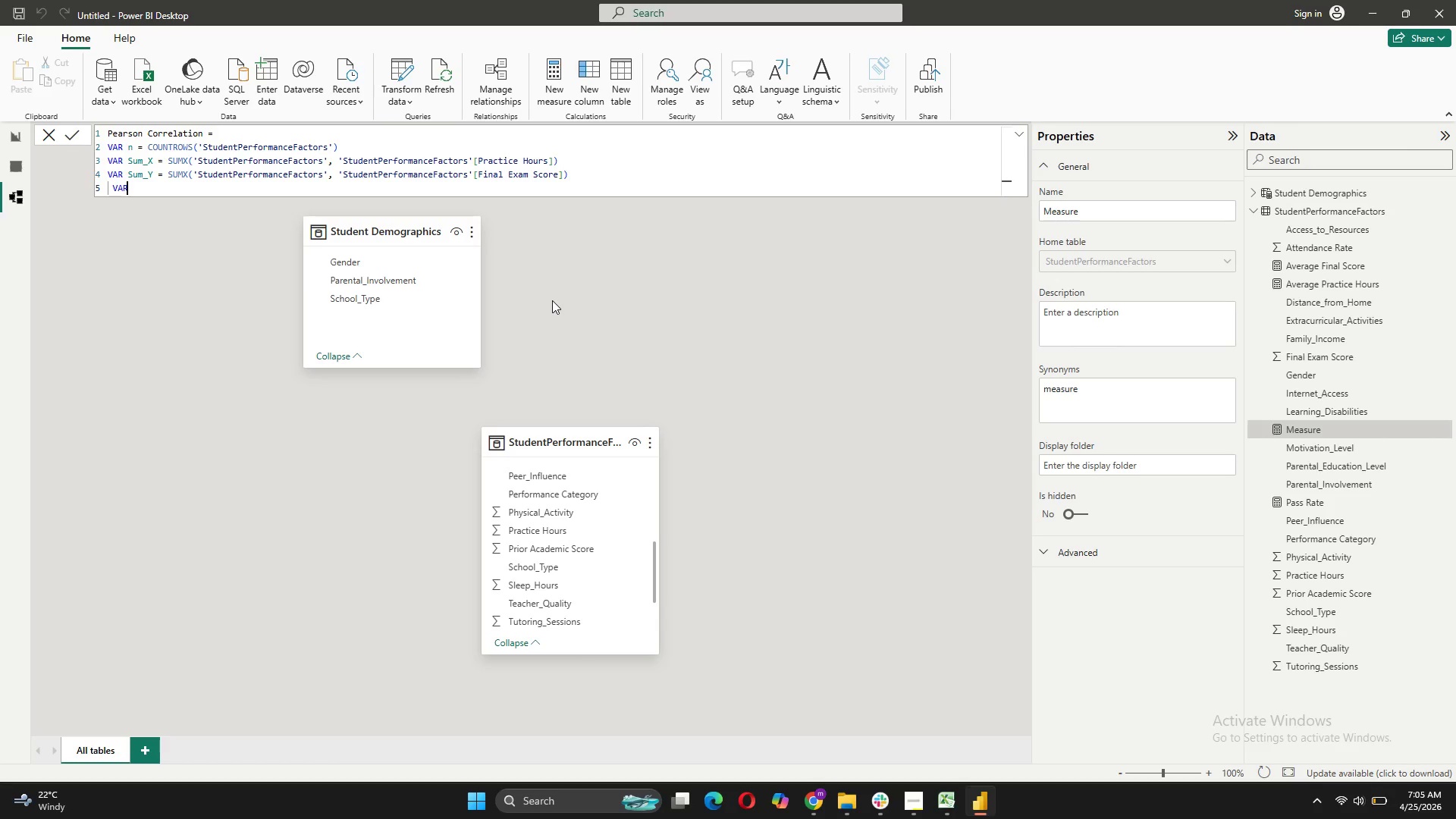 
key(ArrowLeft)
 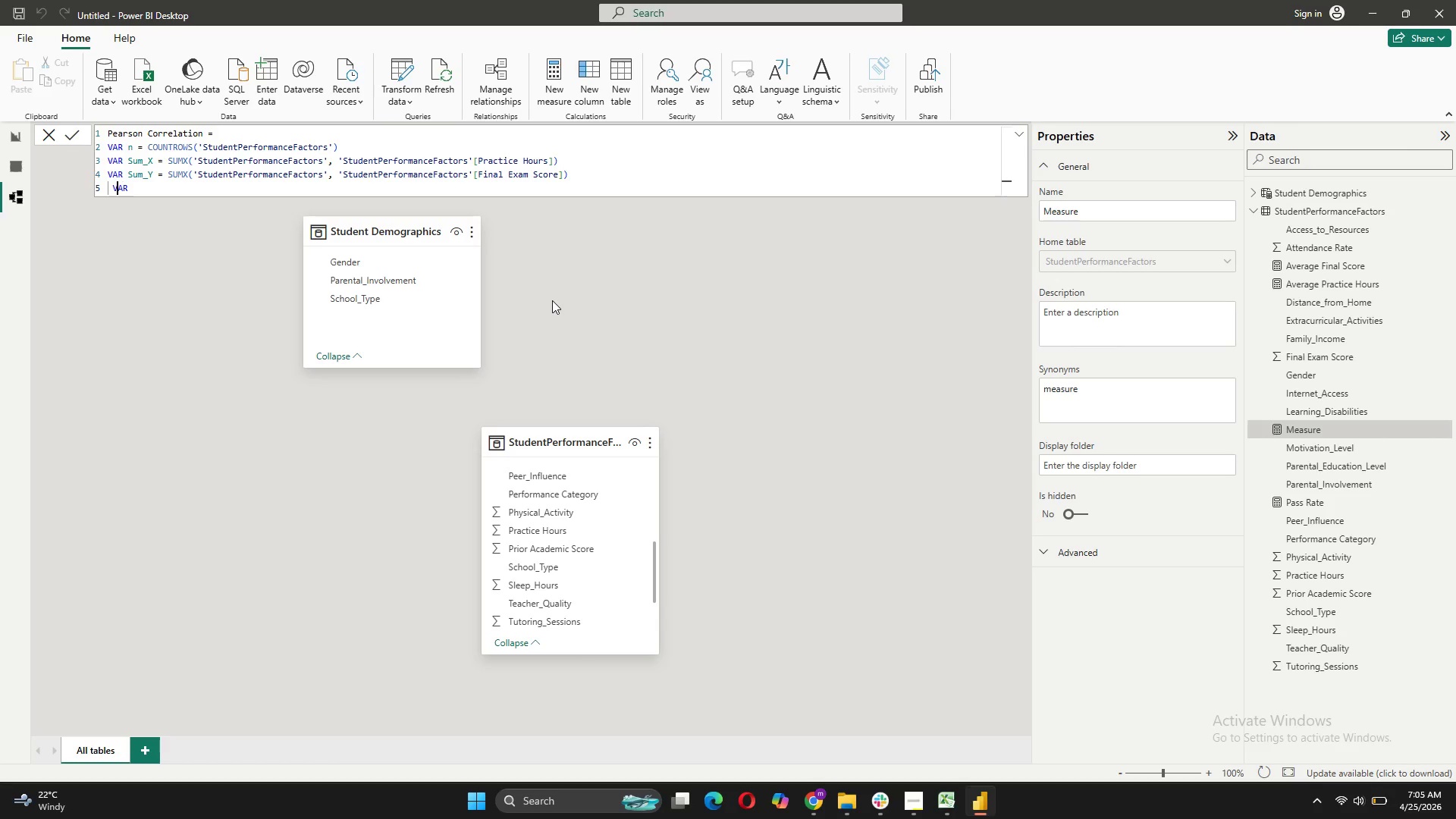 
key(ArrowLeft)
 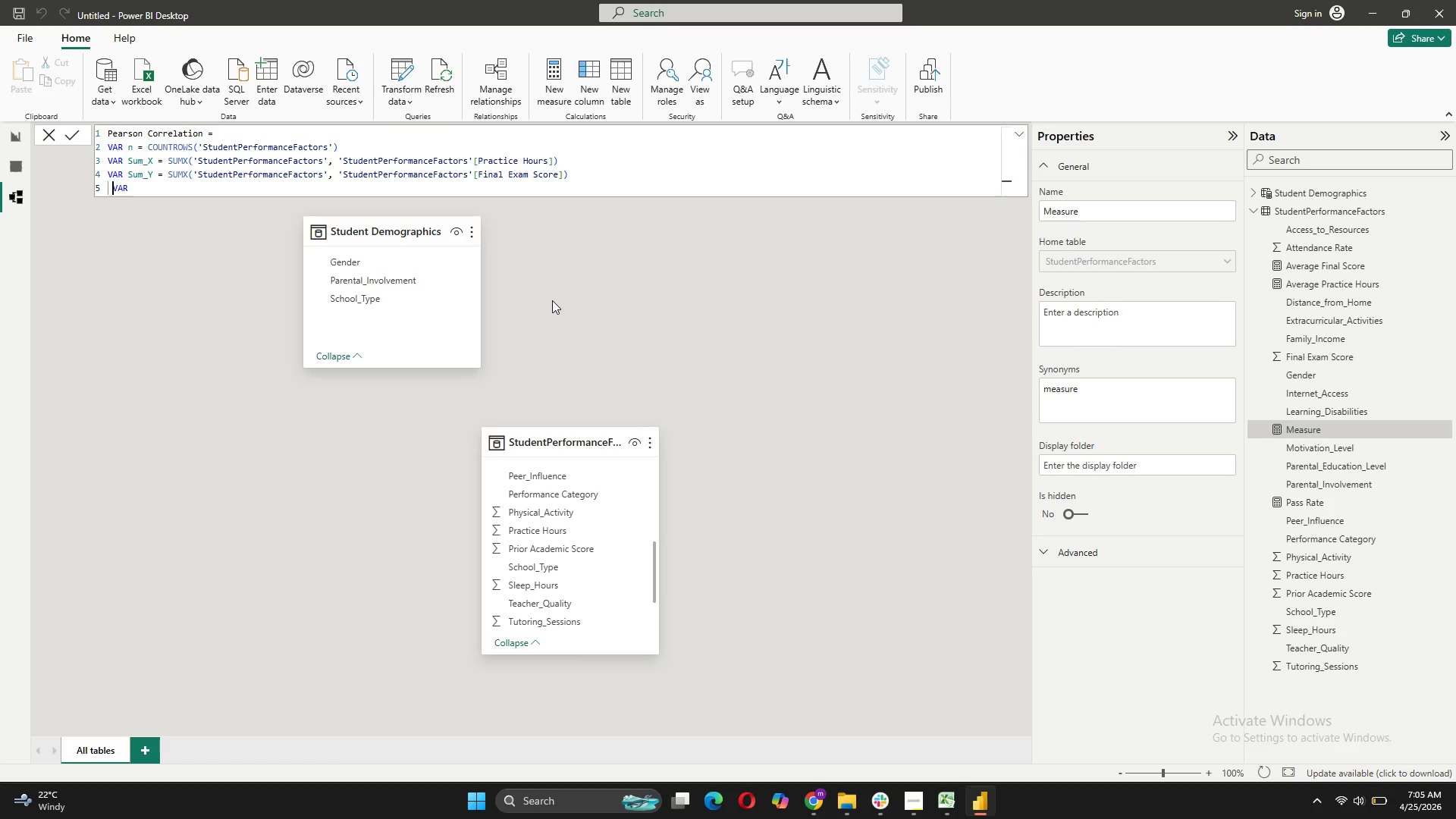 
key(ArrowLeft)
 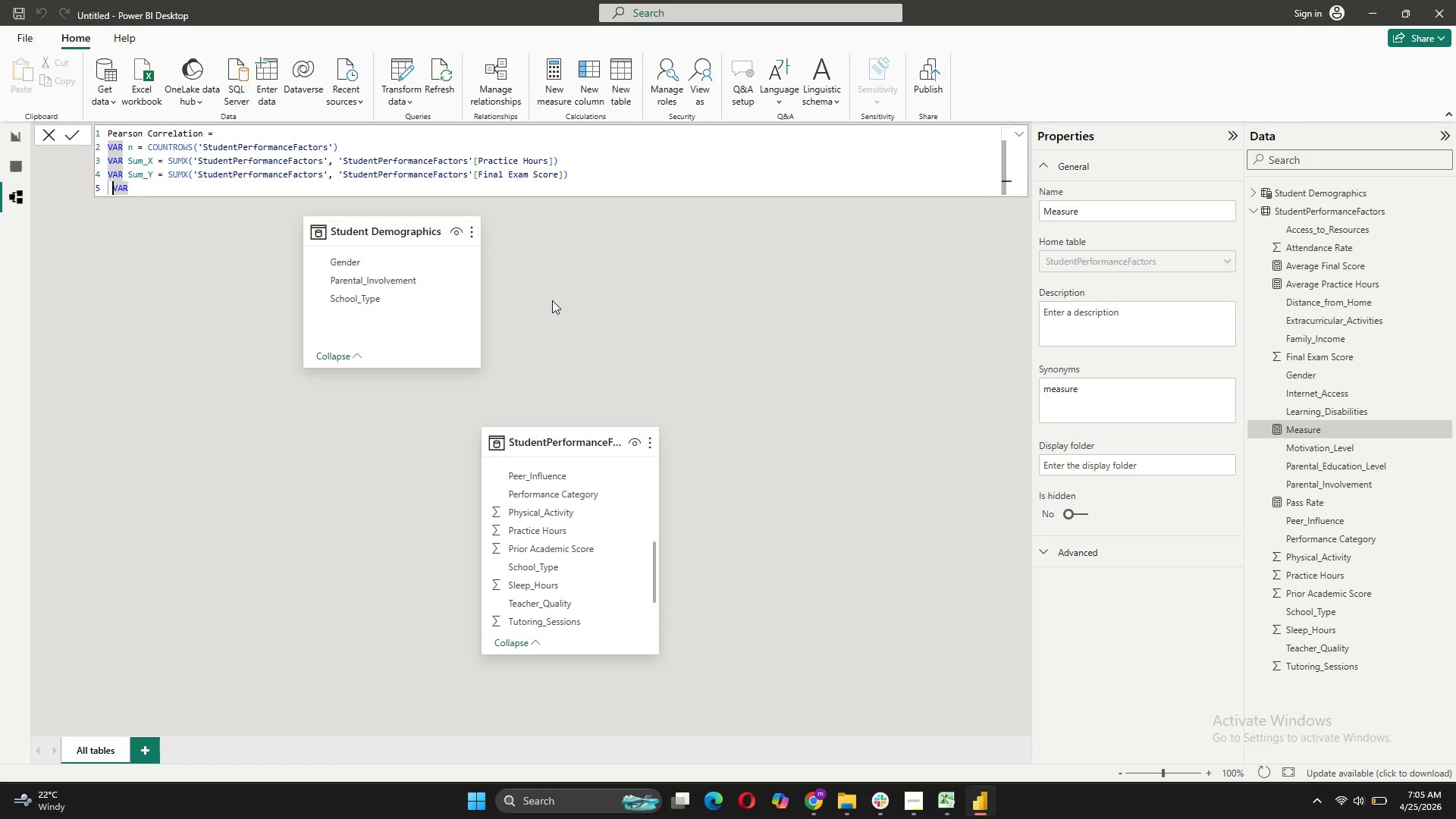 
key(Backspace)
 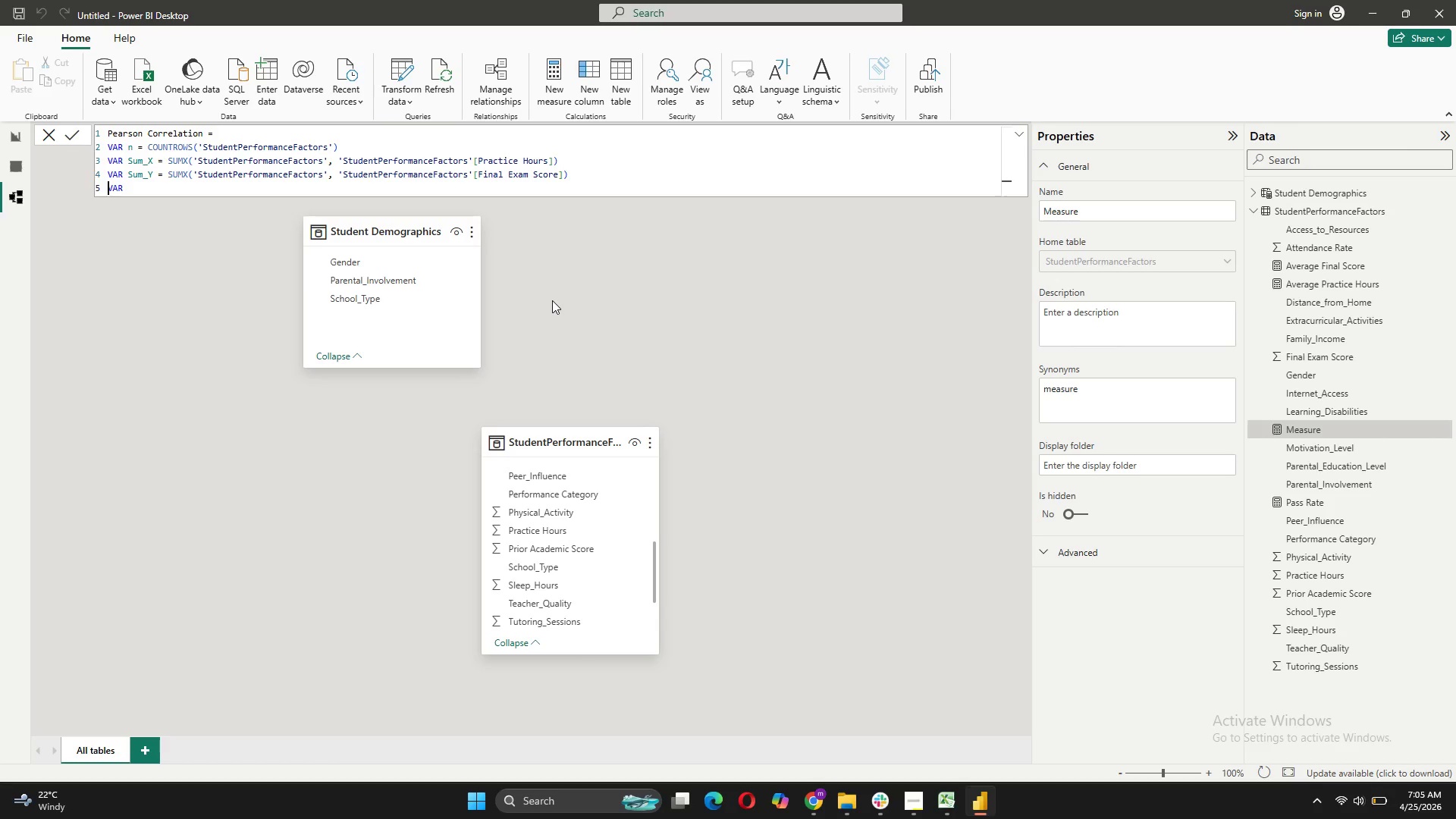 
key(ArrowRight)
 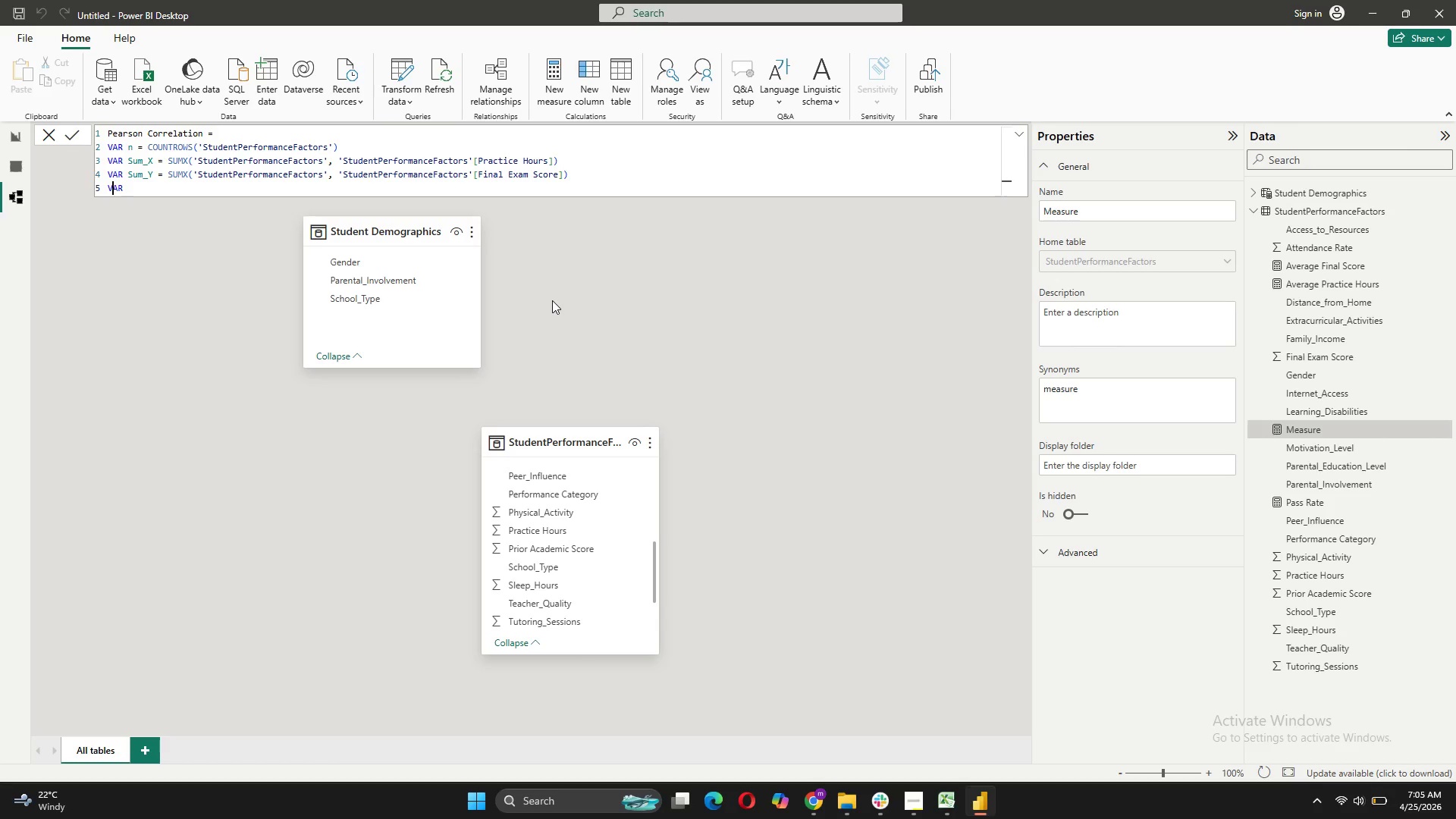 
key(ArrowRight)
 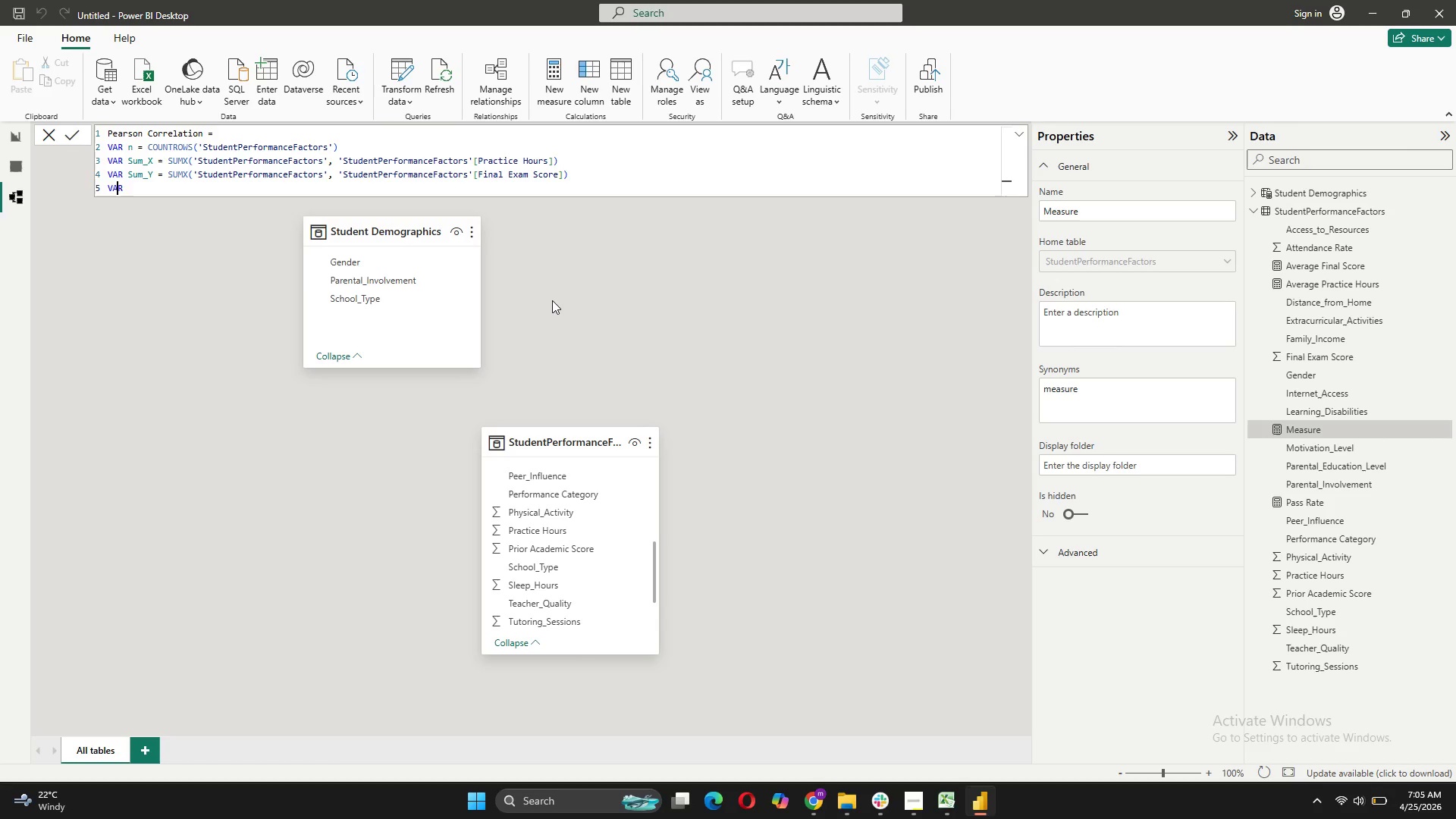 
key(ArrowRight)
 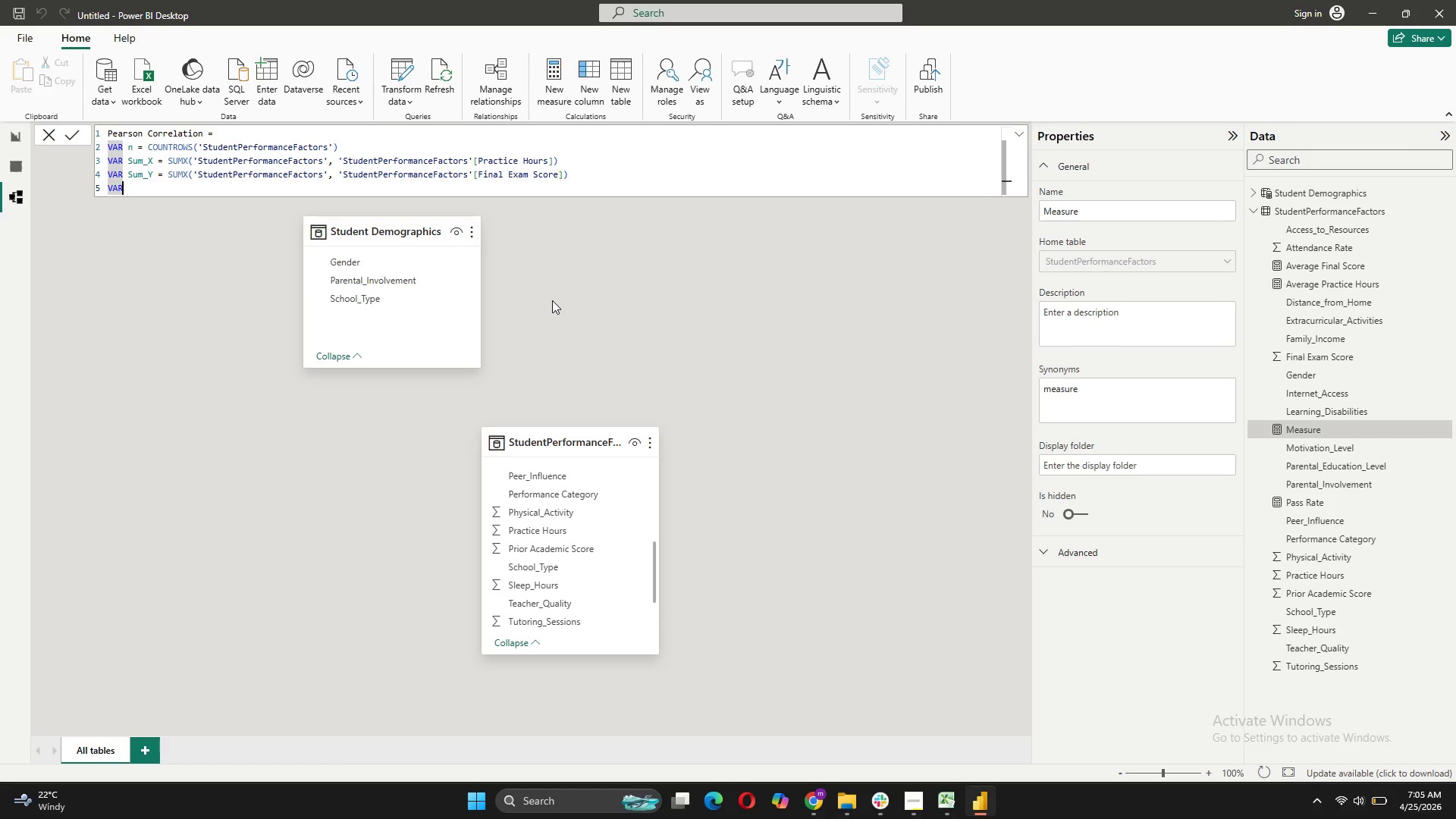 
type( Sum_xy = )
 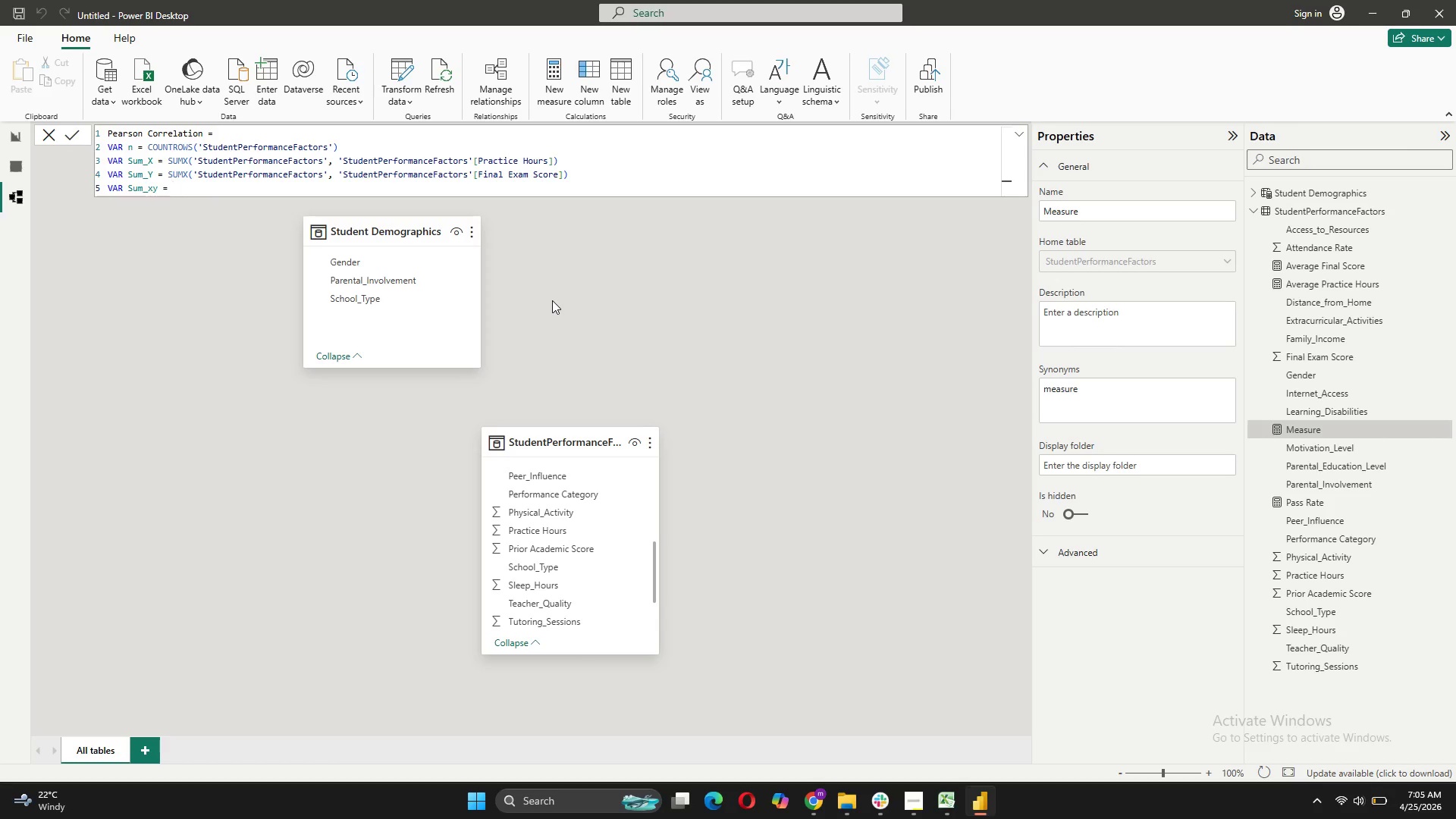 
key(ArrowLeft)
 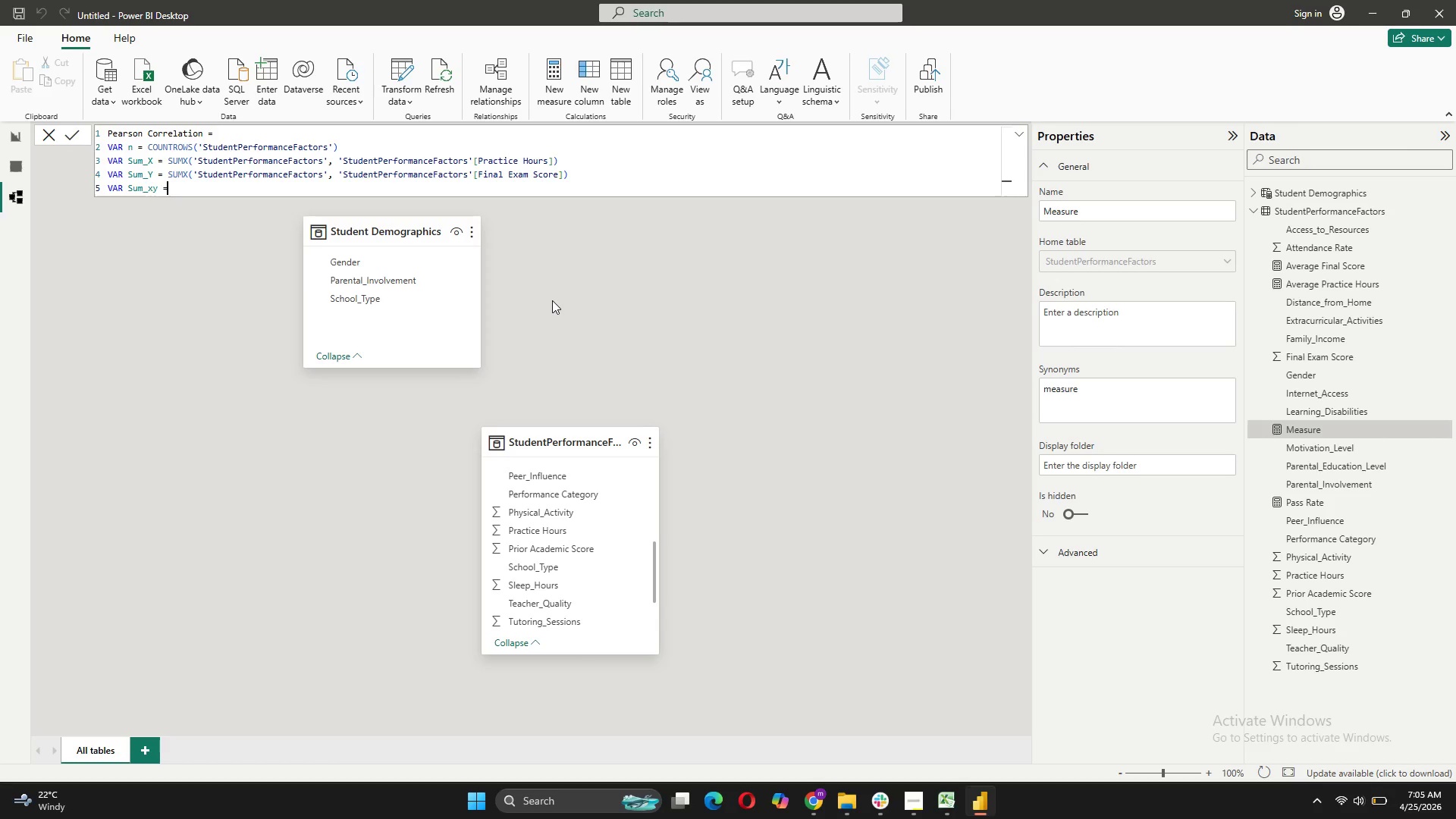 
key(ArrowLeft)
 